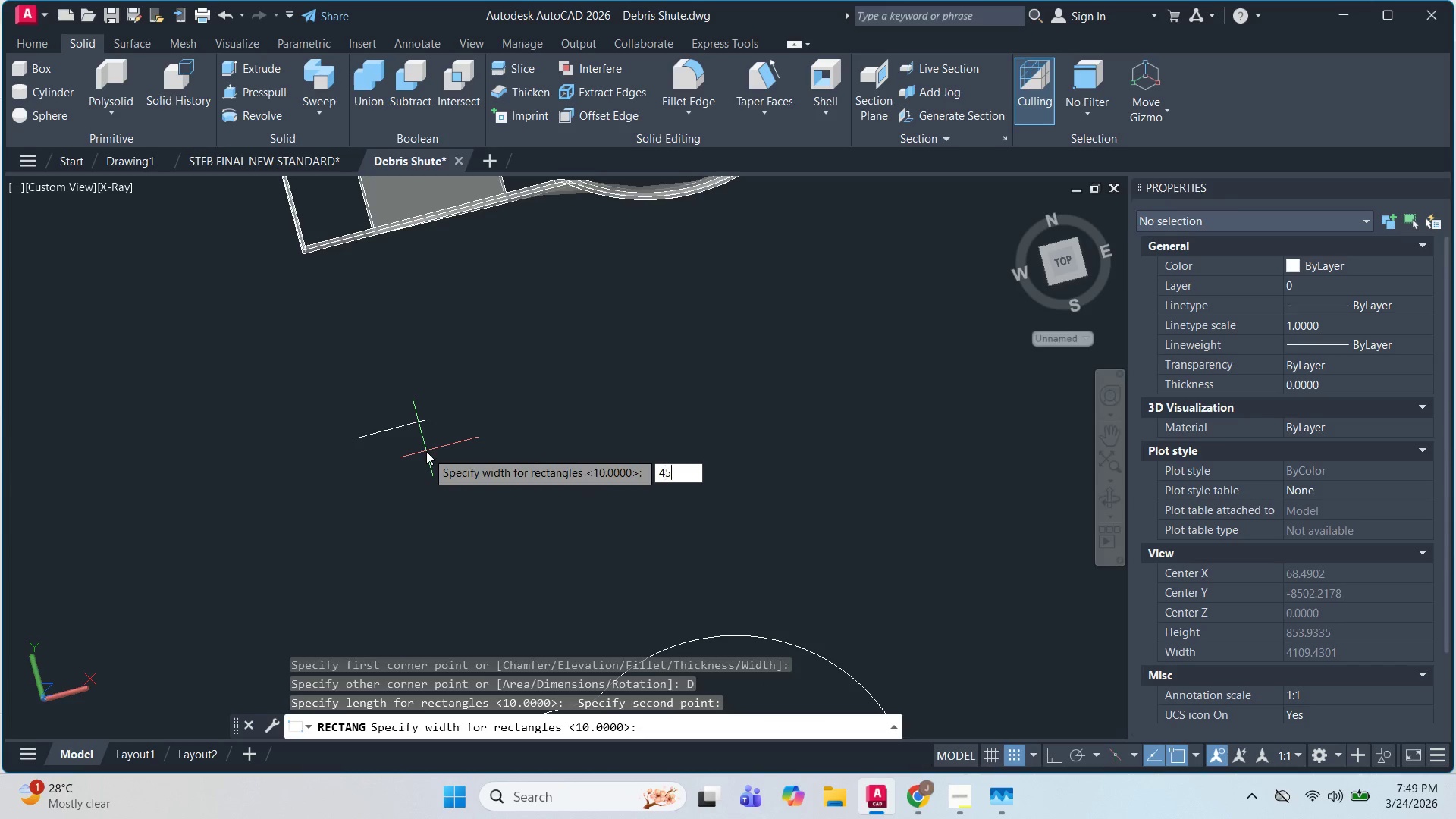 
key(Numpad5)
 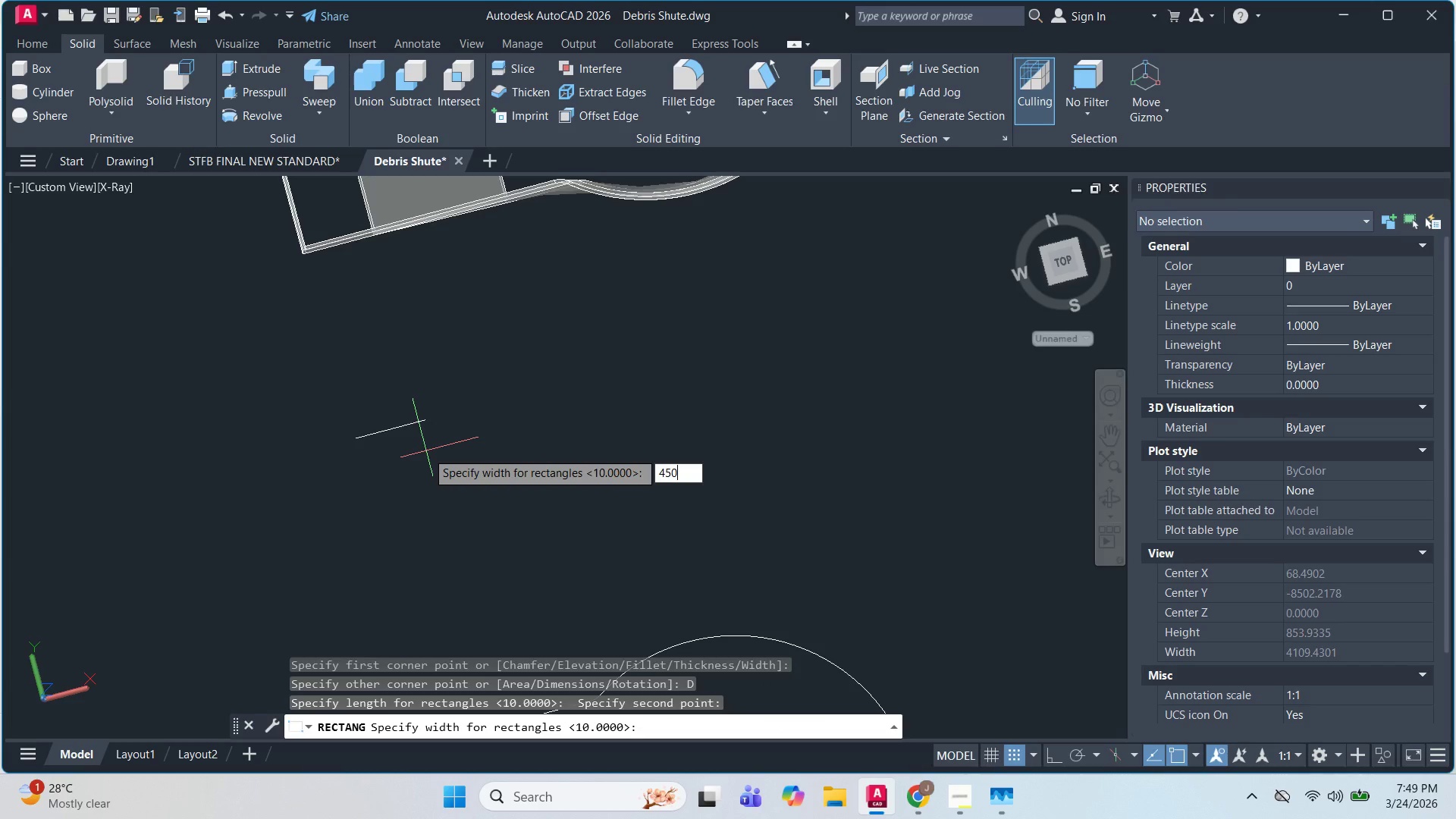 
key(Numpad0)
 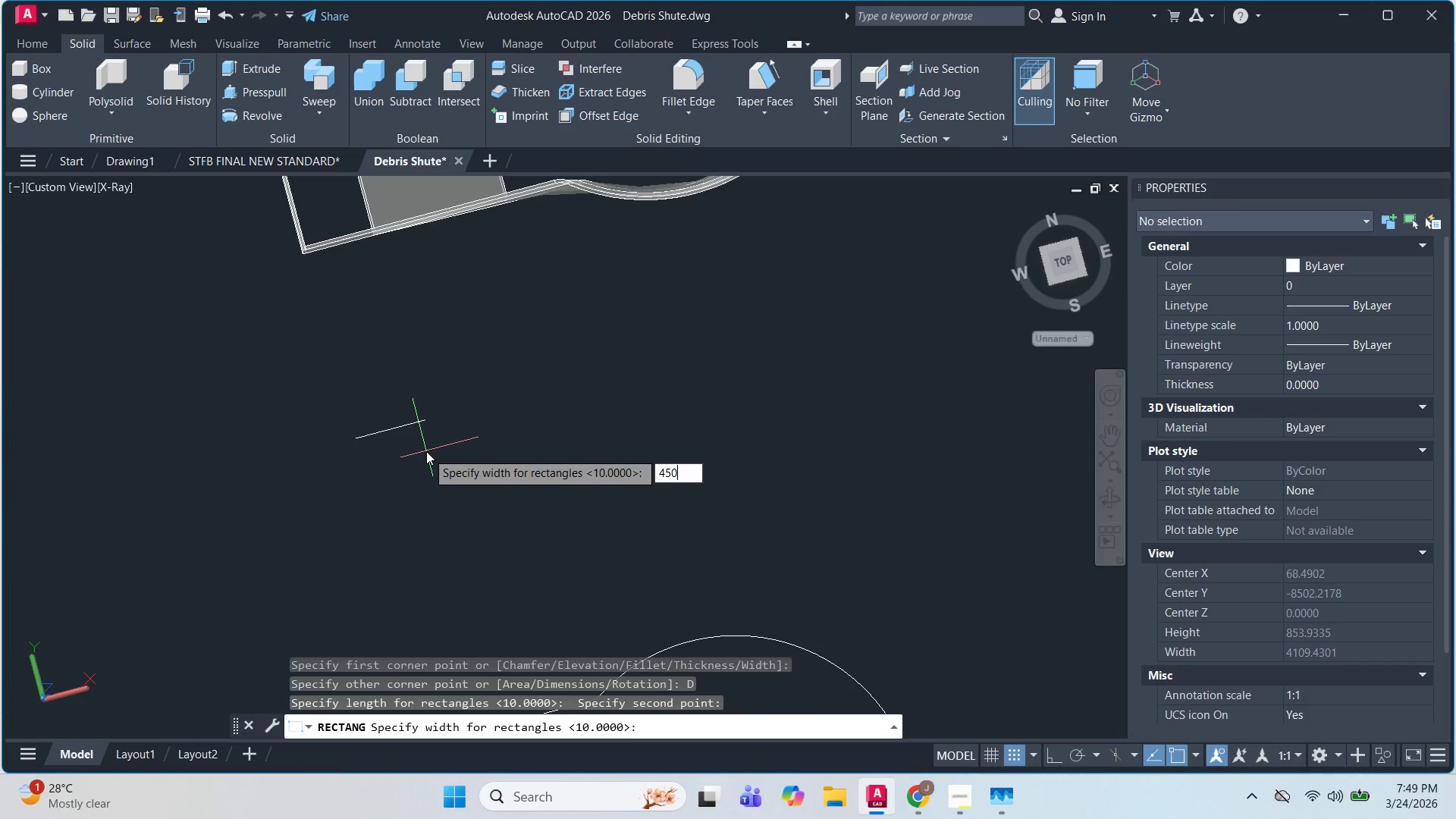 
key(NumpadEnter)
 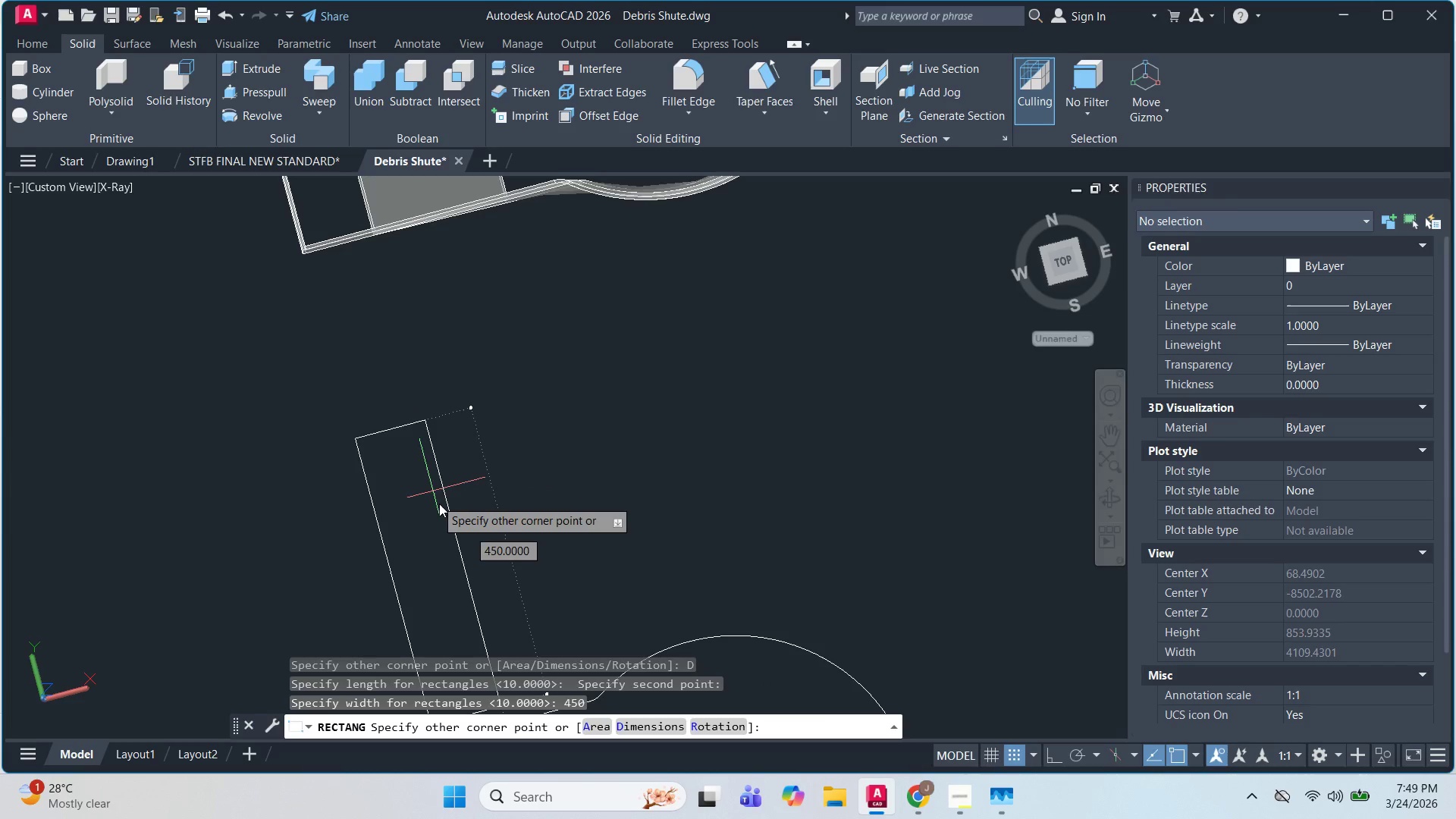 
left_click([448, 511])
 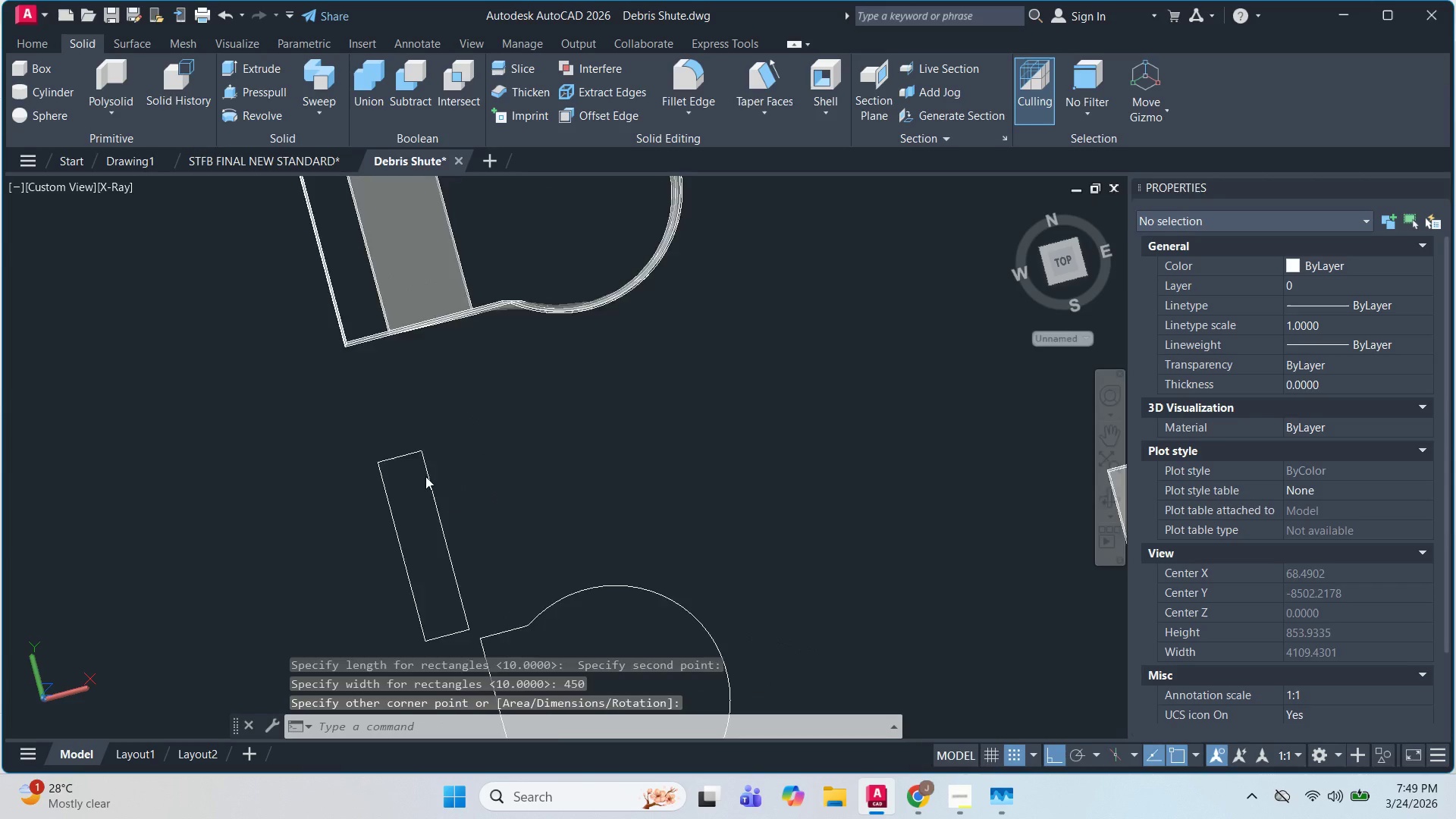 
key(Escape)
 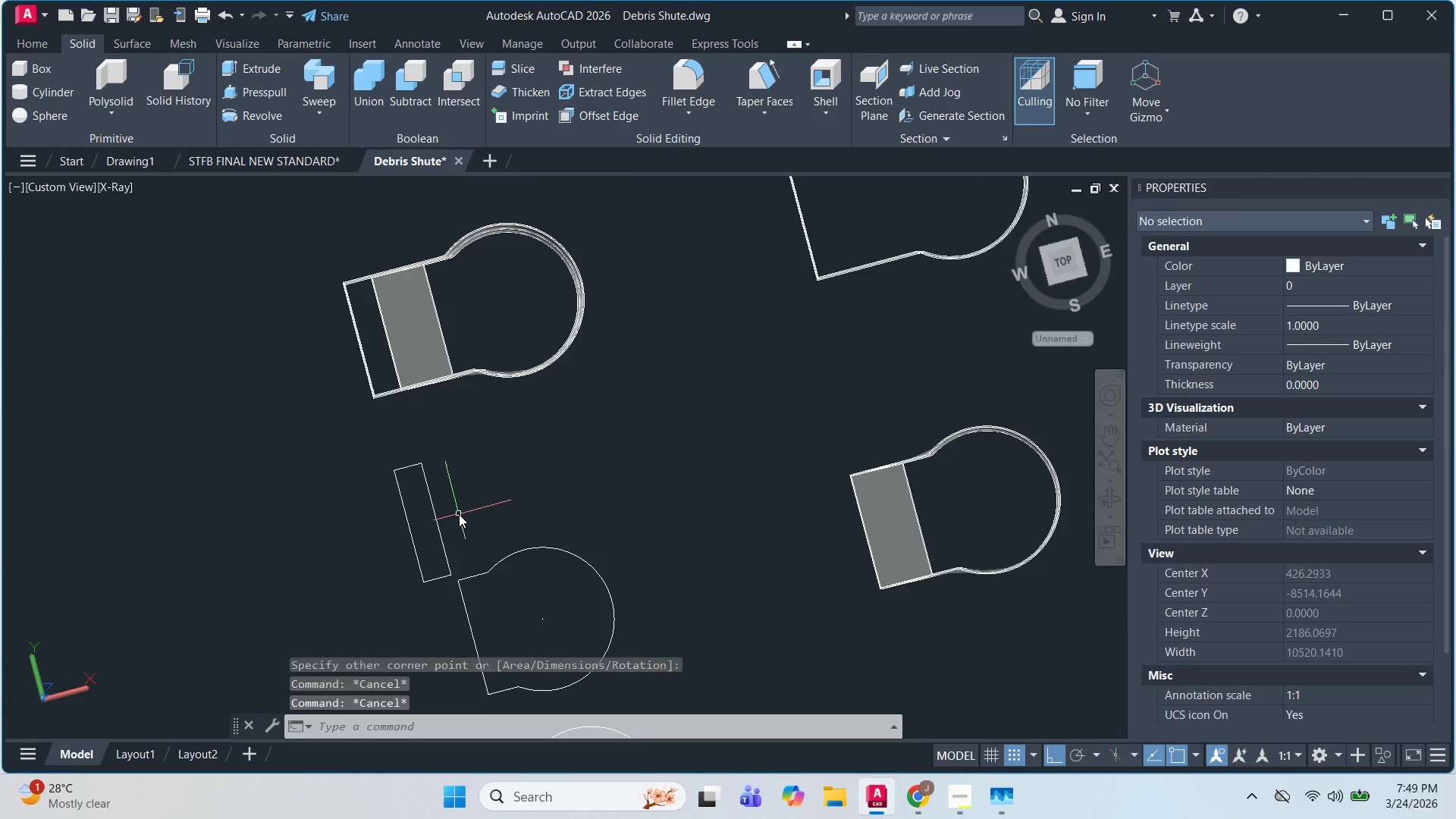 
key(Escape)
 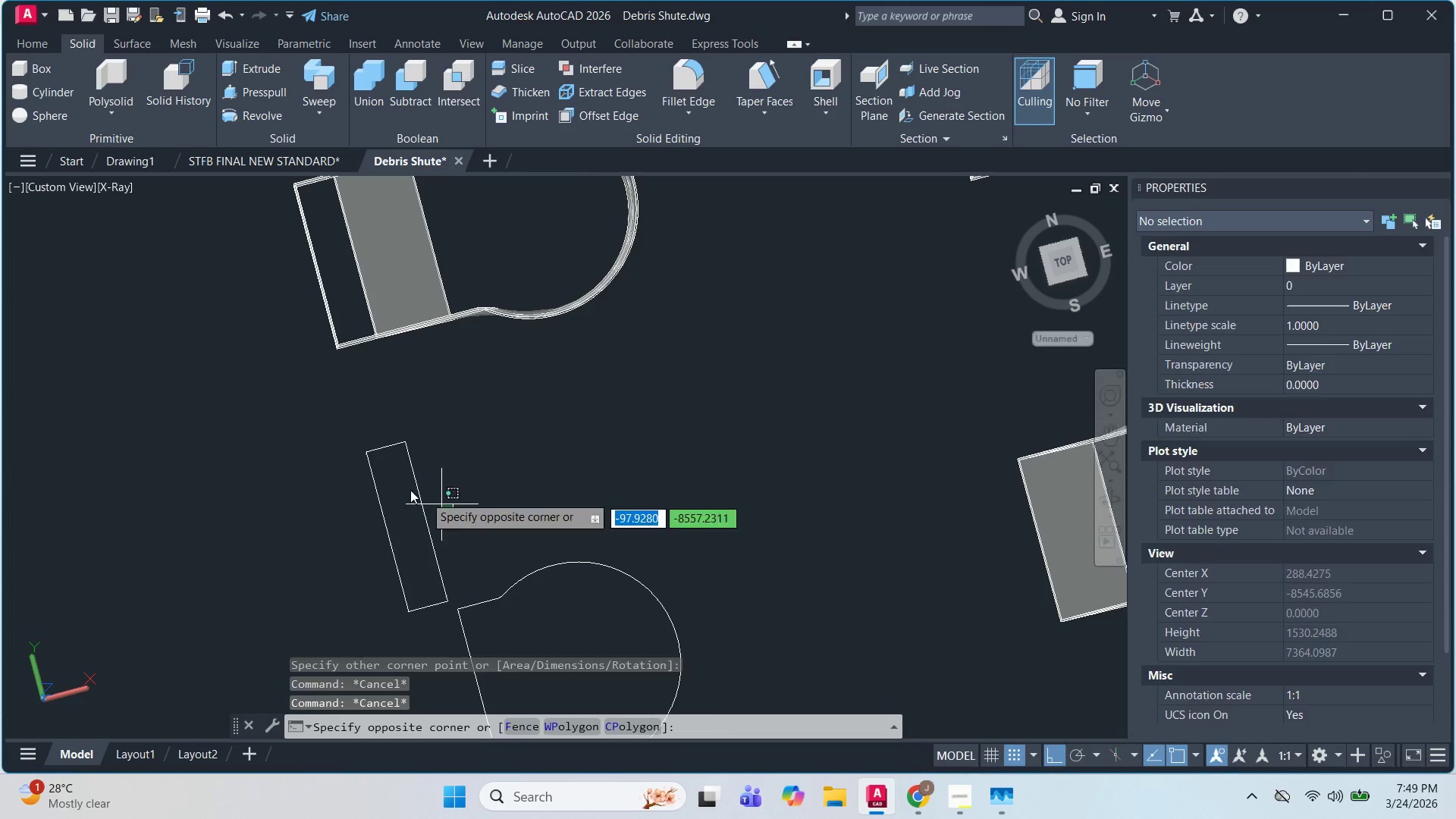 
double_click([388, 480])
 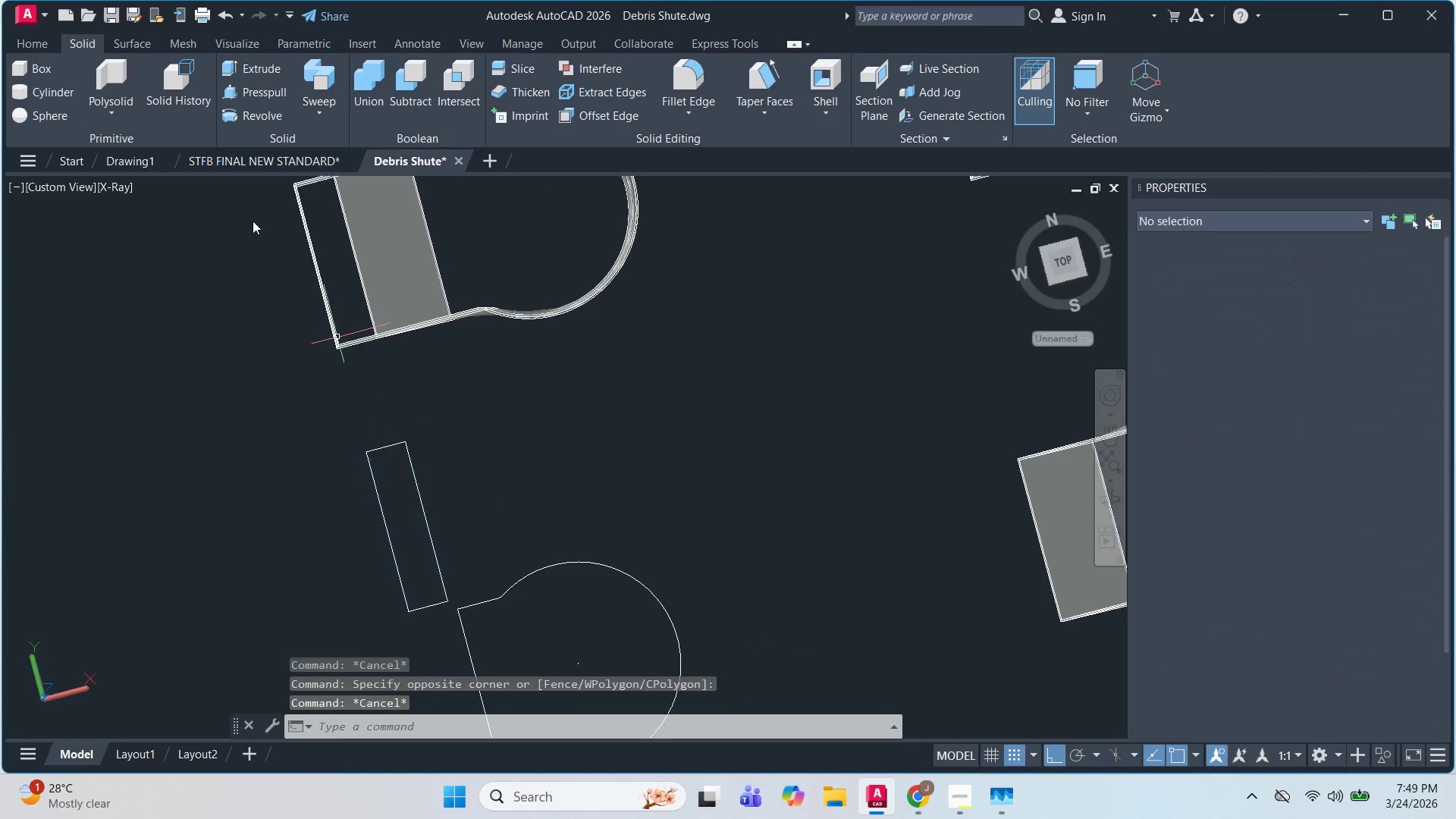 
scroll: coordinate [459, 514], scroll_direction: down, amount: 1.0
 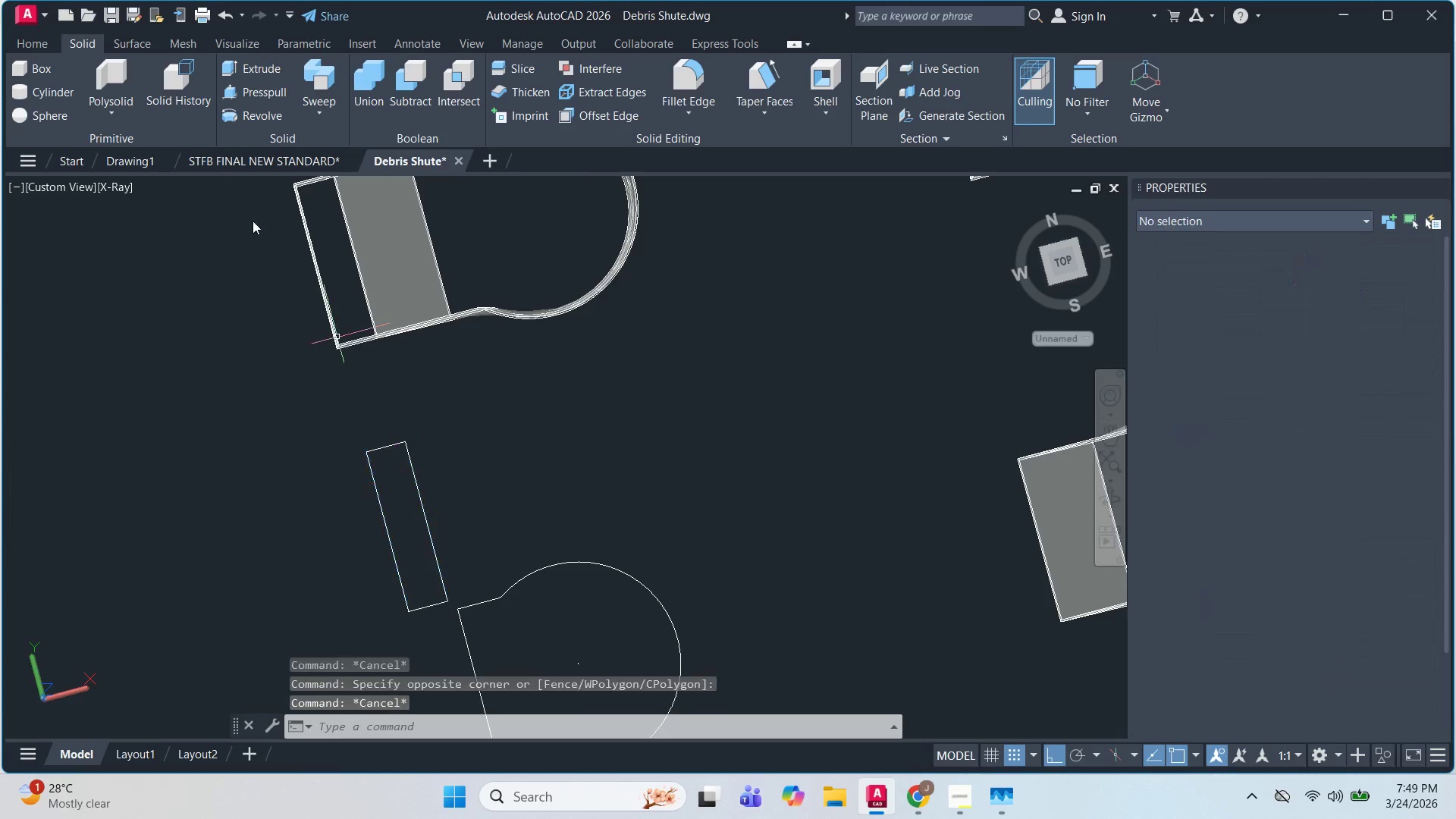 
key(Escape)
 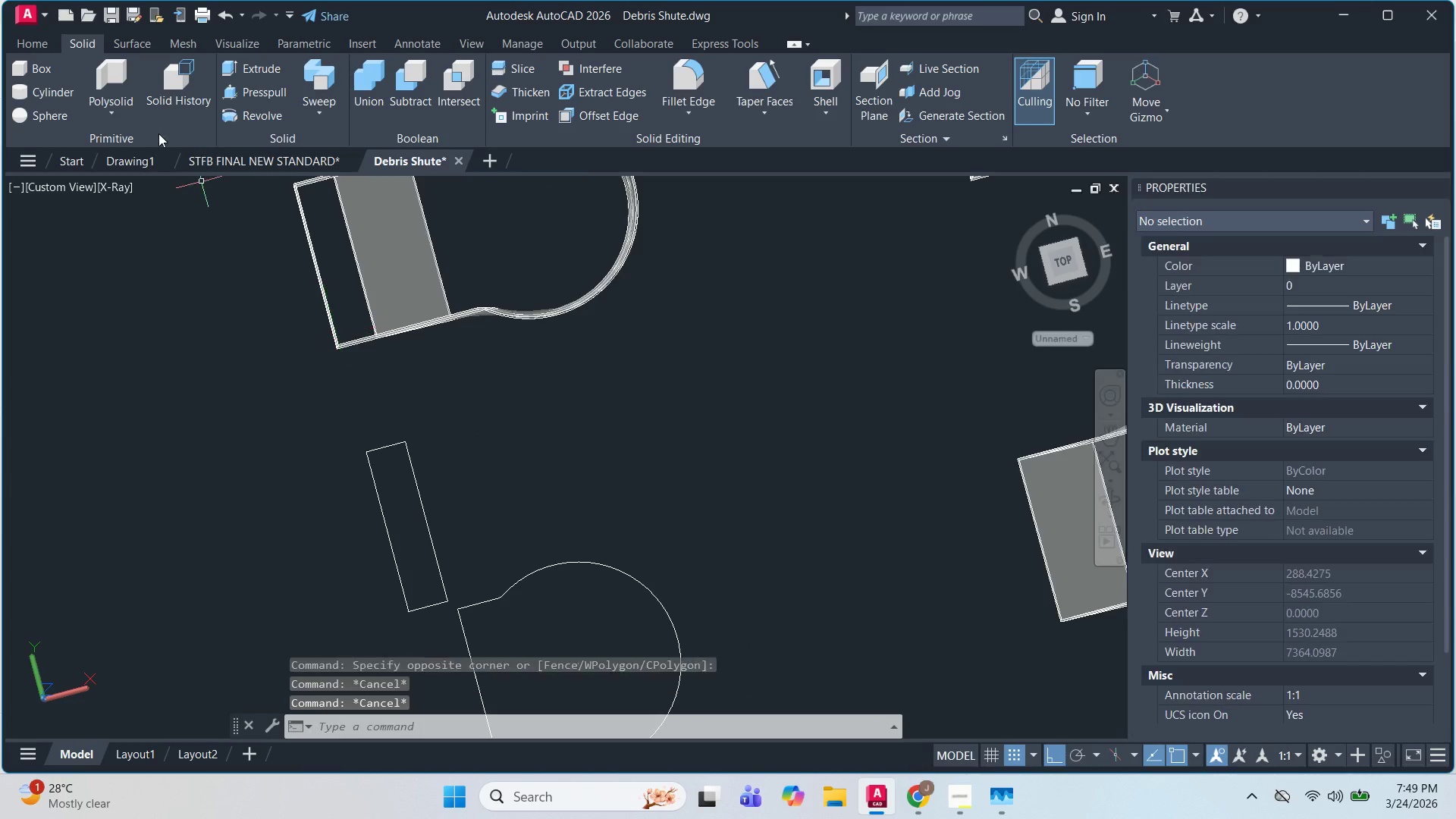 
key(Escape)
 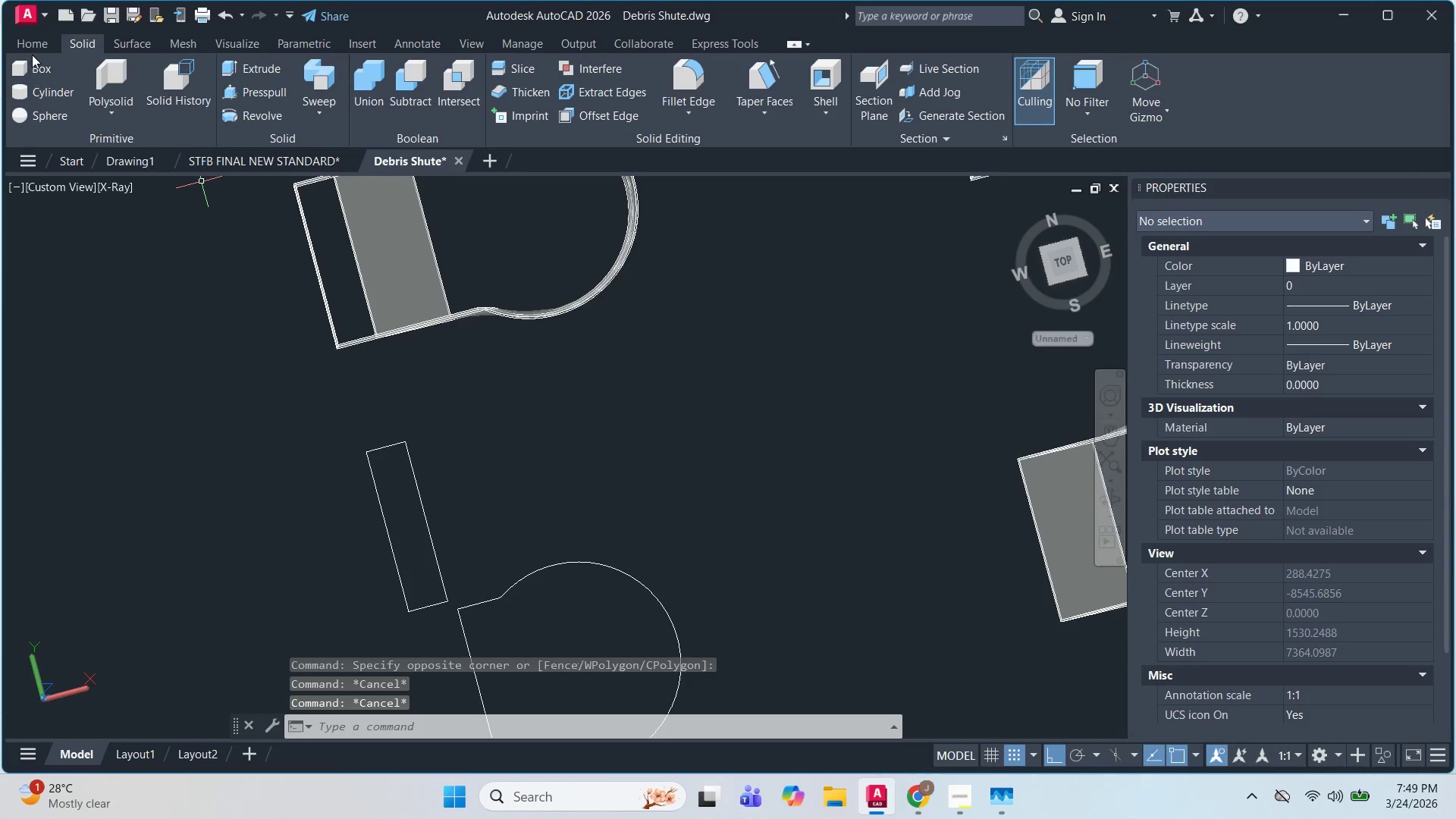 
left_click([32, 48])
 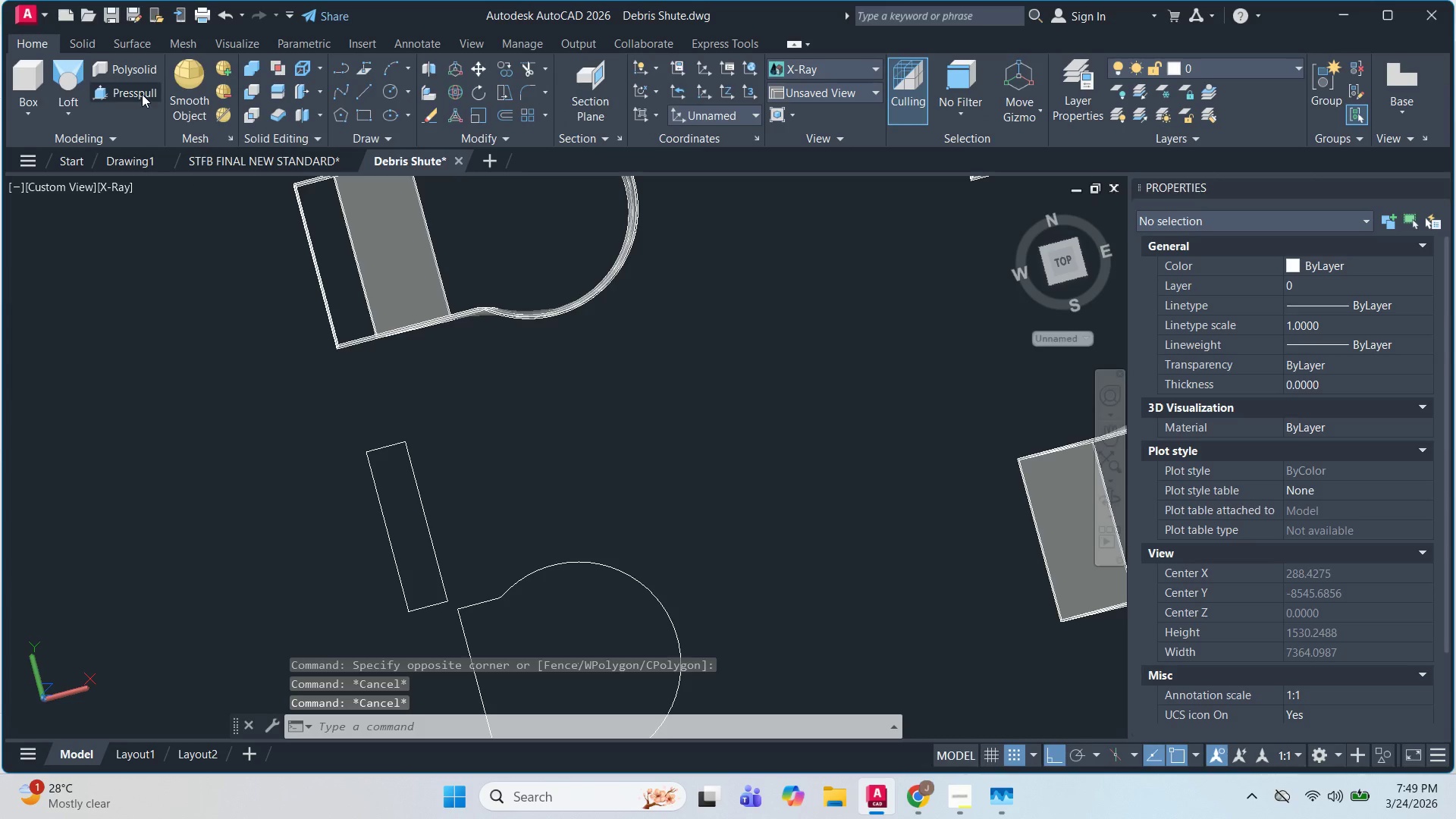 
left_click([142, 94])
 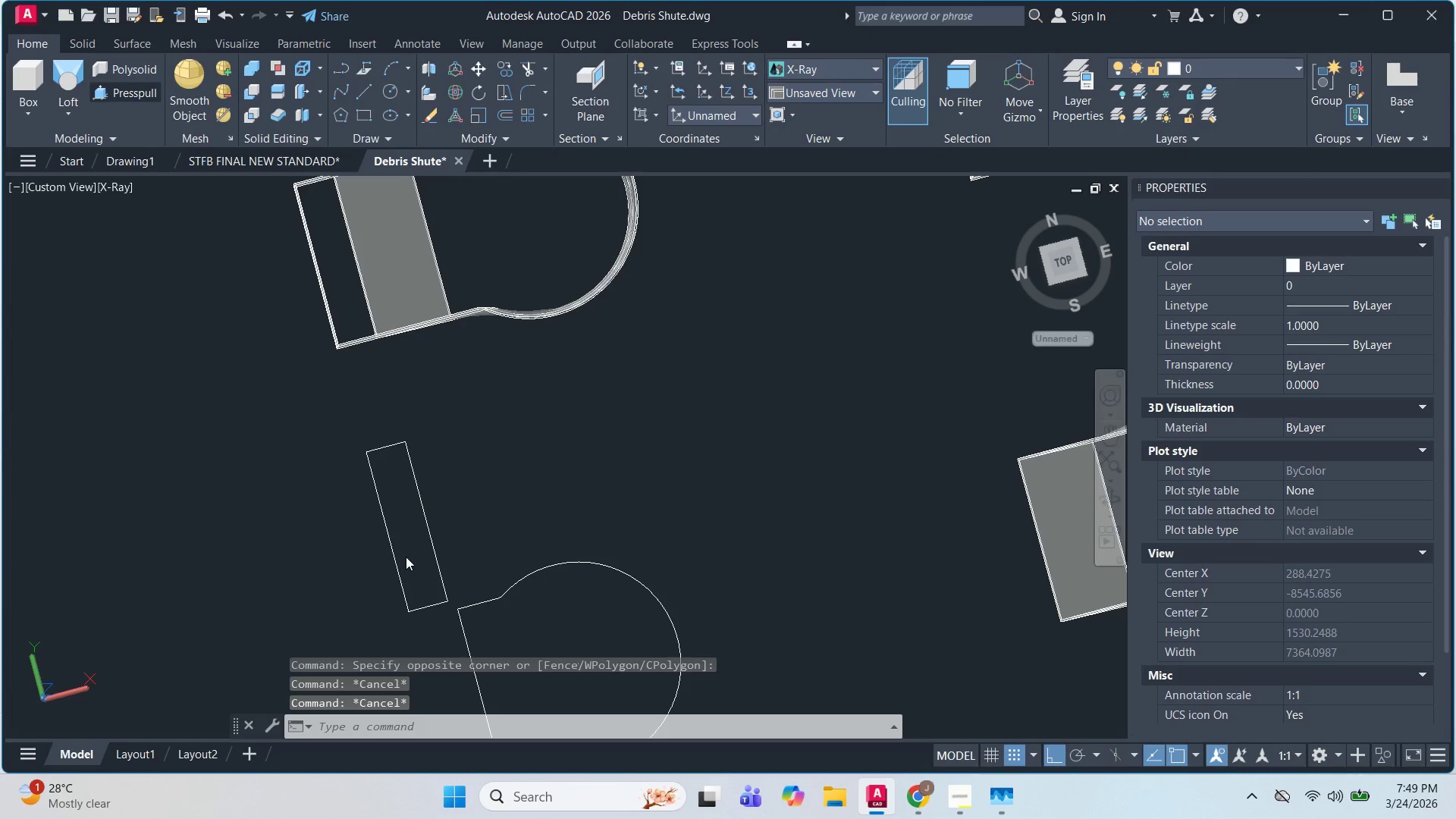 
left_click([406, 549])
 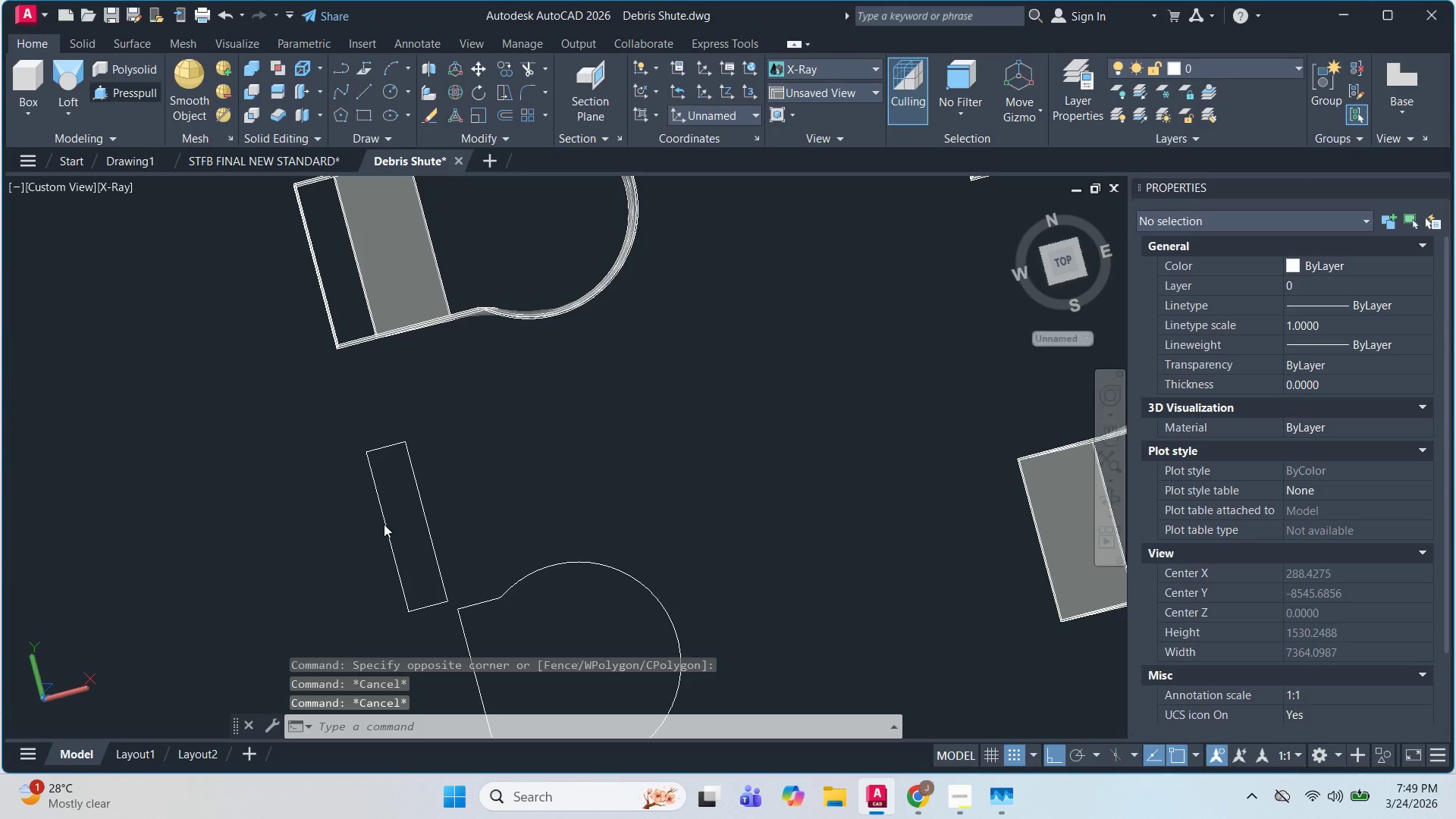 
key(Escape)
 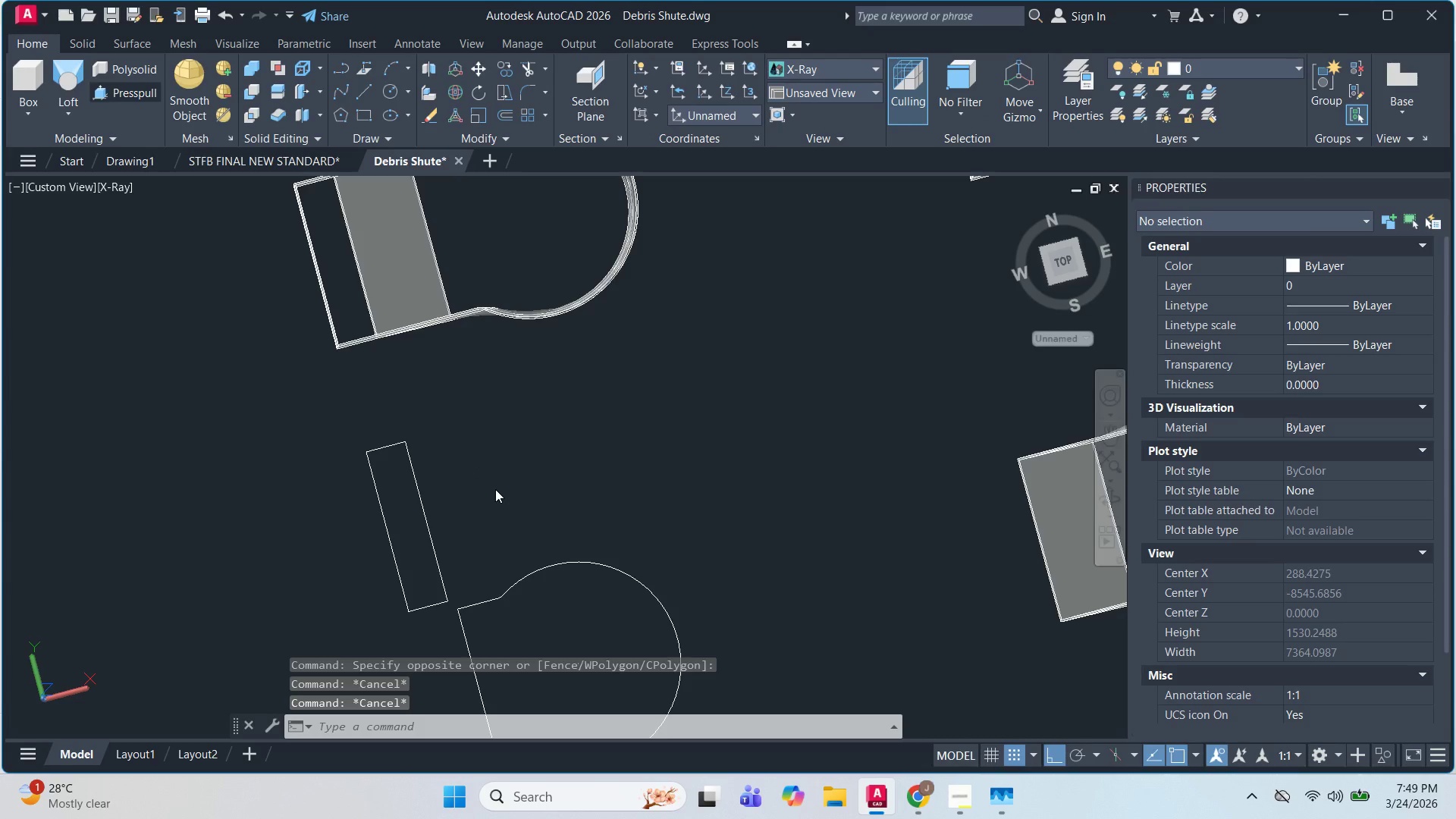 
hold_key(key=ShiftLeft, duration=0.45)
 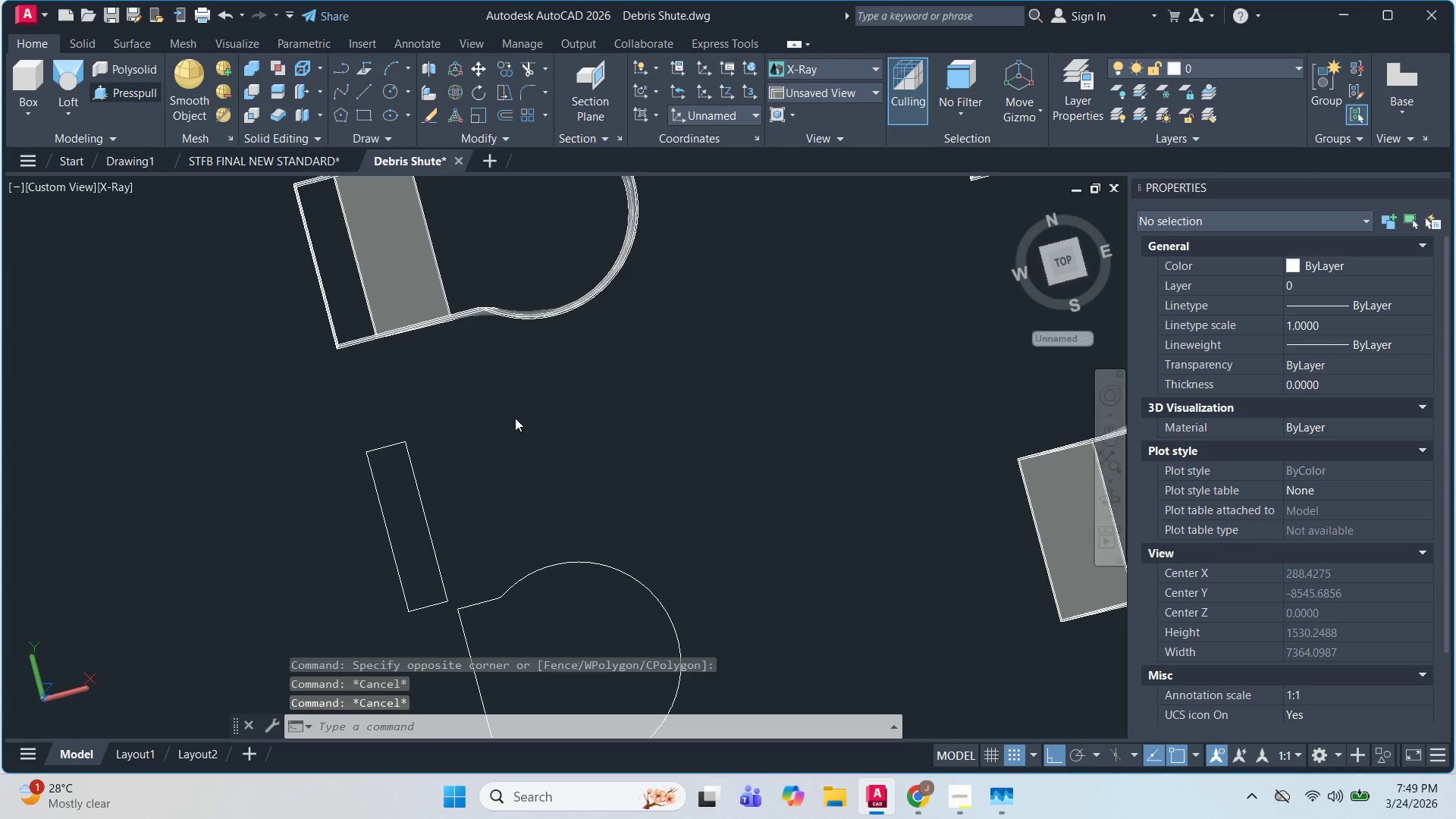 
key(Escape)
 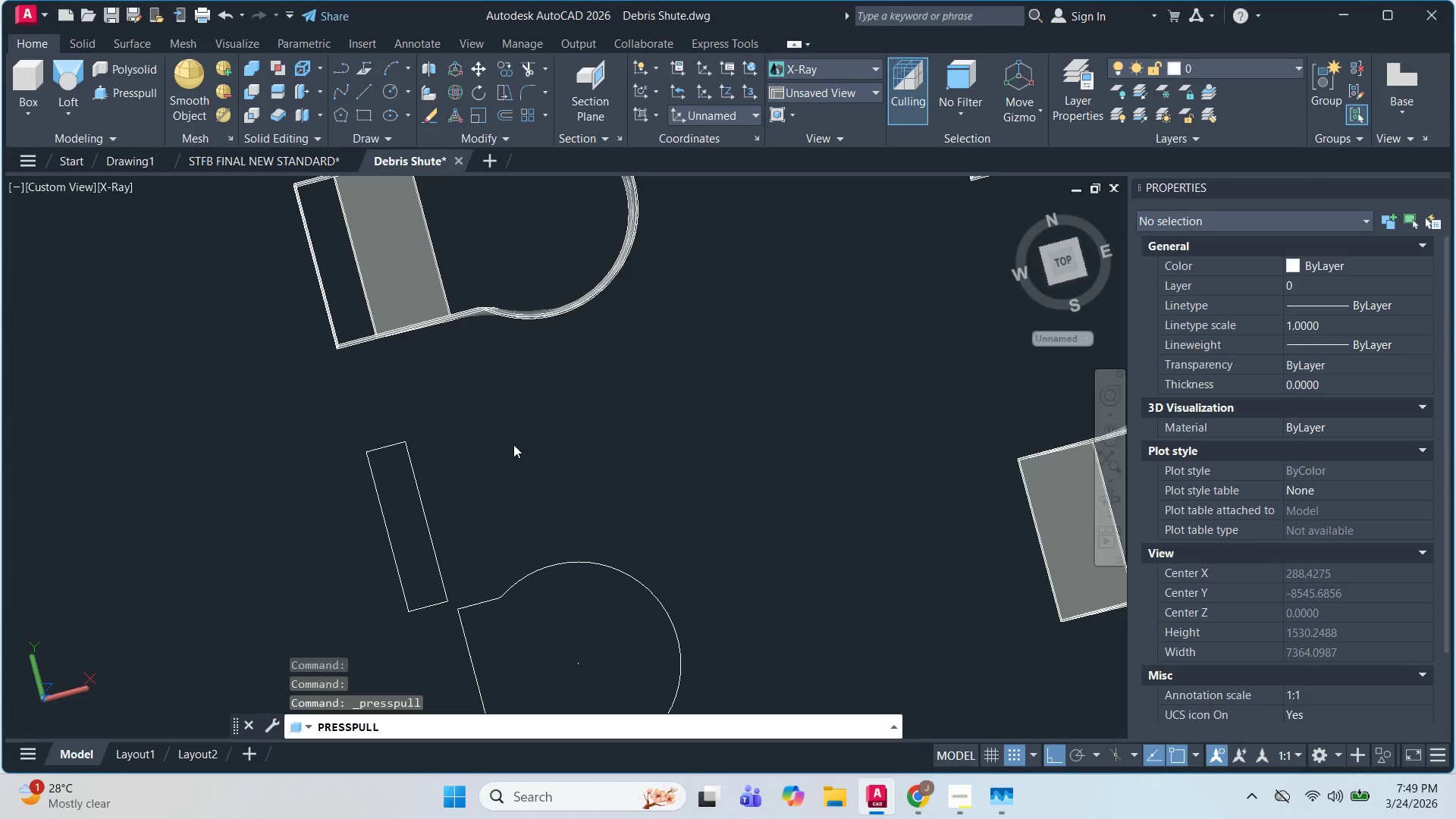 
key(Escape)
 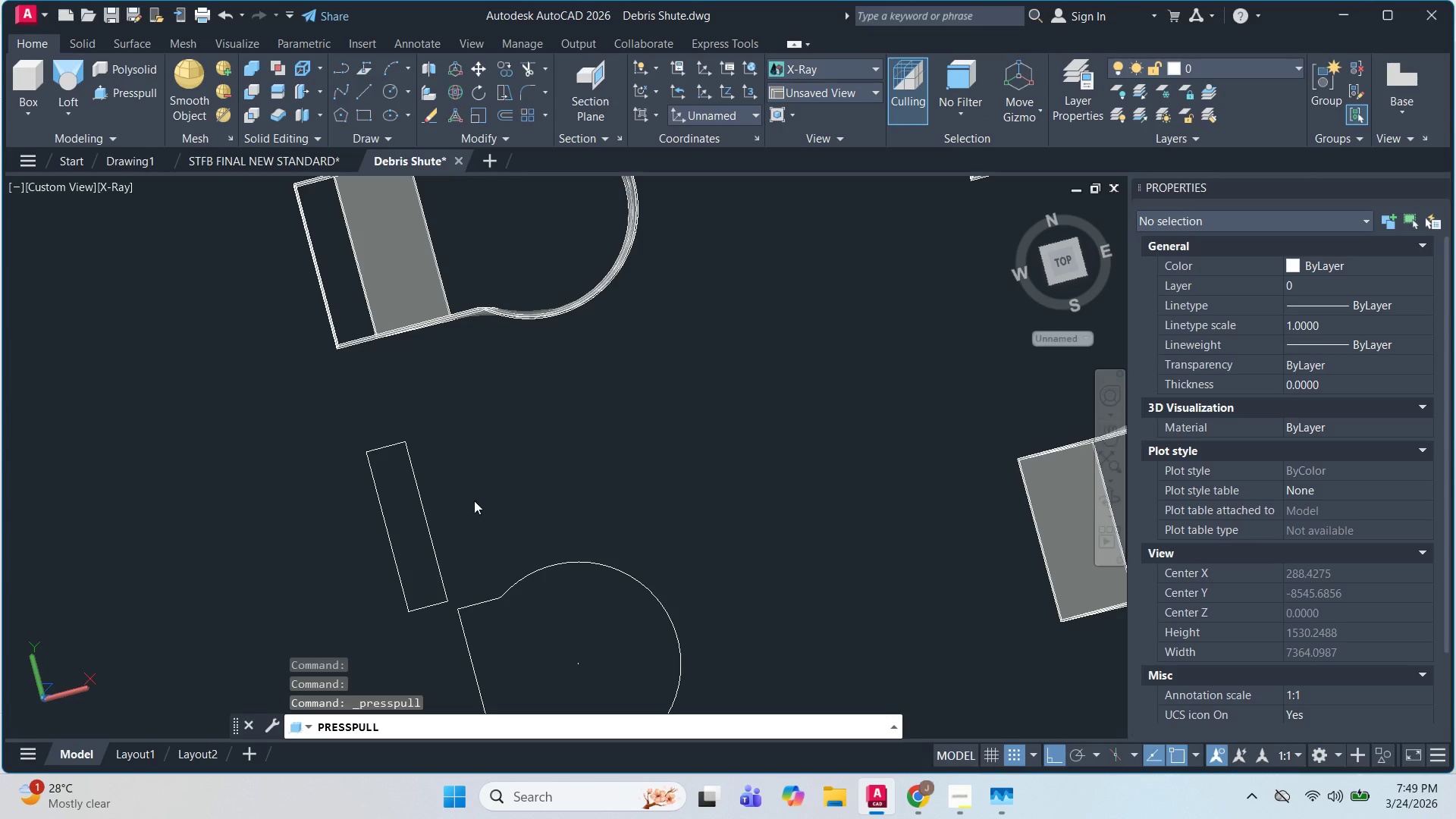 
scroll: coordinate [517, 474], scroll_direction: down, amount: 1.0
 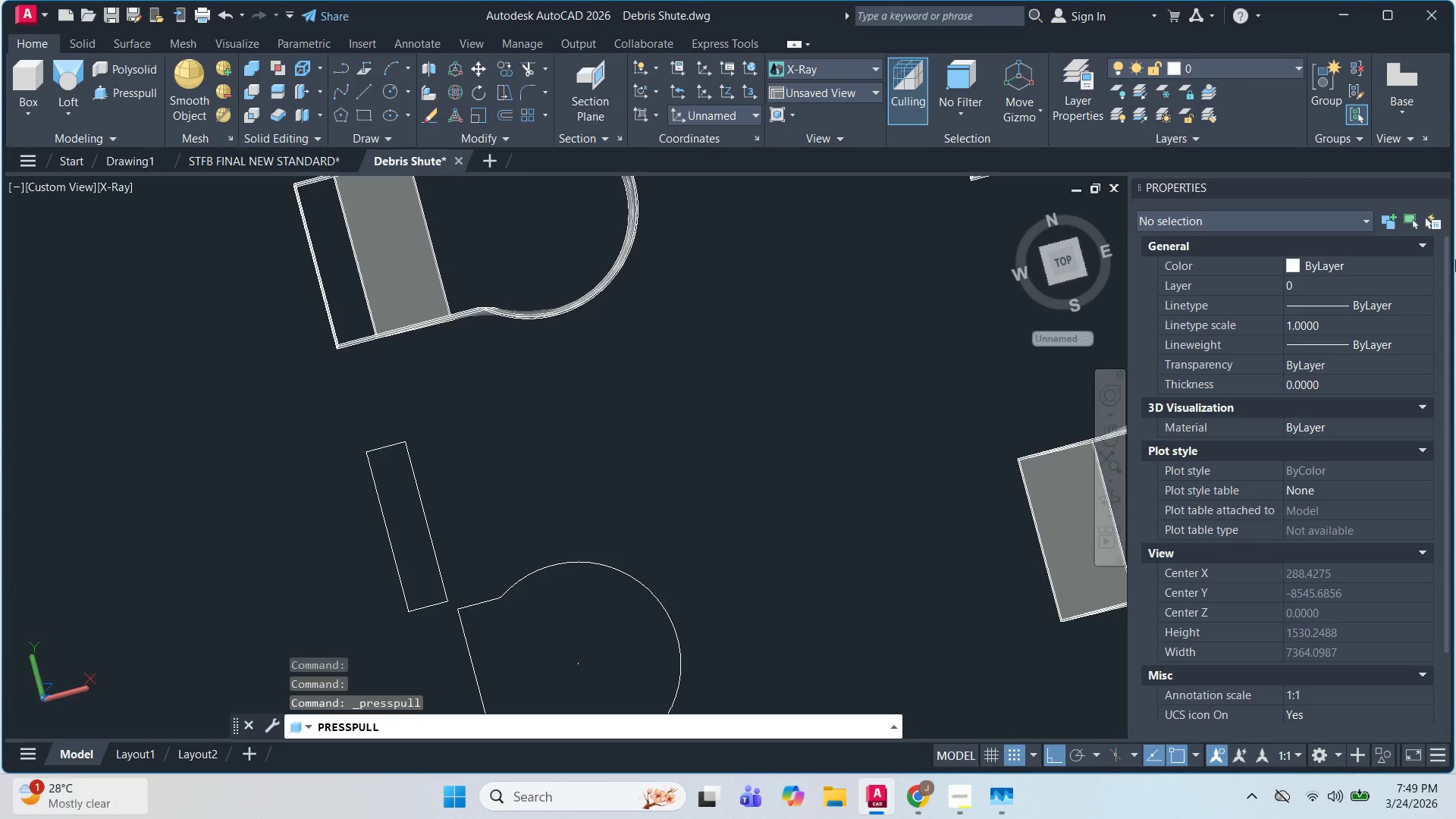 
key(Escape)
 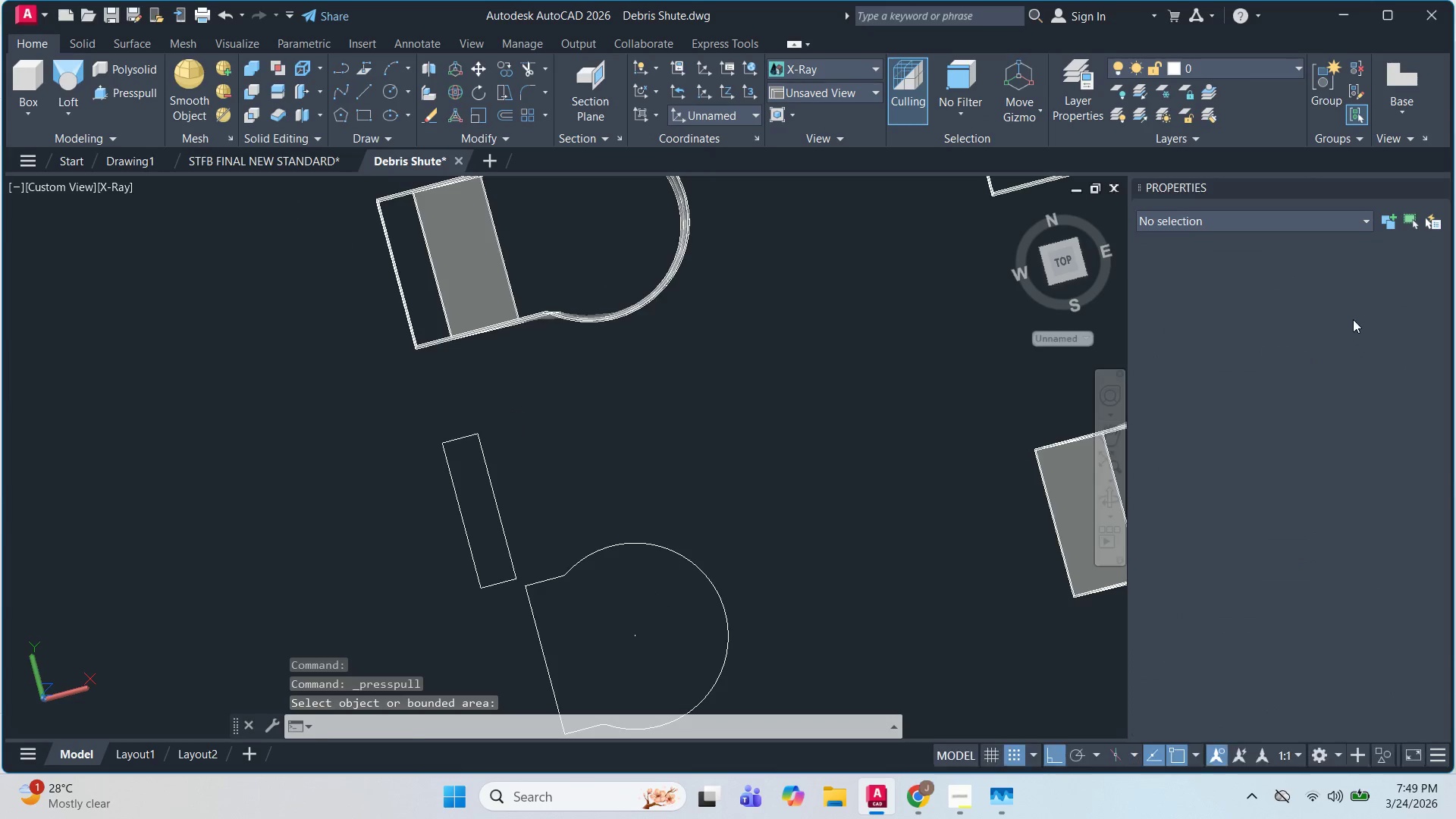 
key(Escape)
 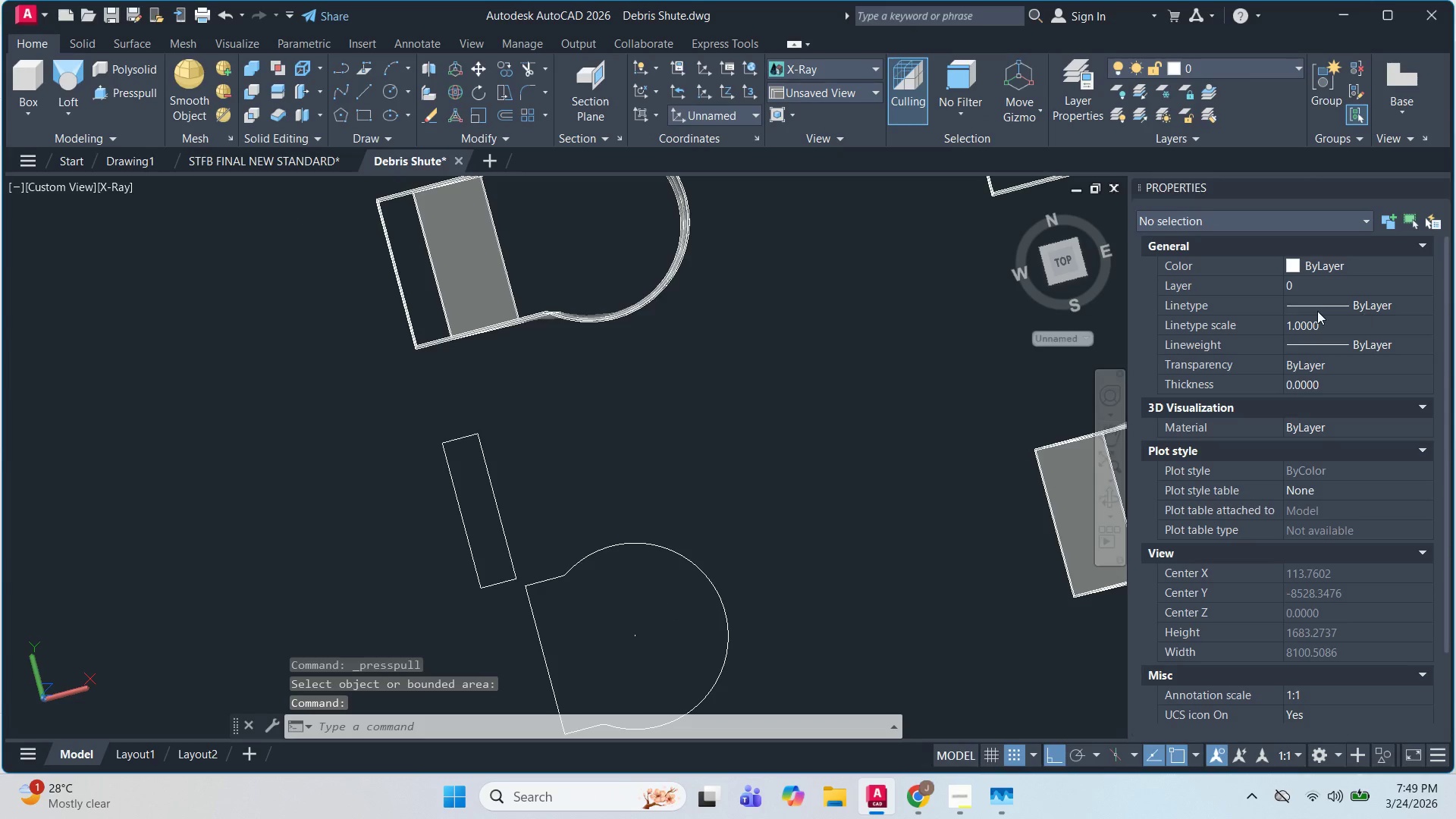 
key(Escape)
 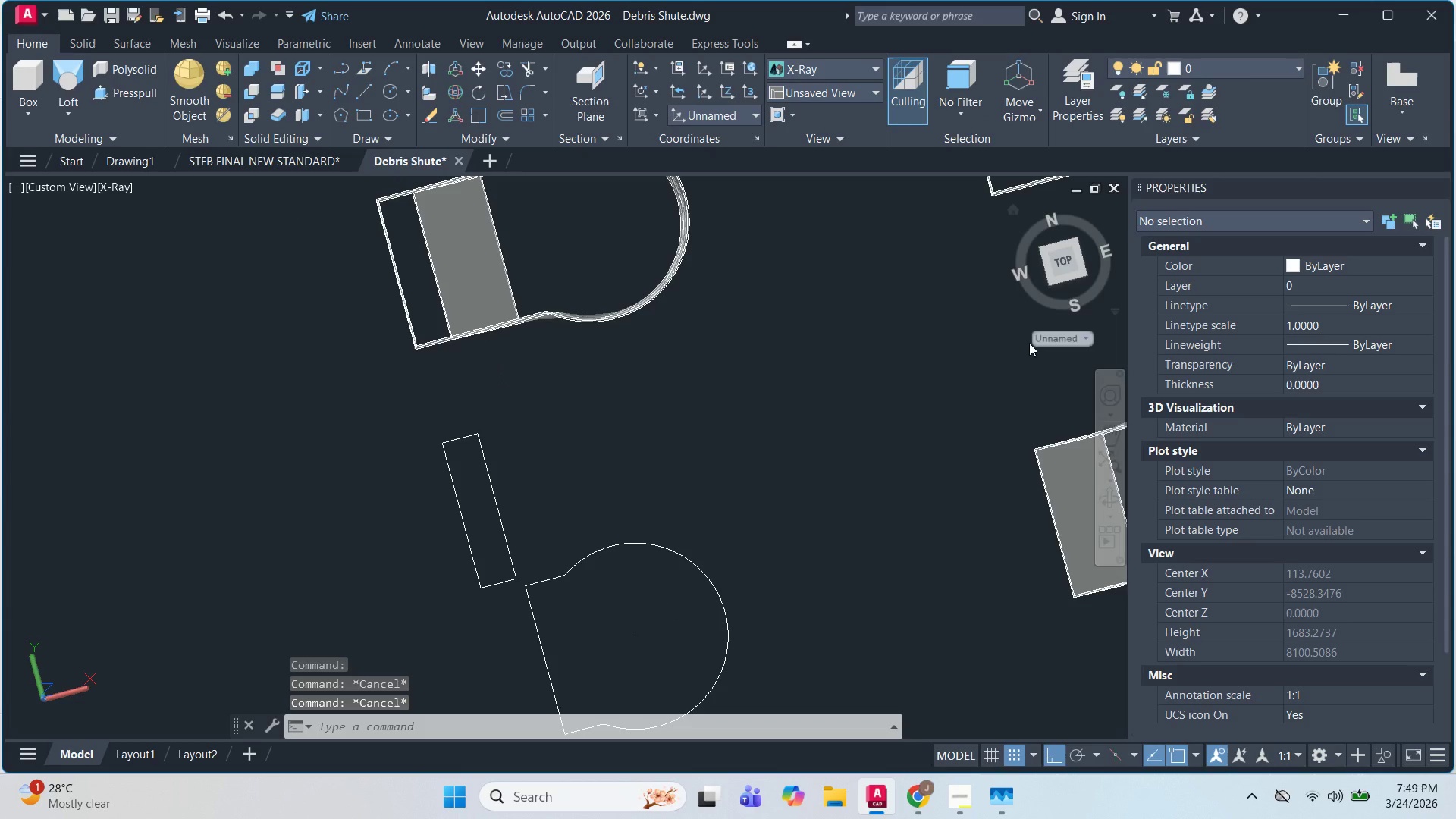 
key(Escape)
 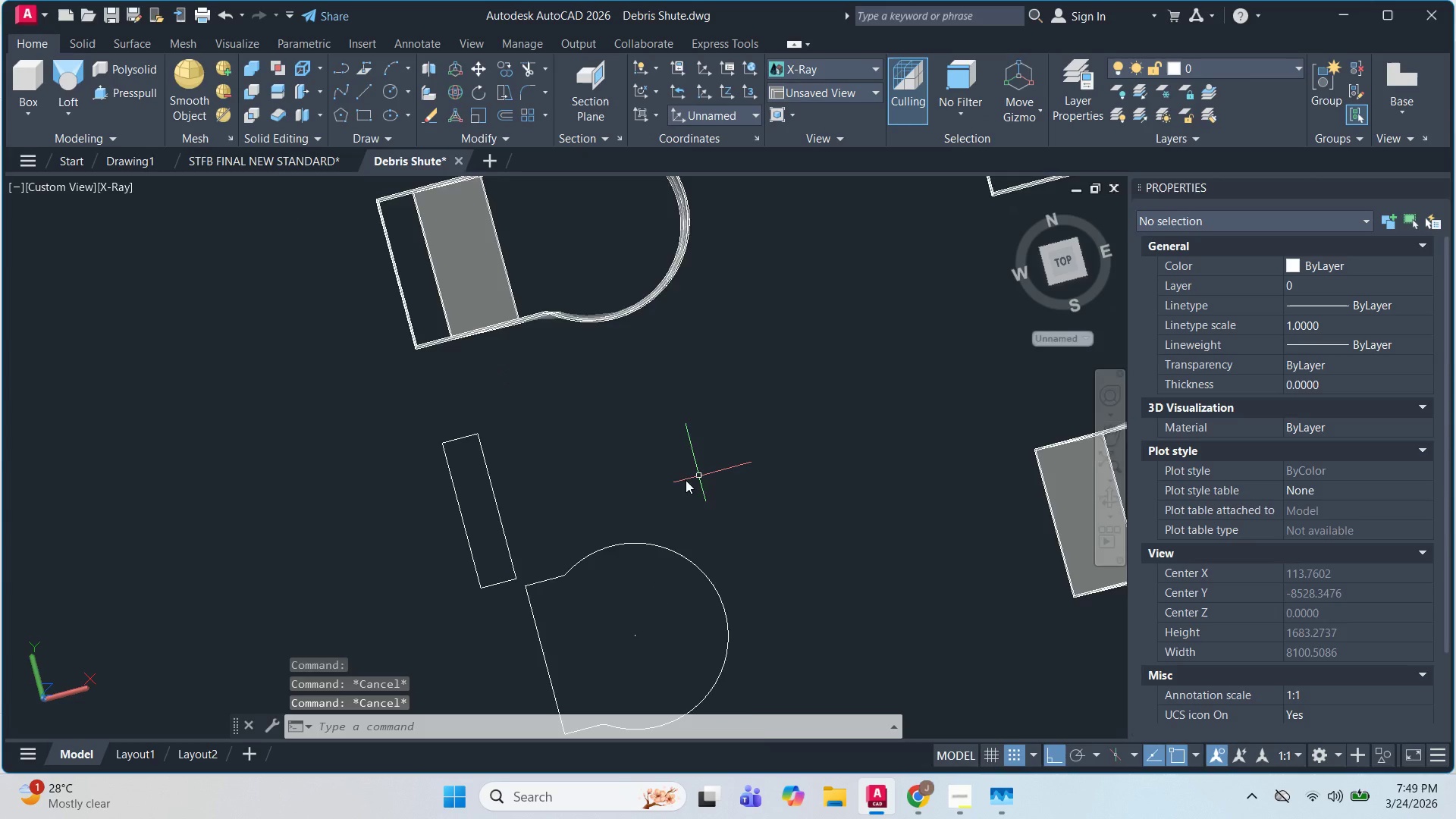 
scroll: coordinate [666, 489], scroll_direction: up, amount: 2.0
 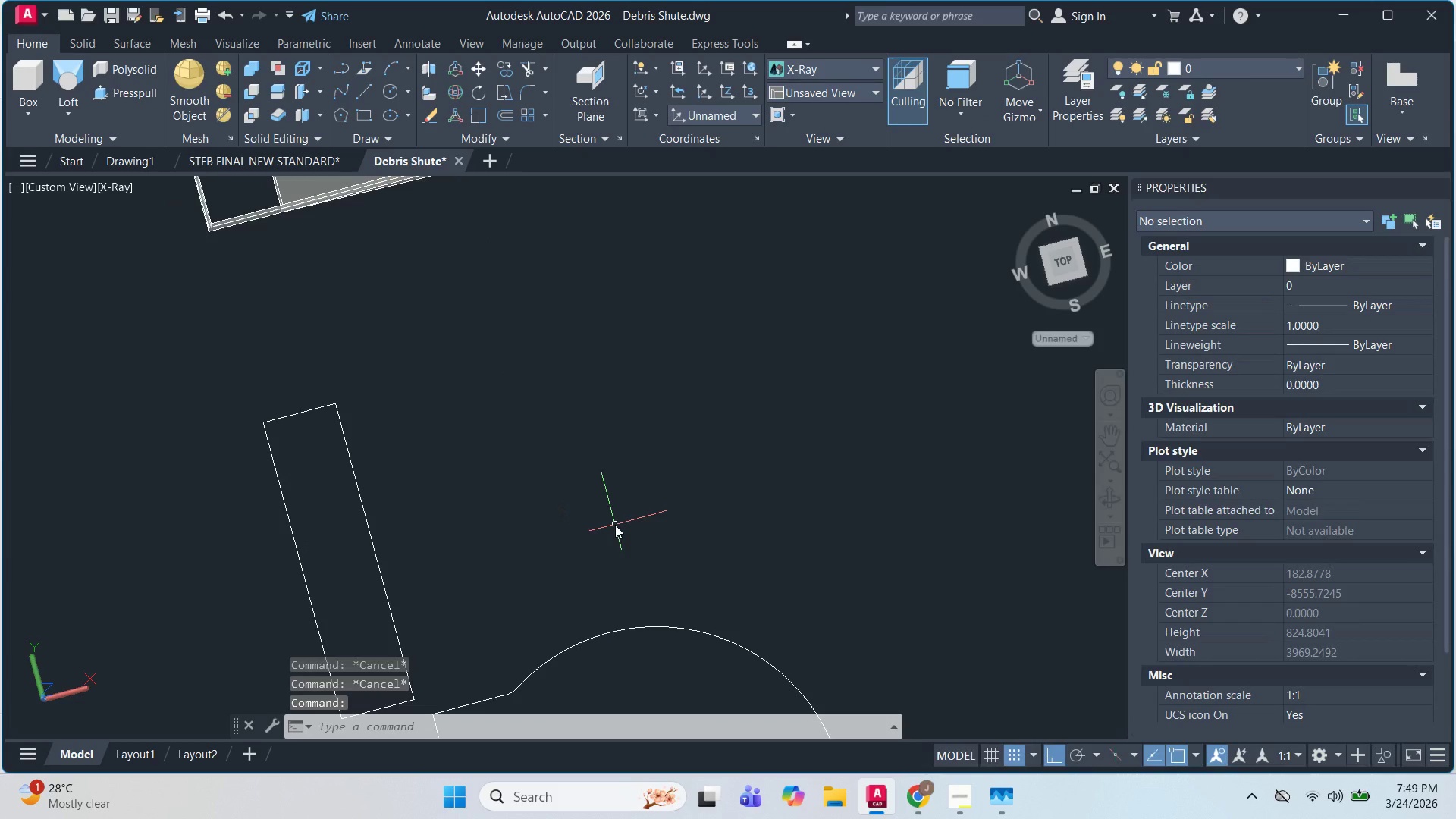 
hold_key(key=ShiftLeft, duration=0.31)
 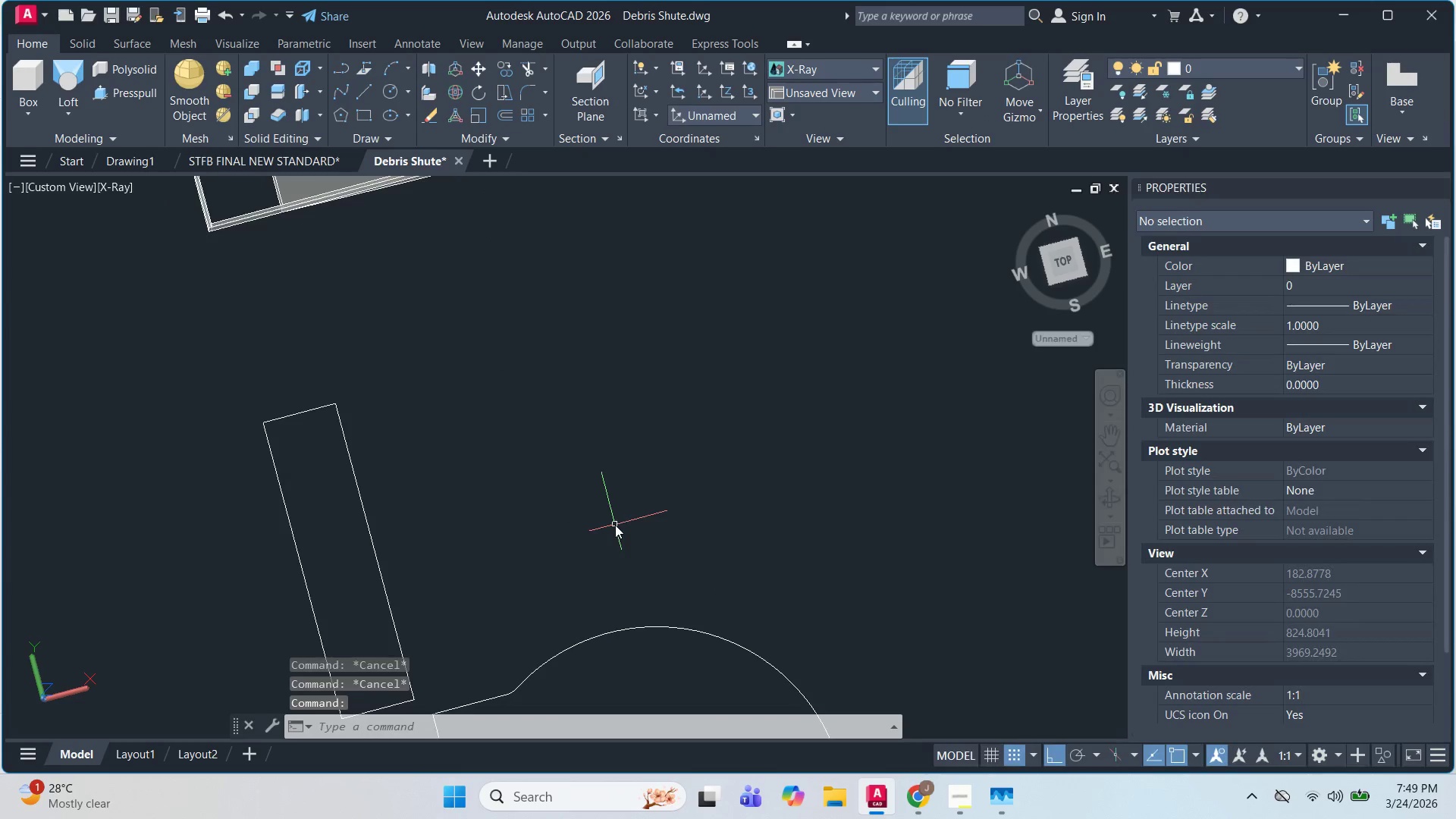 
key(Control+S)
 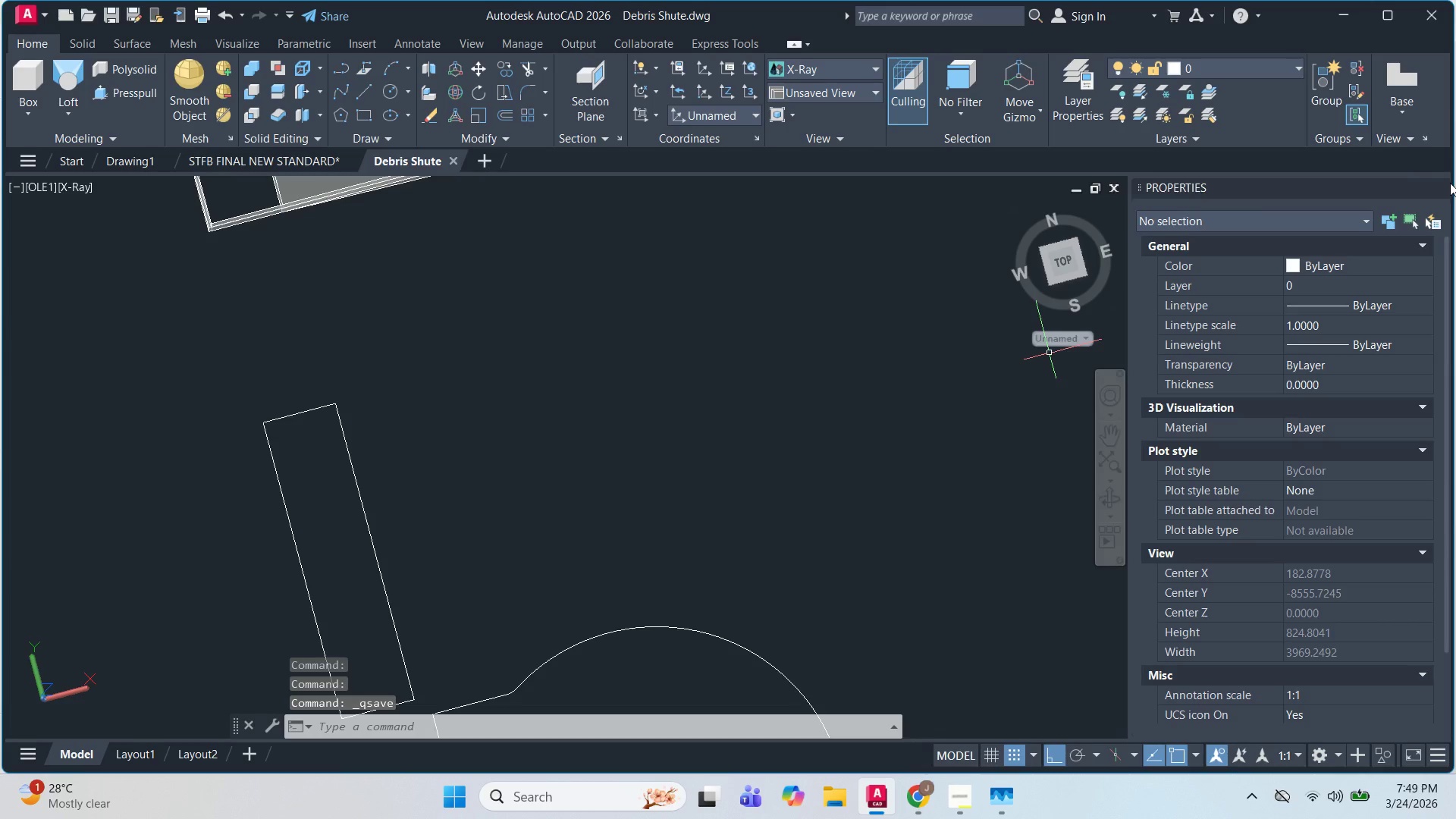 
left_click([1442, 184])
 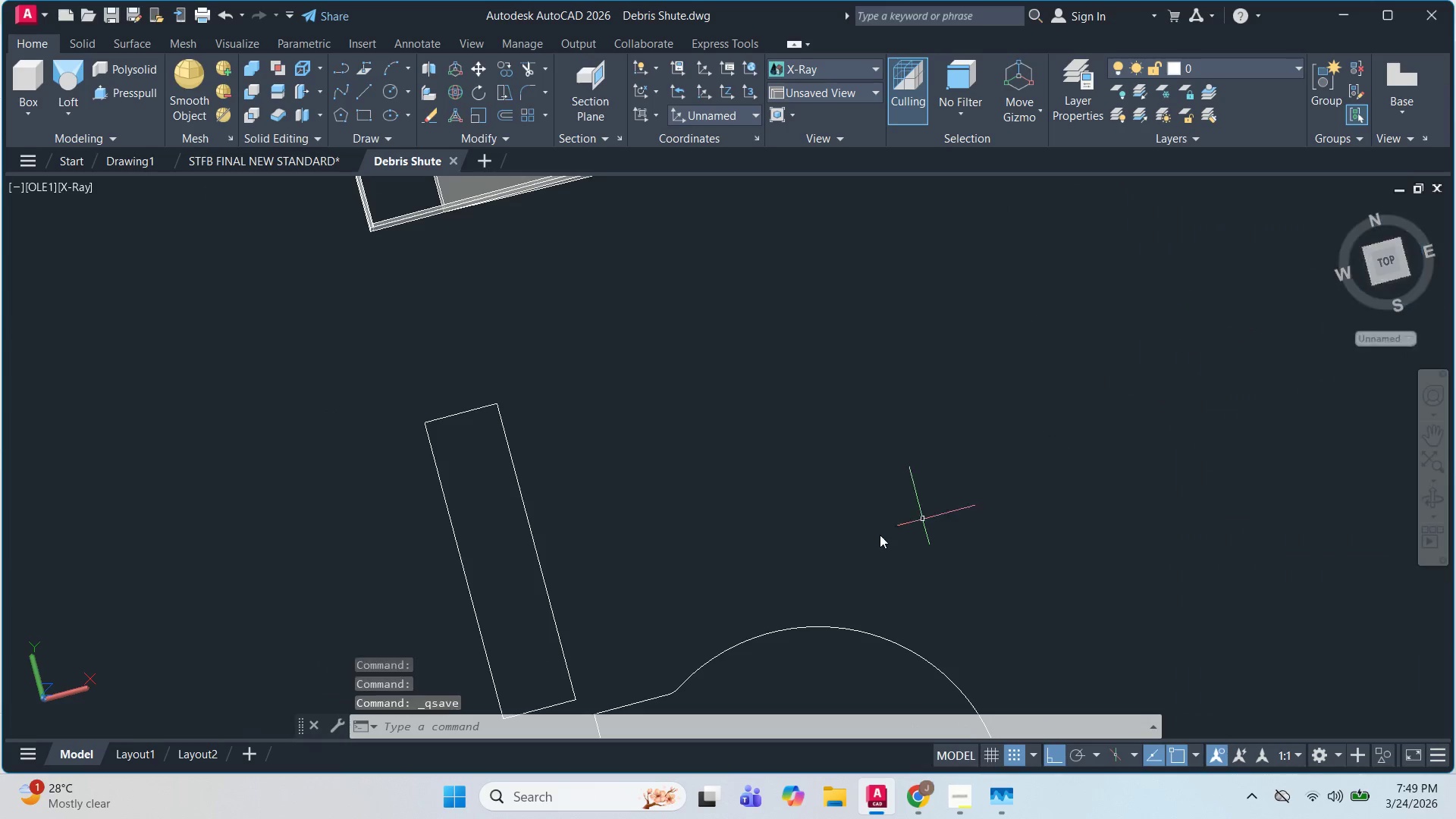 
key(Escape)
 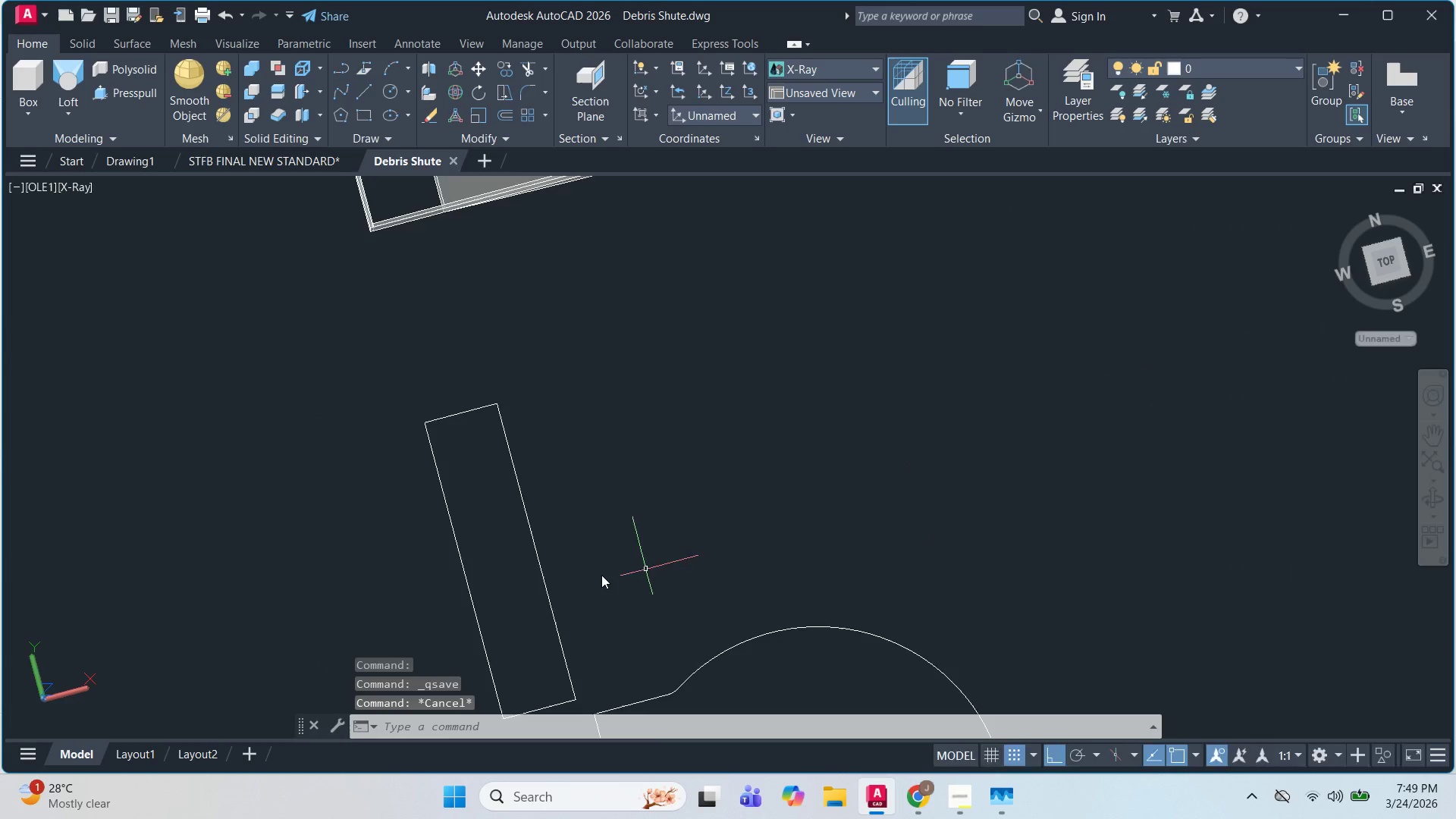 
key(Escape)
 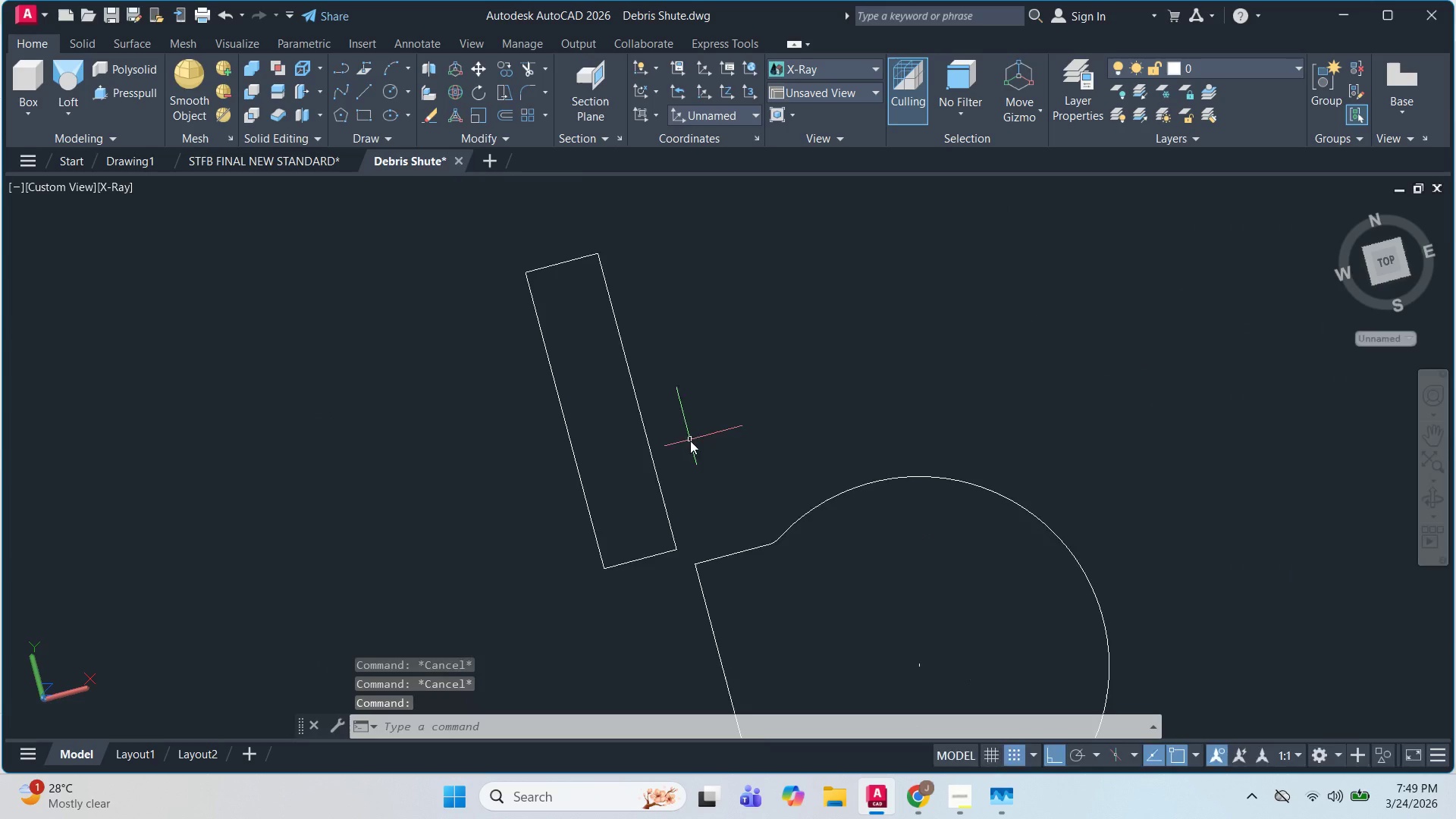 
hold_key(key=ShiftLeft, duration=0.44)
 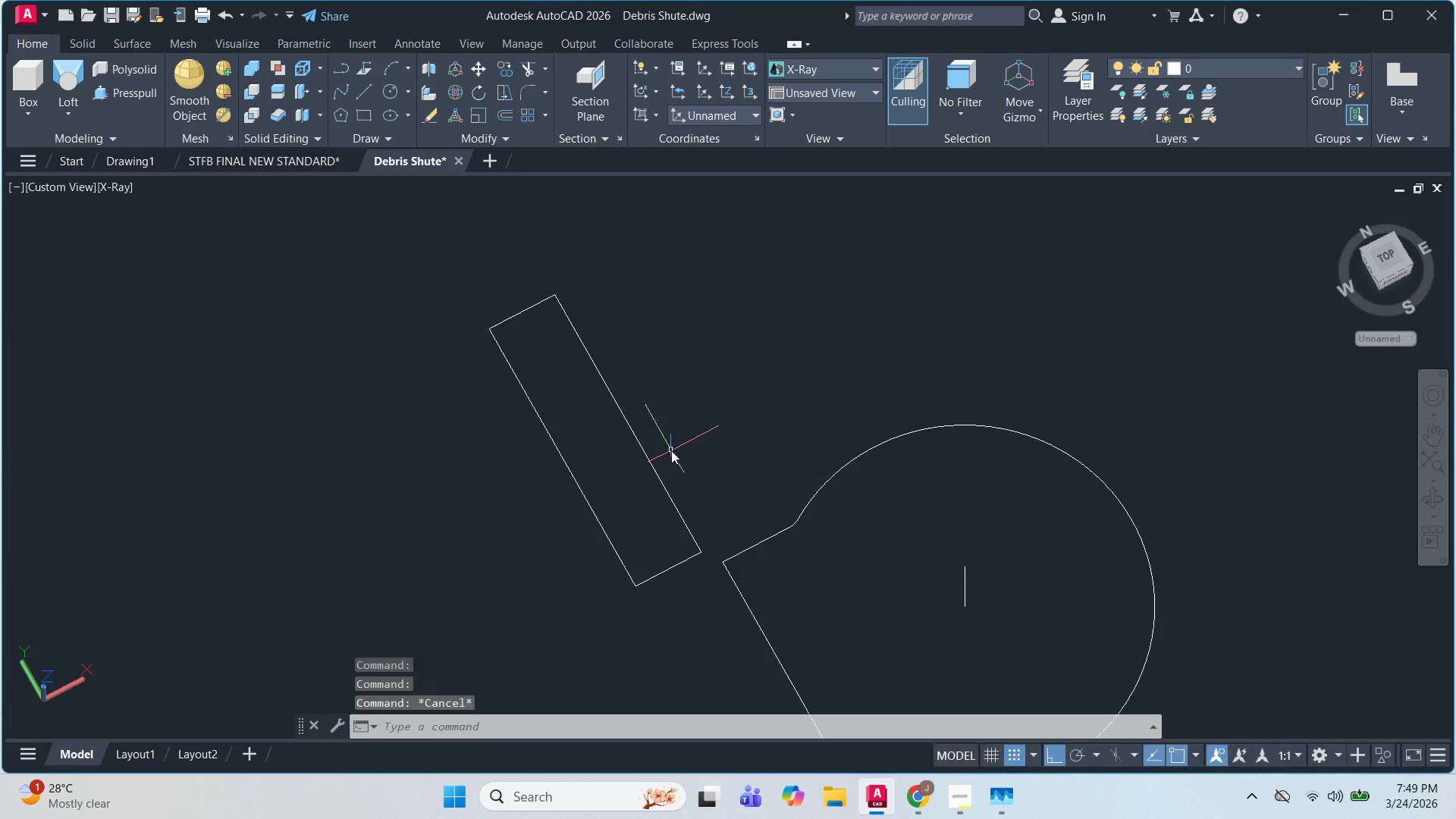 
key(Escape)
 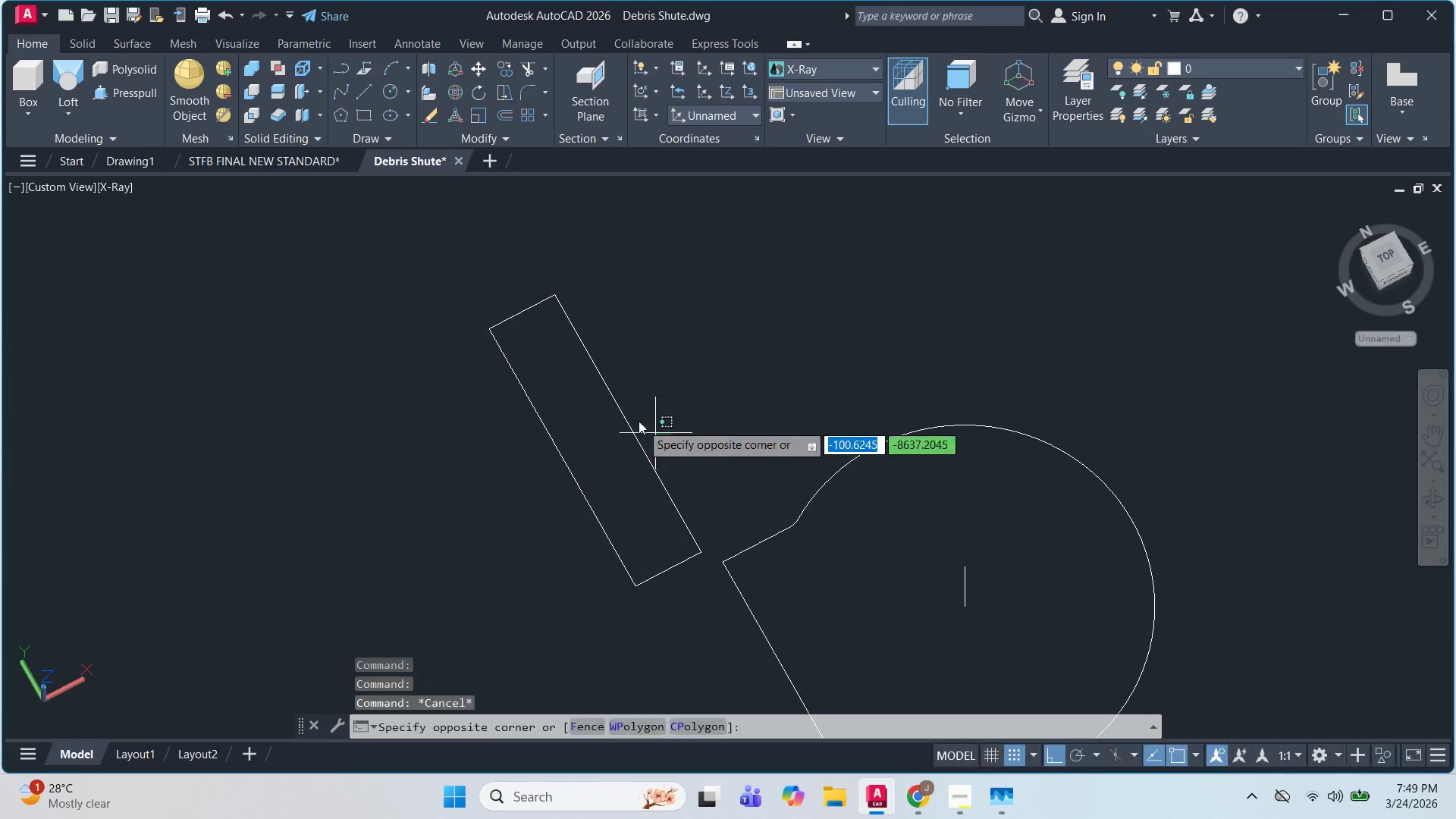 
left_click([671, 450])
 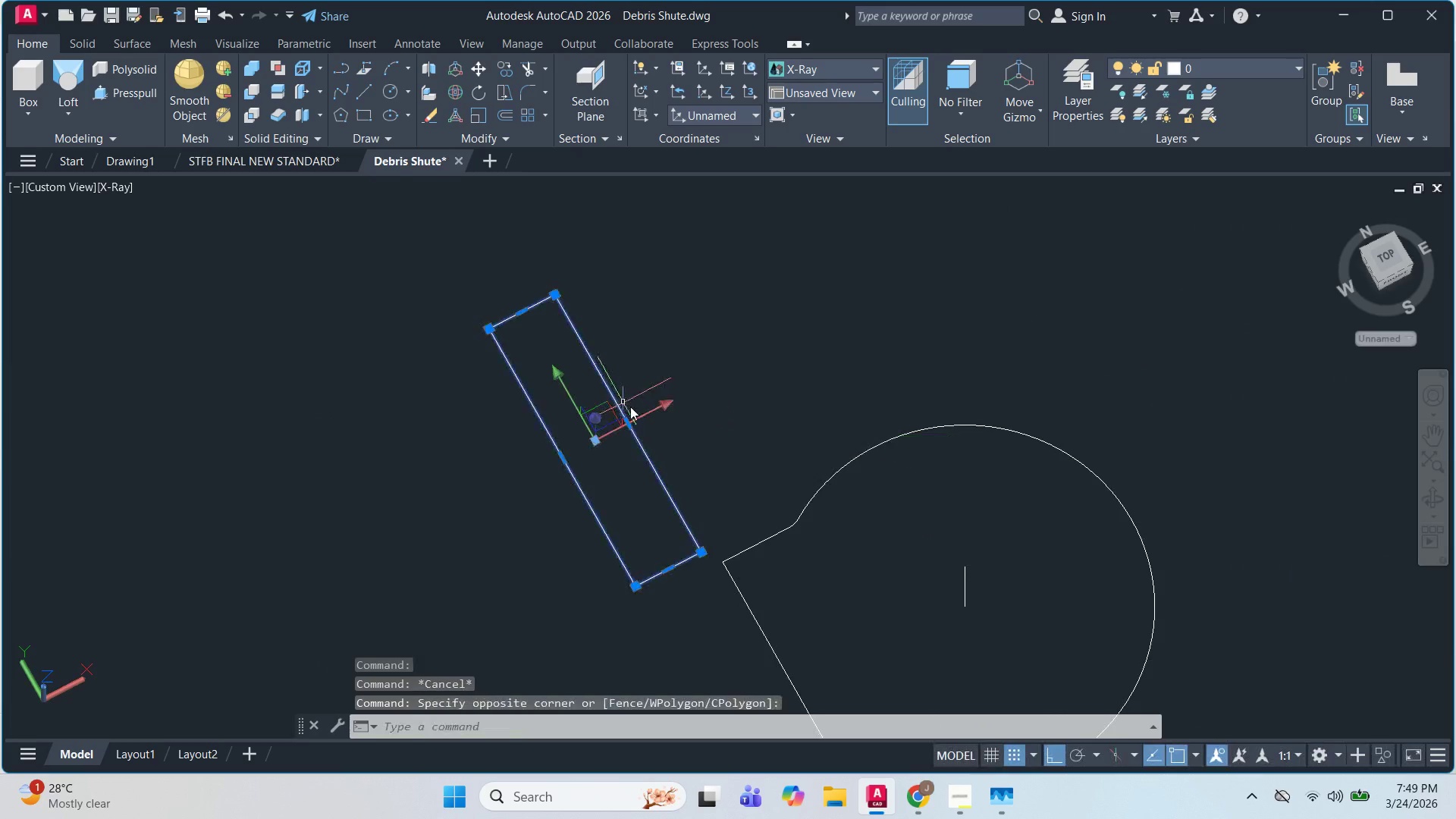 
left_click_drag(start_coordinate=[626, 407], to_coordinate=[623, 403])
 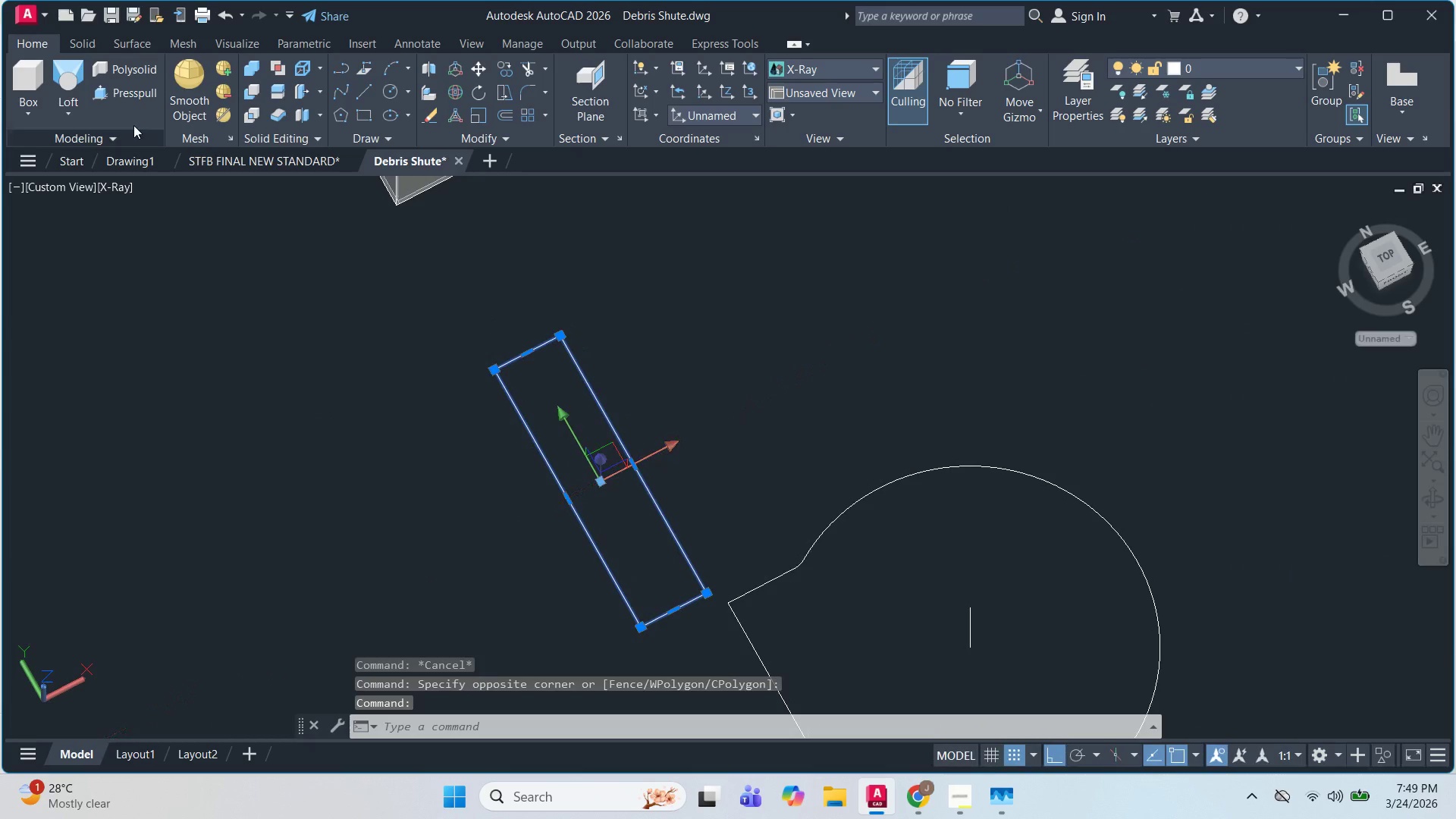 
left_click([138, 99])
 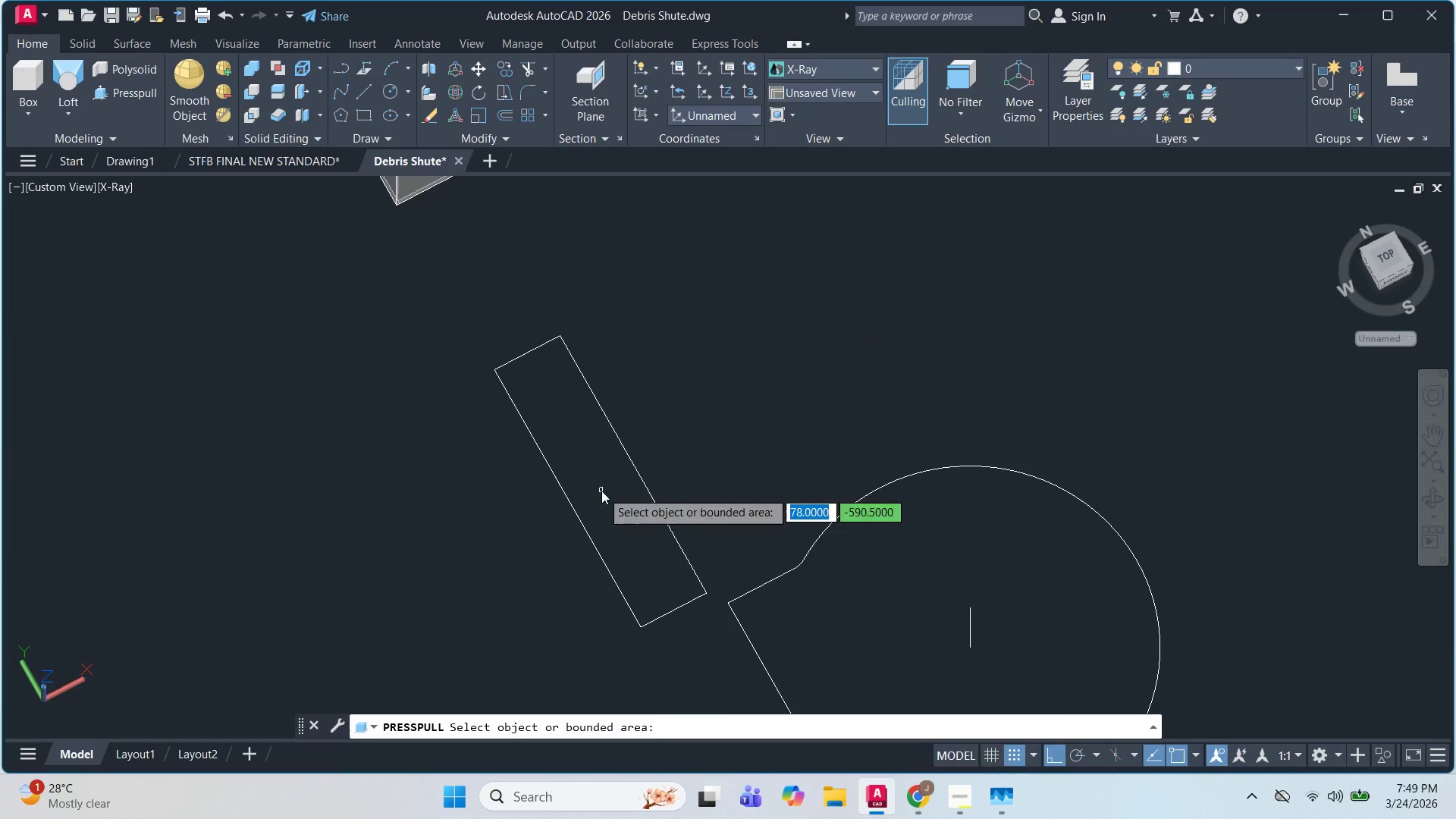 
left_click([601, 491])
 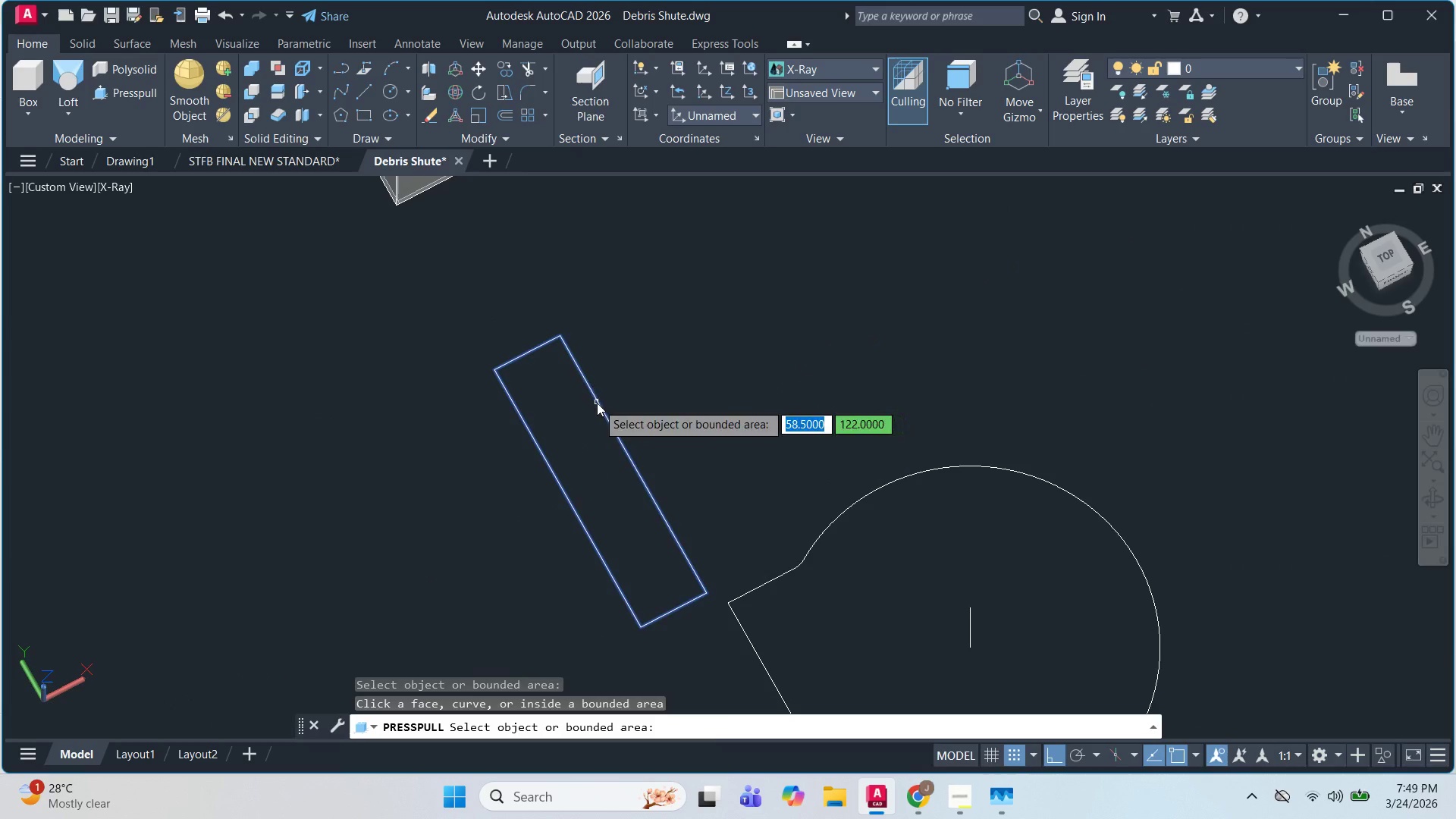 
left_click([597, 403])
 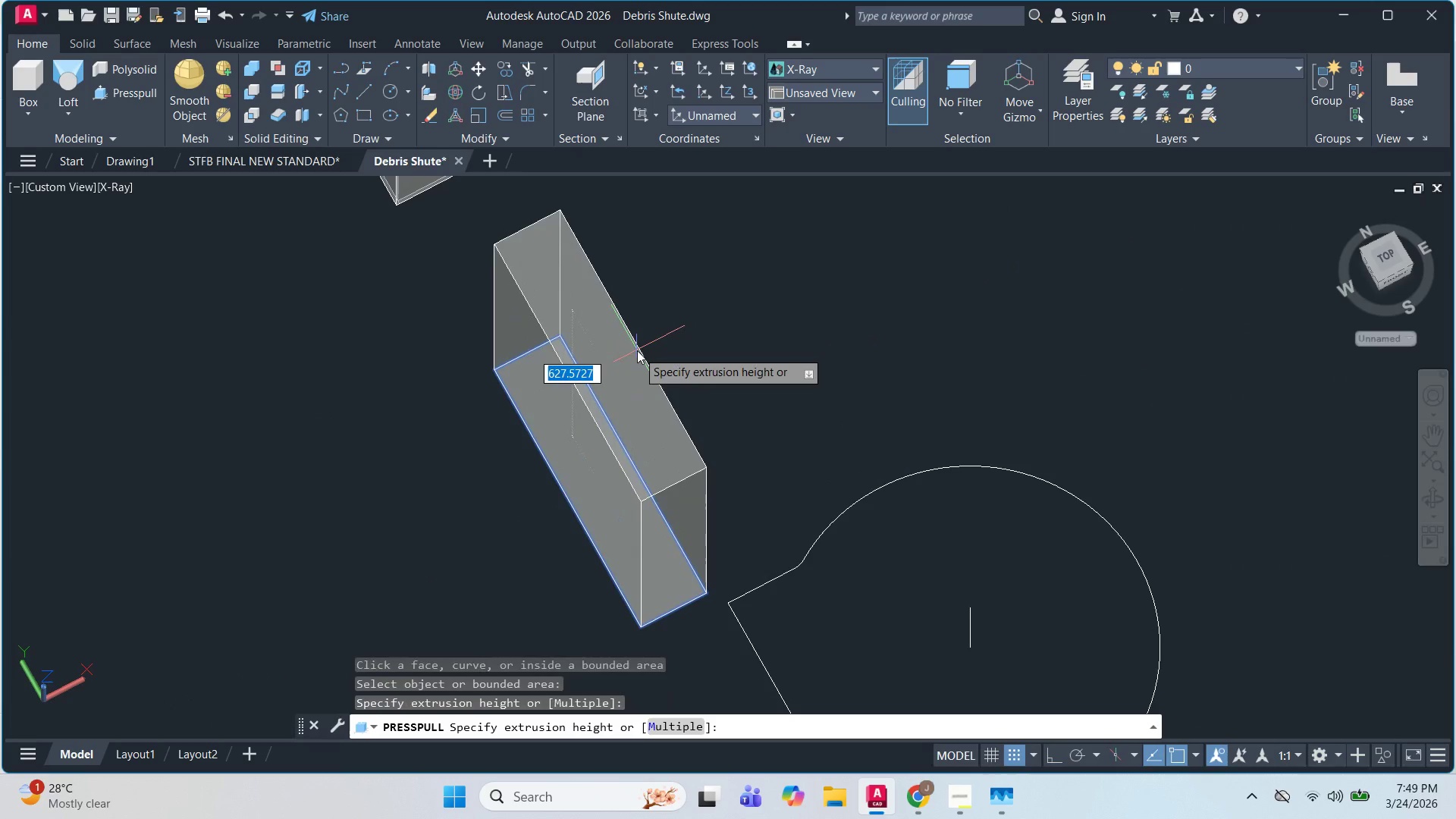 
key(Numpad5)
 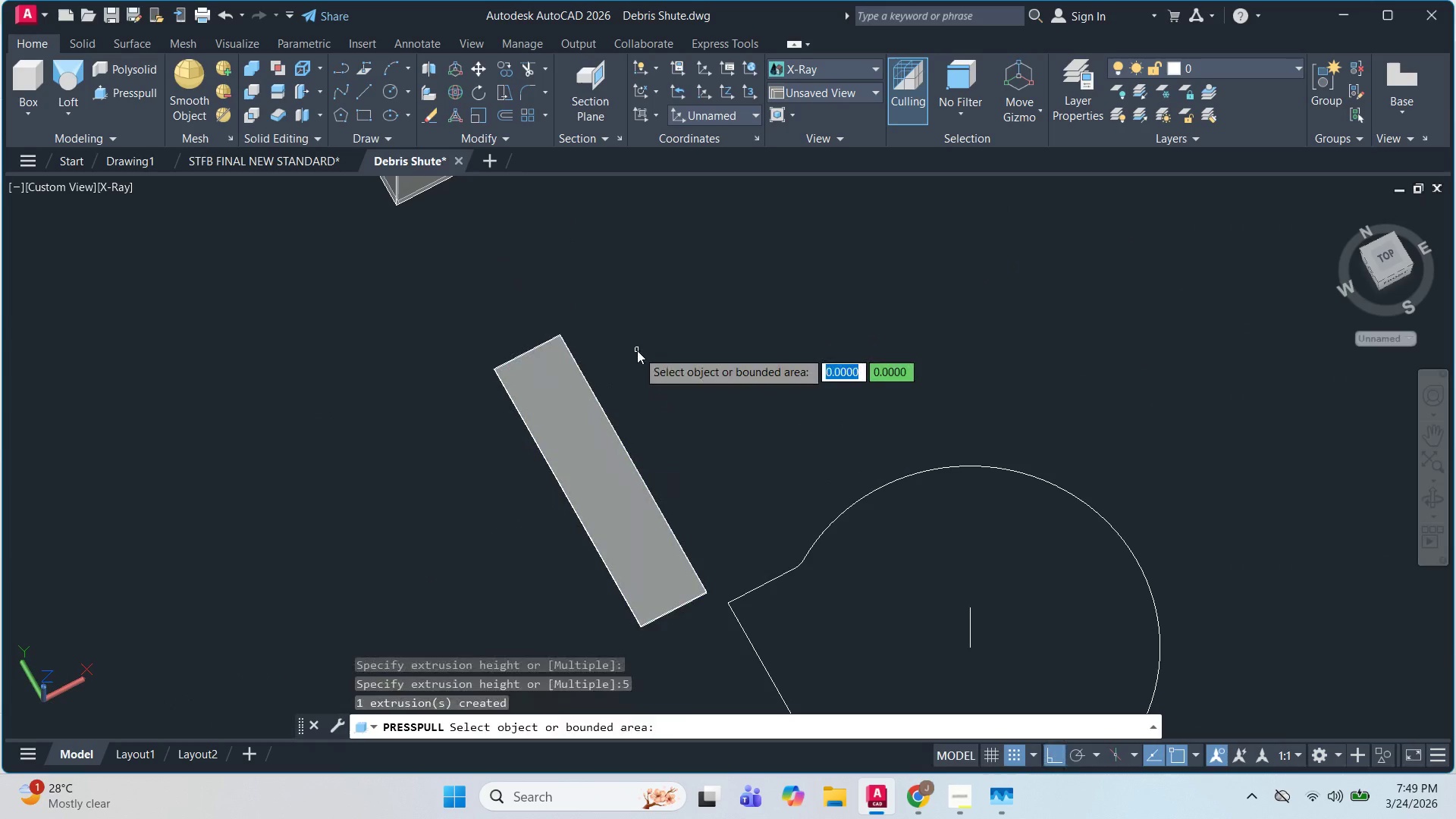 
key(Escape)
 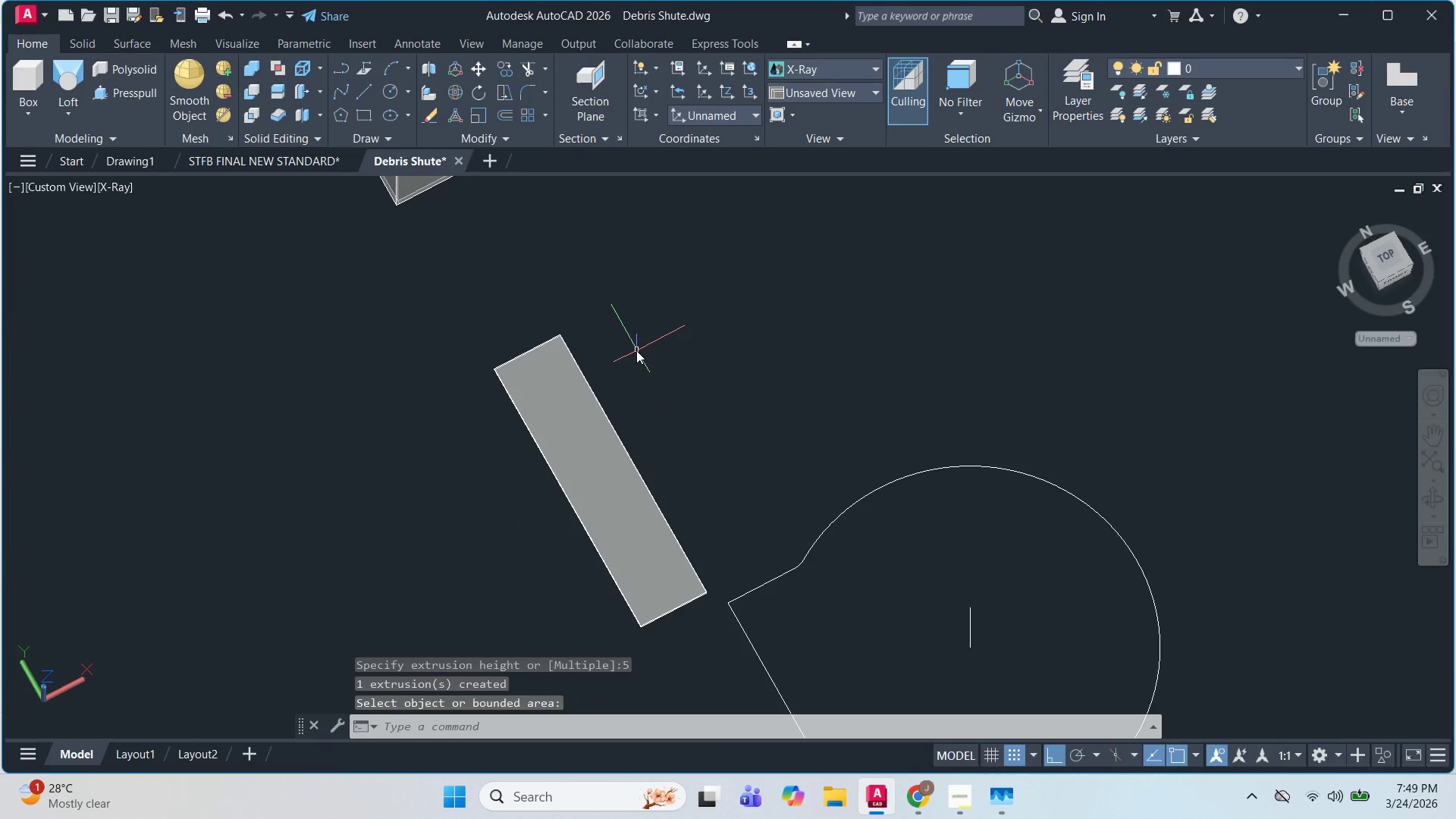 
key(Escape)
 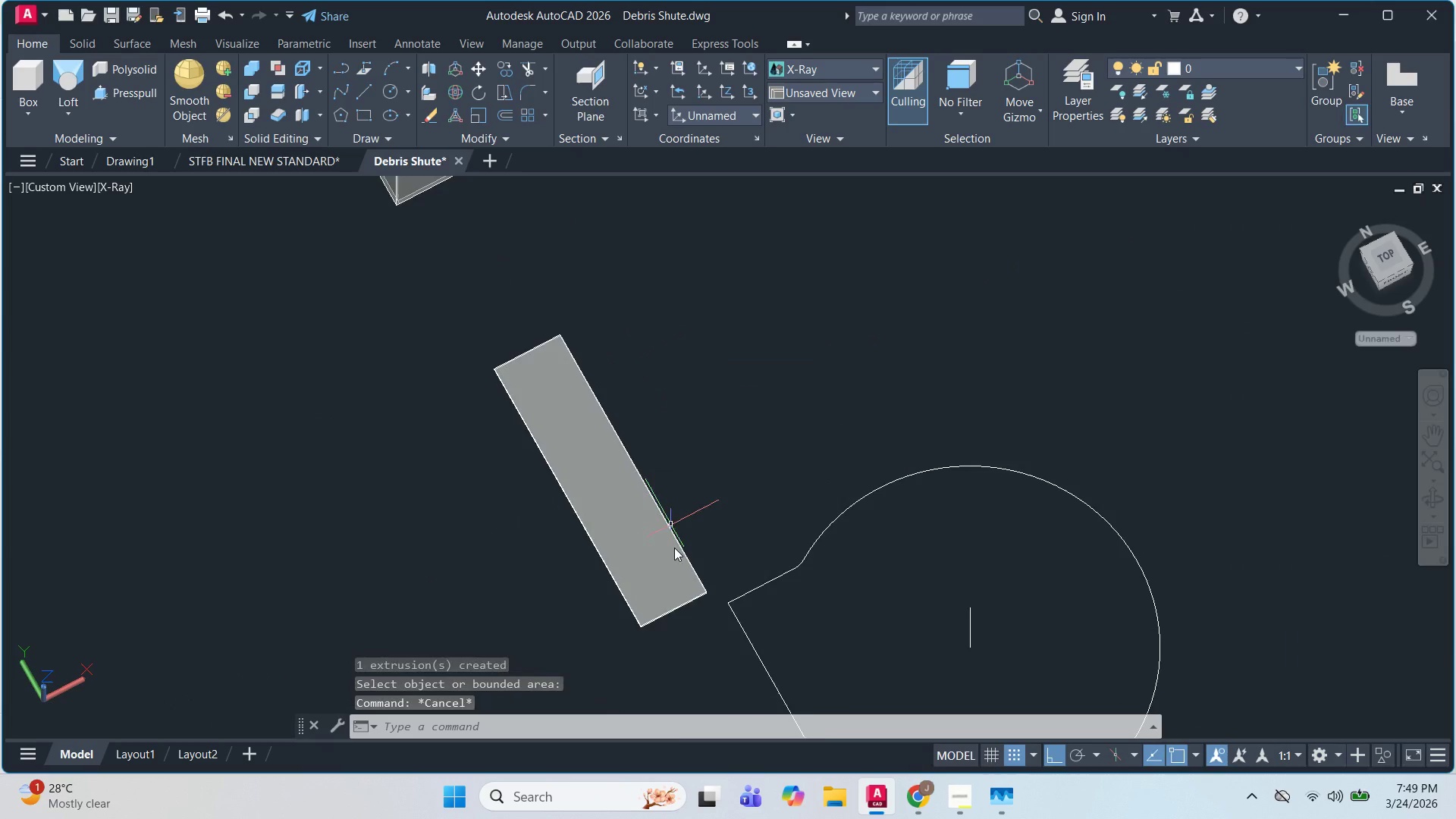 
scroll: coordinate [670, 545], scroll_direction: up, amount: 3.0
 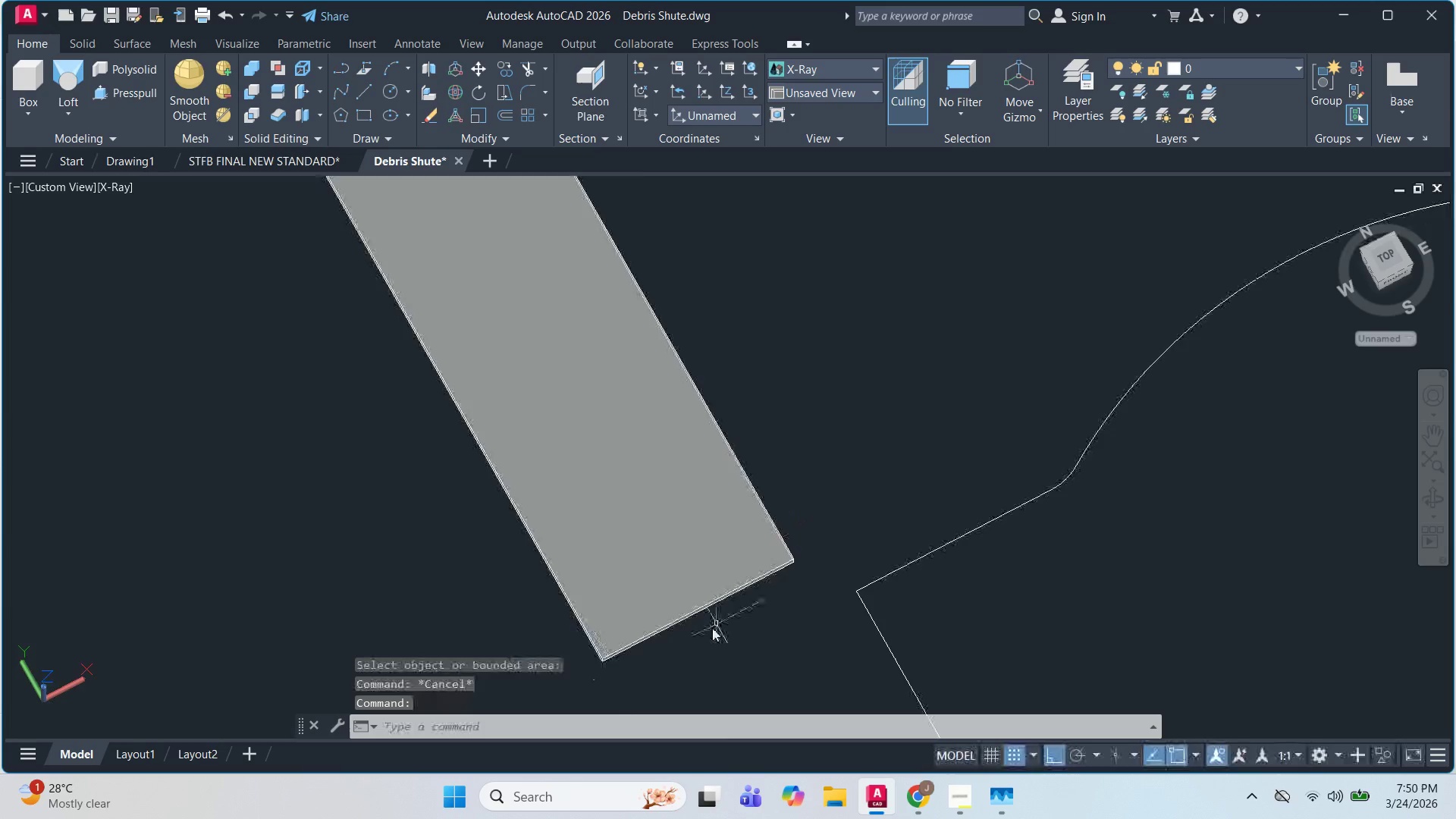 
left_click([560, 628])
 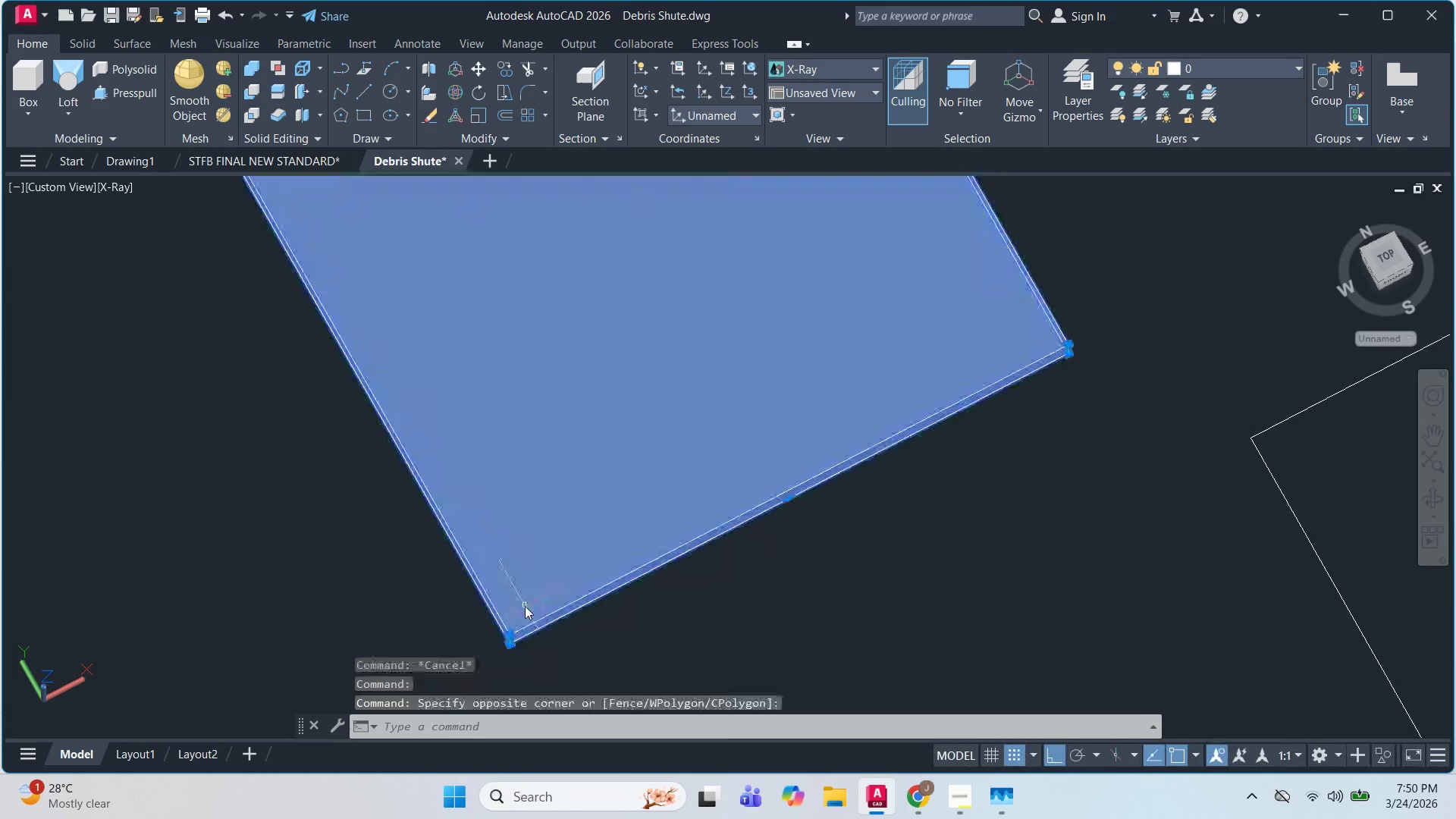 
scroll: coordinate [601, 704], scroll_direction: up, amount: 3.0
 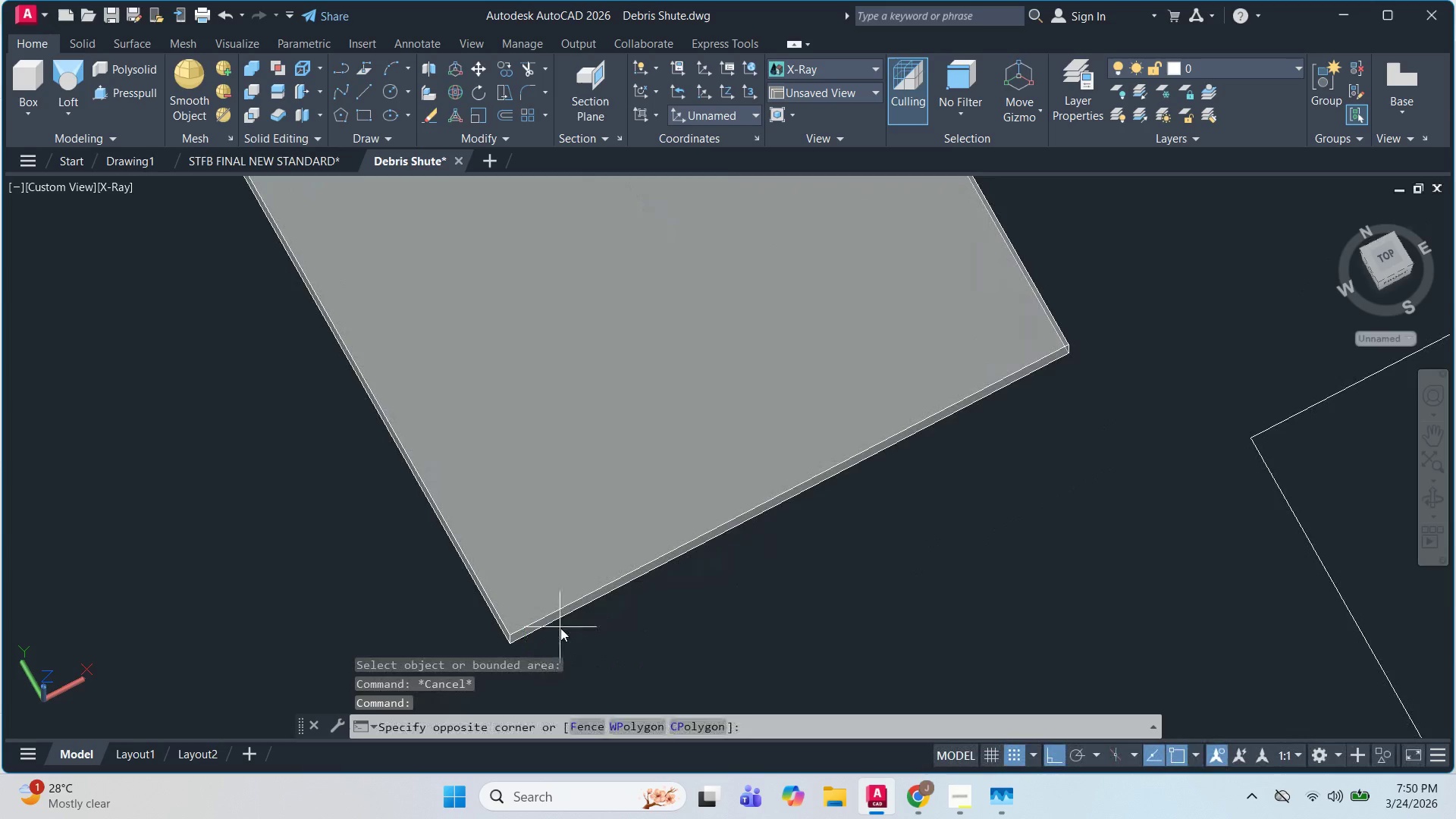 
double_click([525, 606])
 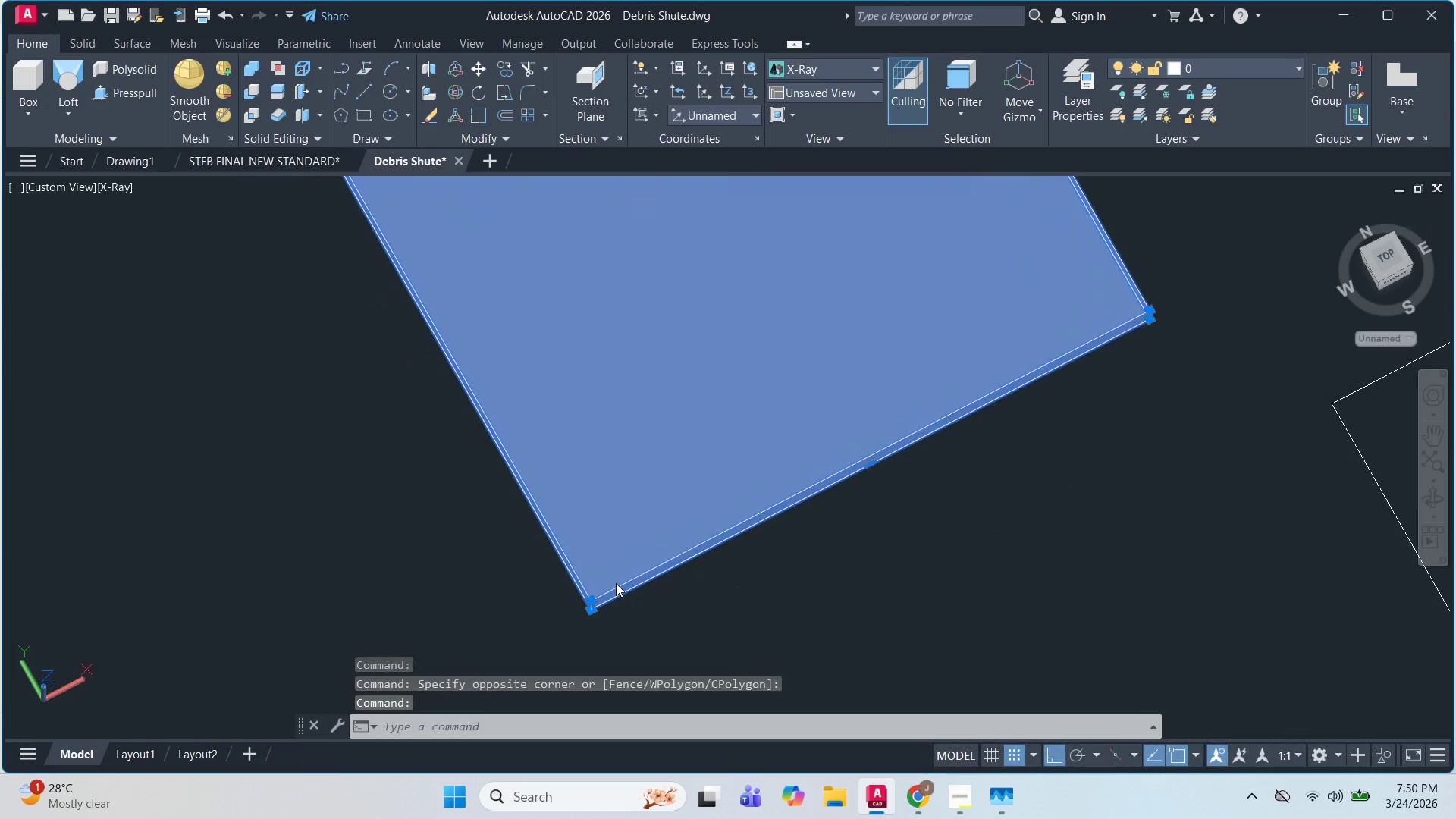 
key(M)
 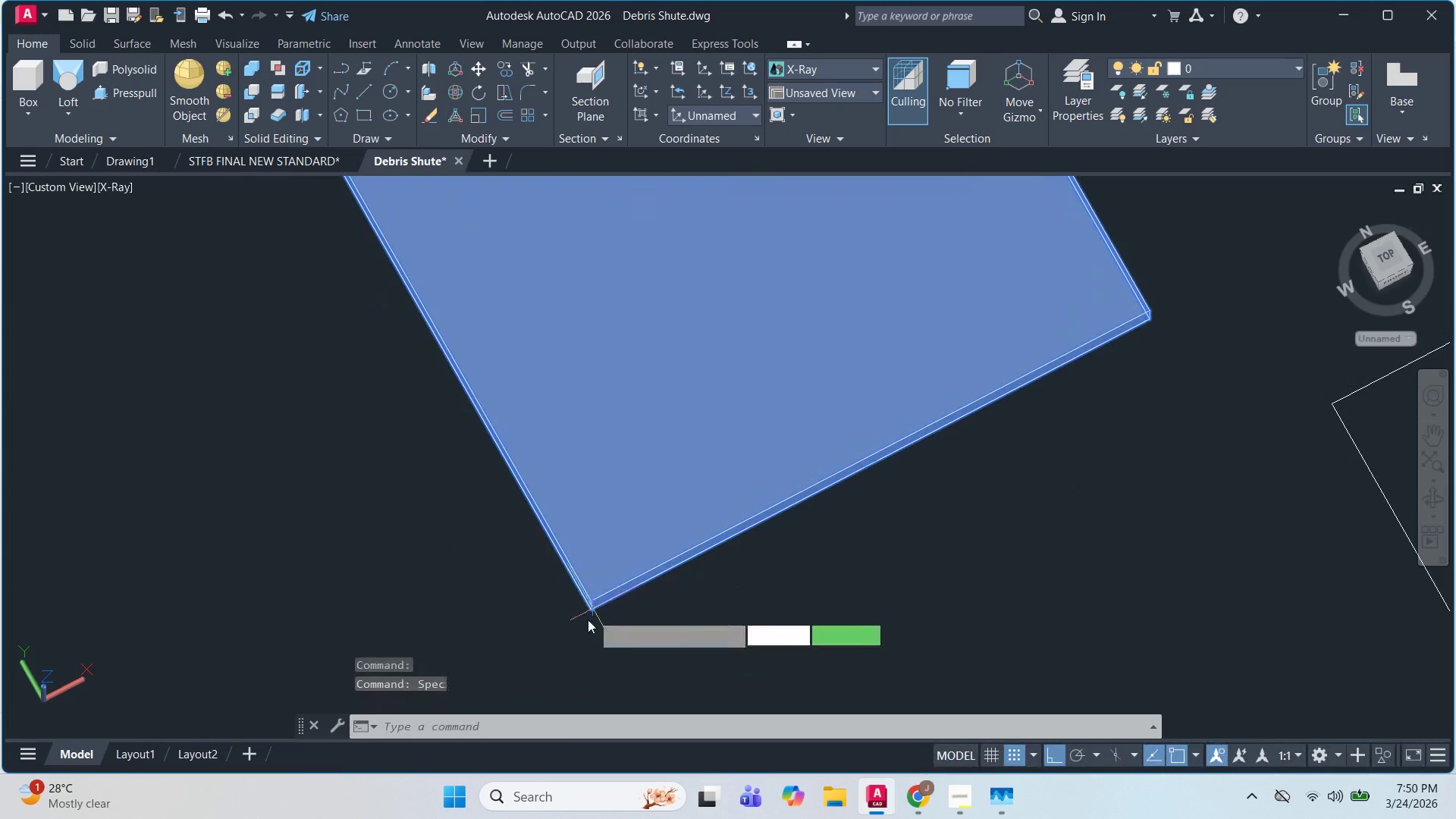 
key(Space)
 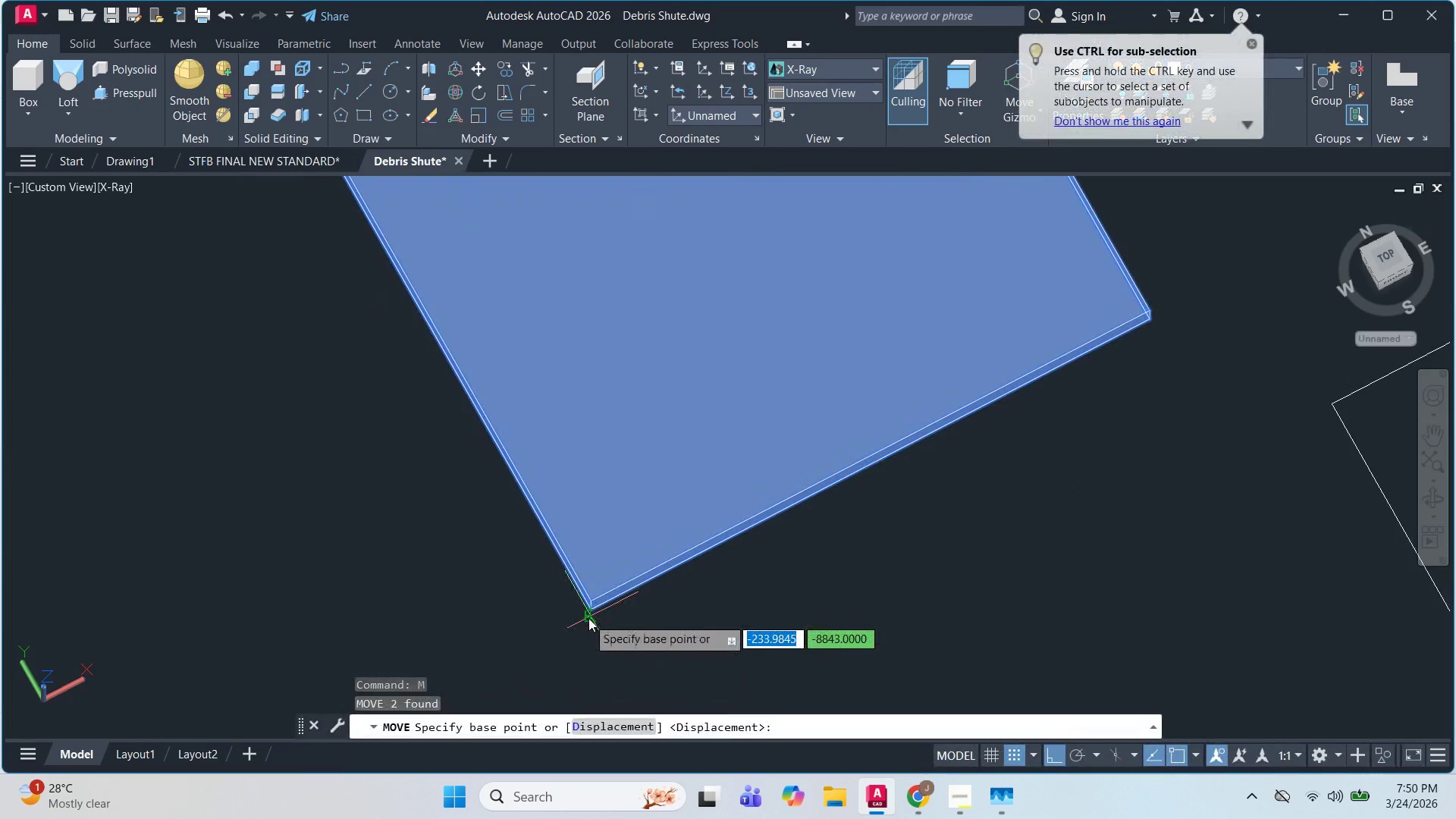 
scroll: coordinate [592, 620], scroll_direction: up, amount: 3.0
 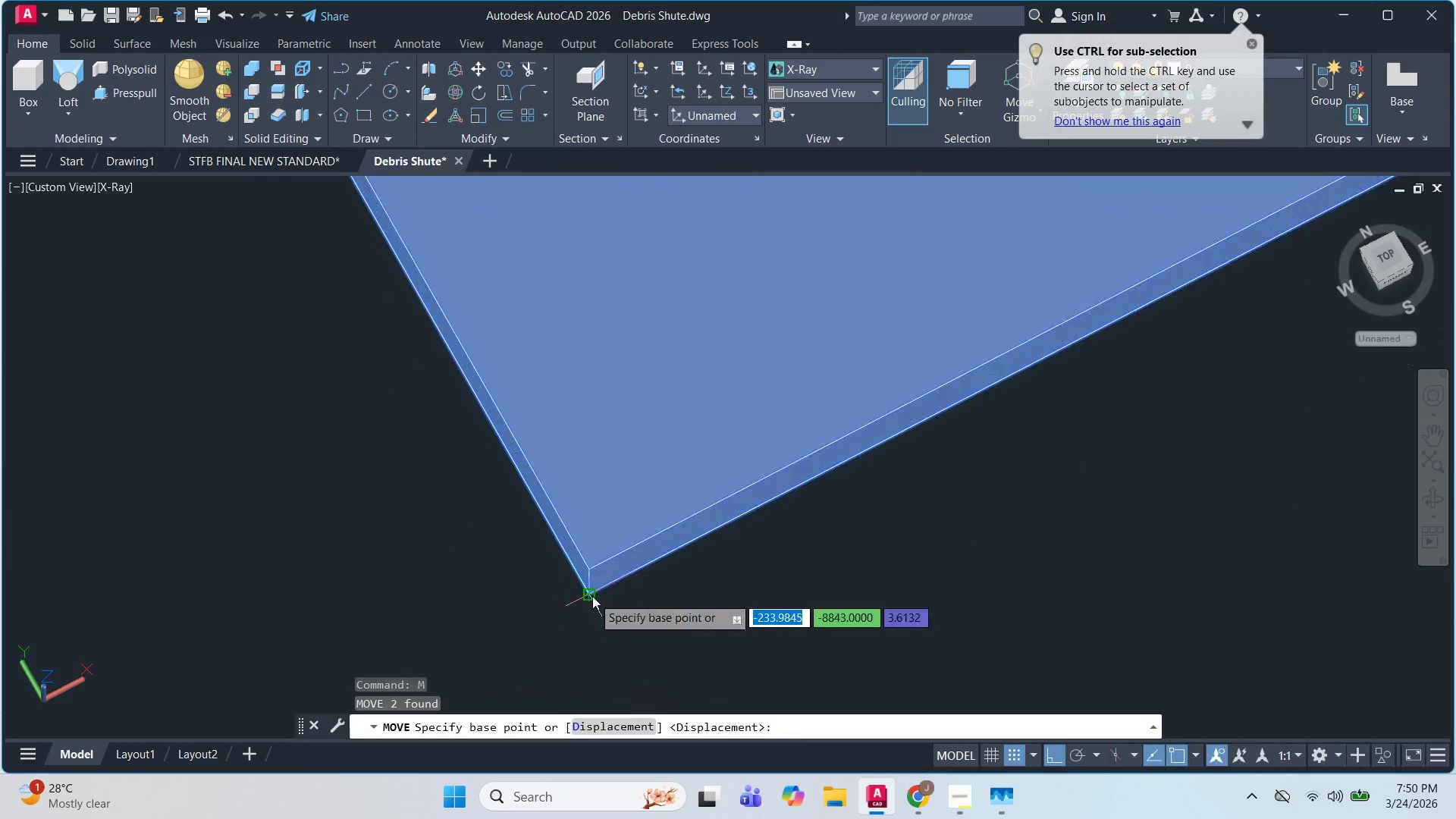 
left_click_drag(start_coordinate=[592, 596], to_coordinate=[594, 588])
 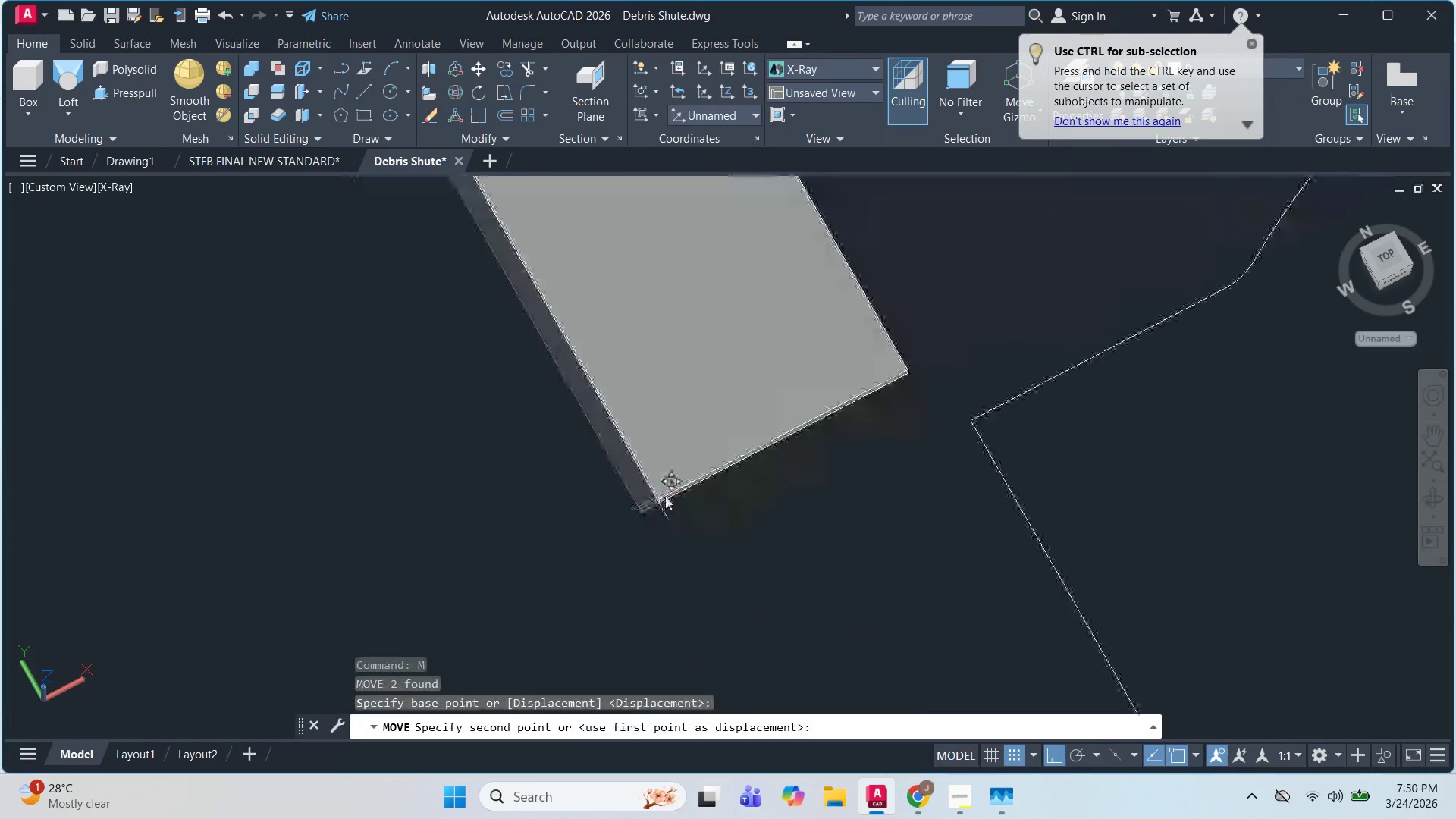 
scroll: coordinate [492, 595], scroll_direction: up, amount: 1.0
 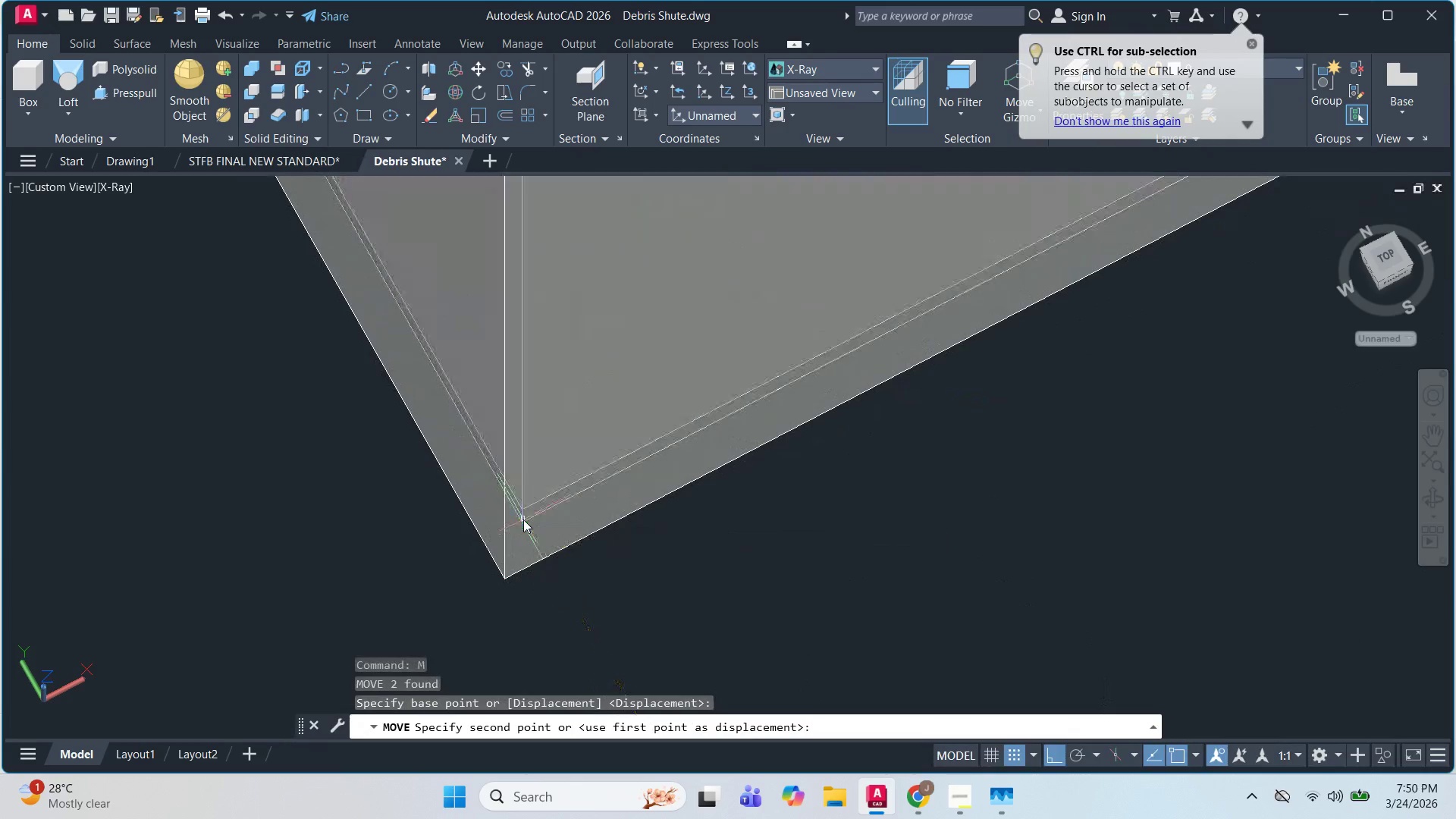 
key(Escape)
 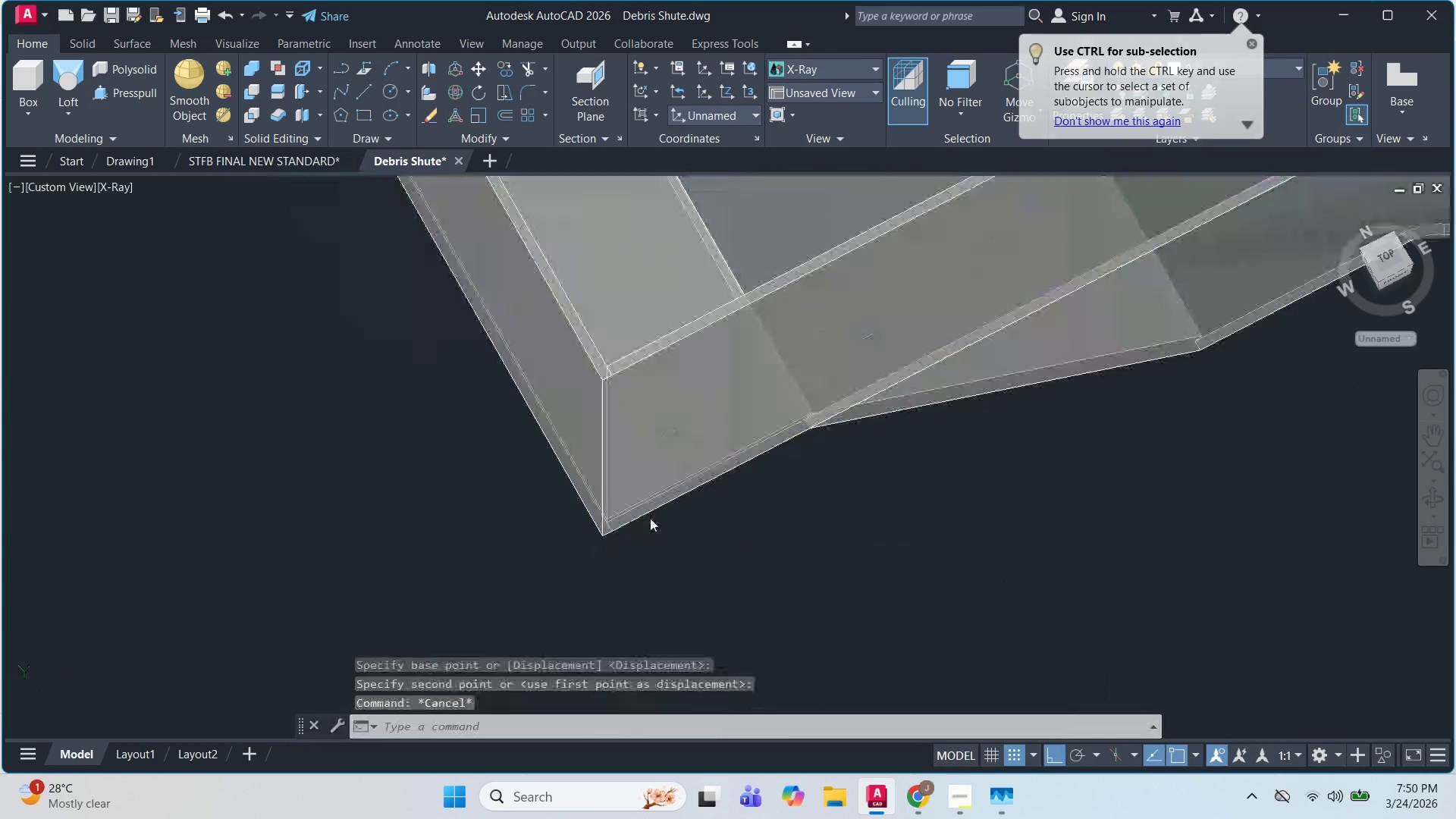 
key(Escape)
 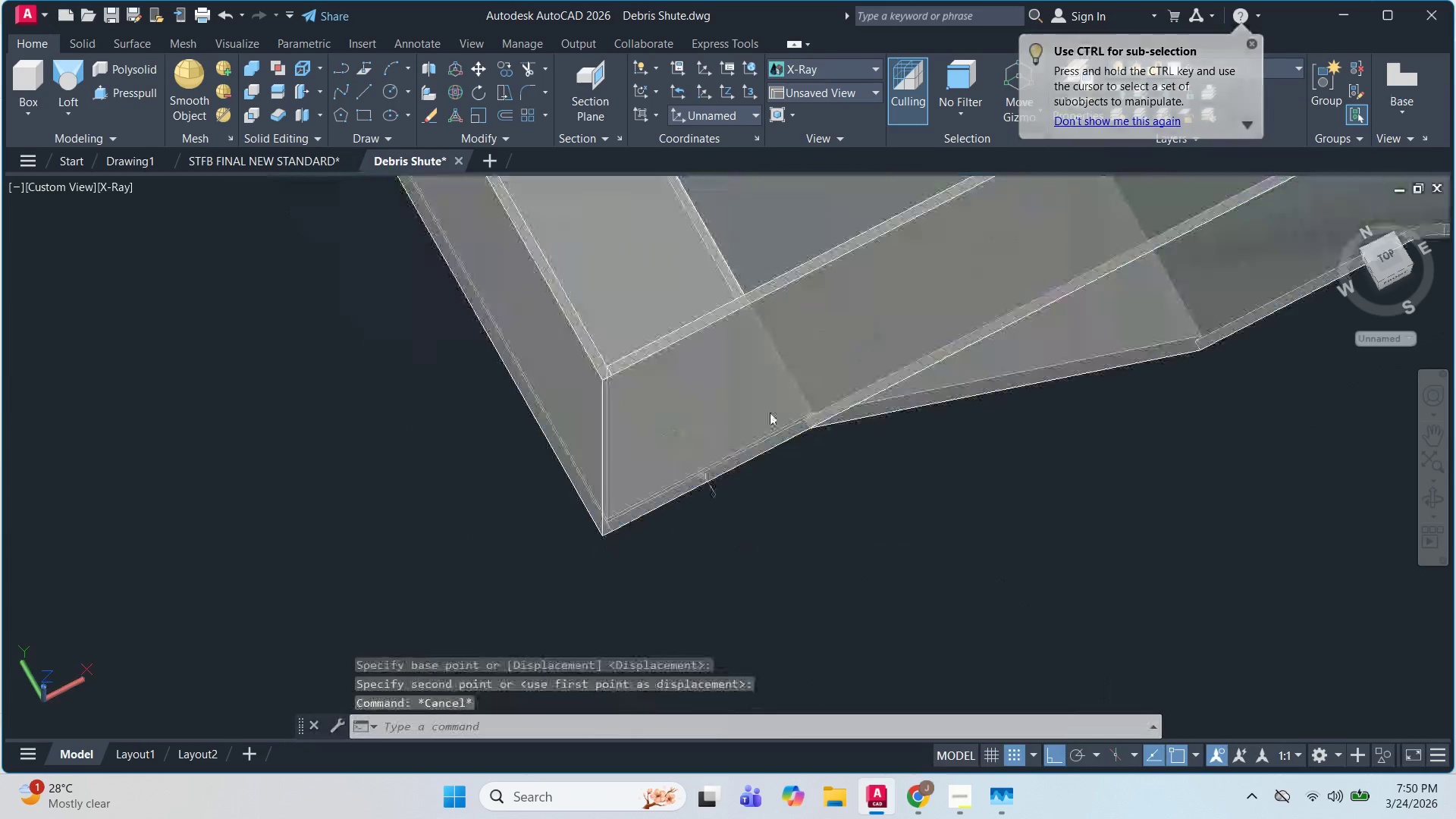 
hold_key(key=ShiftLeft, duration=1.52)
scroll: coordinate [852, 429], scroll_direction: down, amount: 1.0
 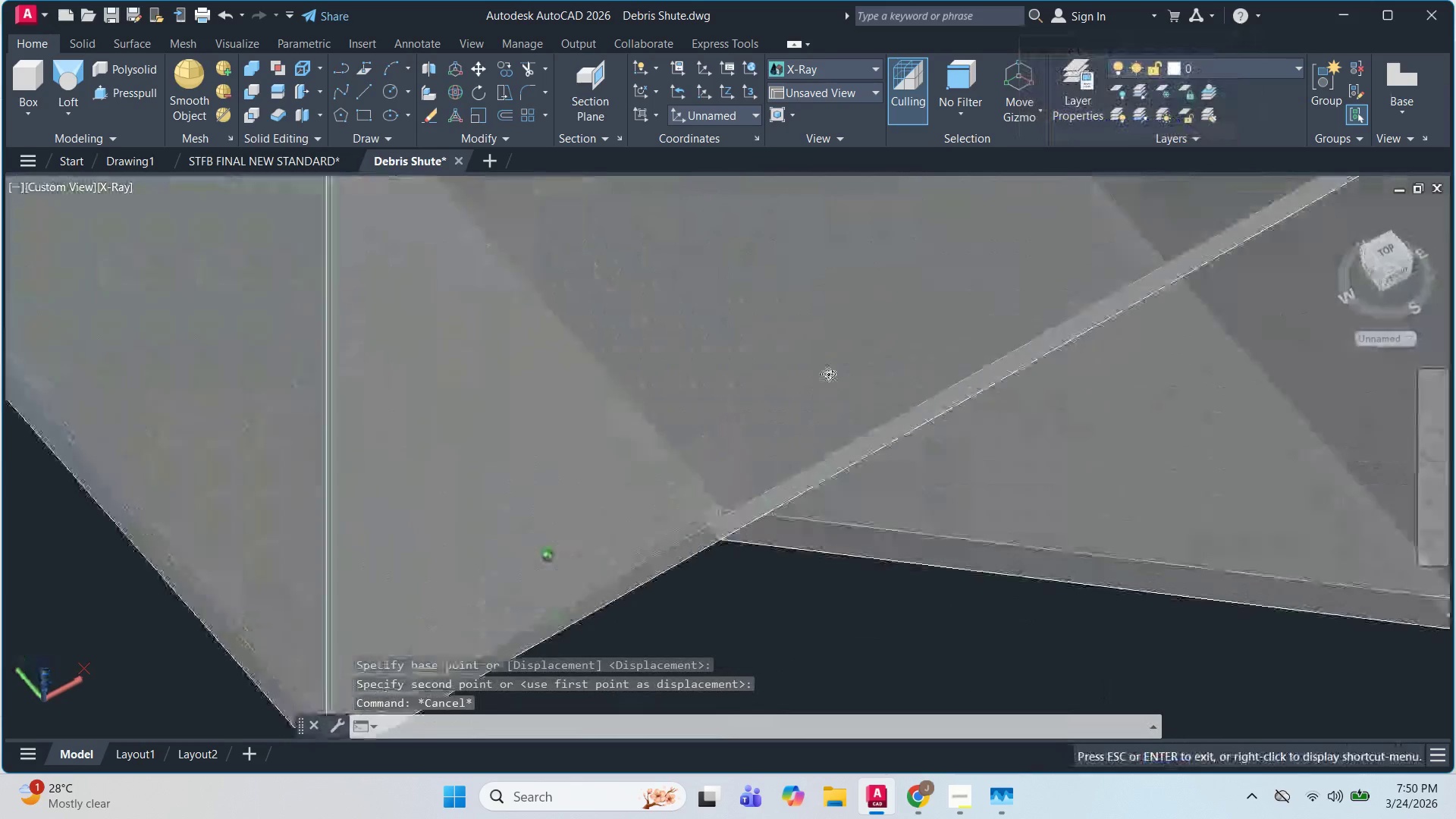 
hold_key(key=ShiftLeft, duration=0.55)
 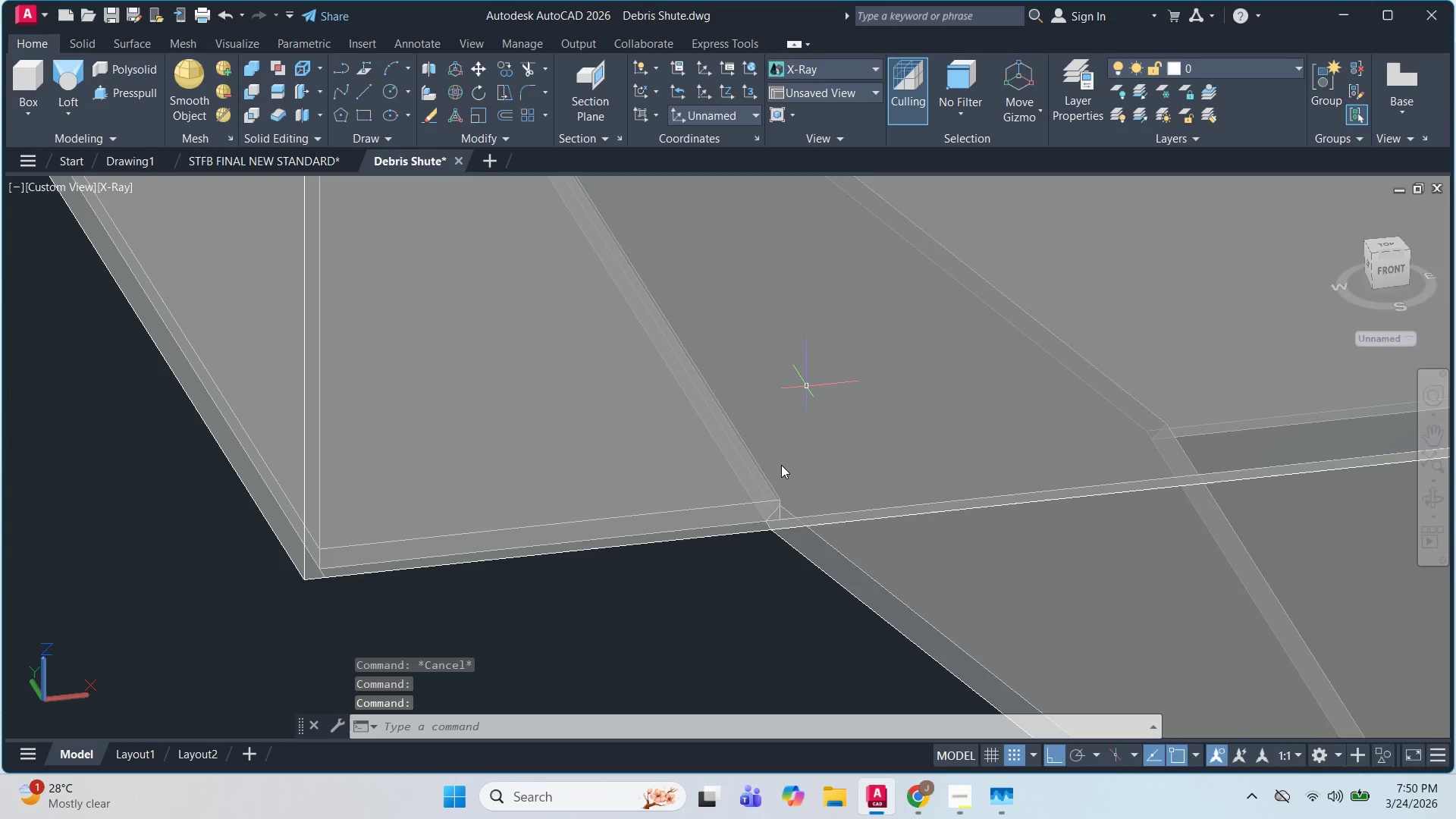 
hold_key(key=ShiftLeft, duration=1.5)
 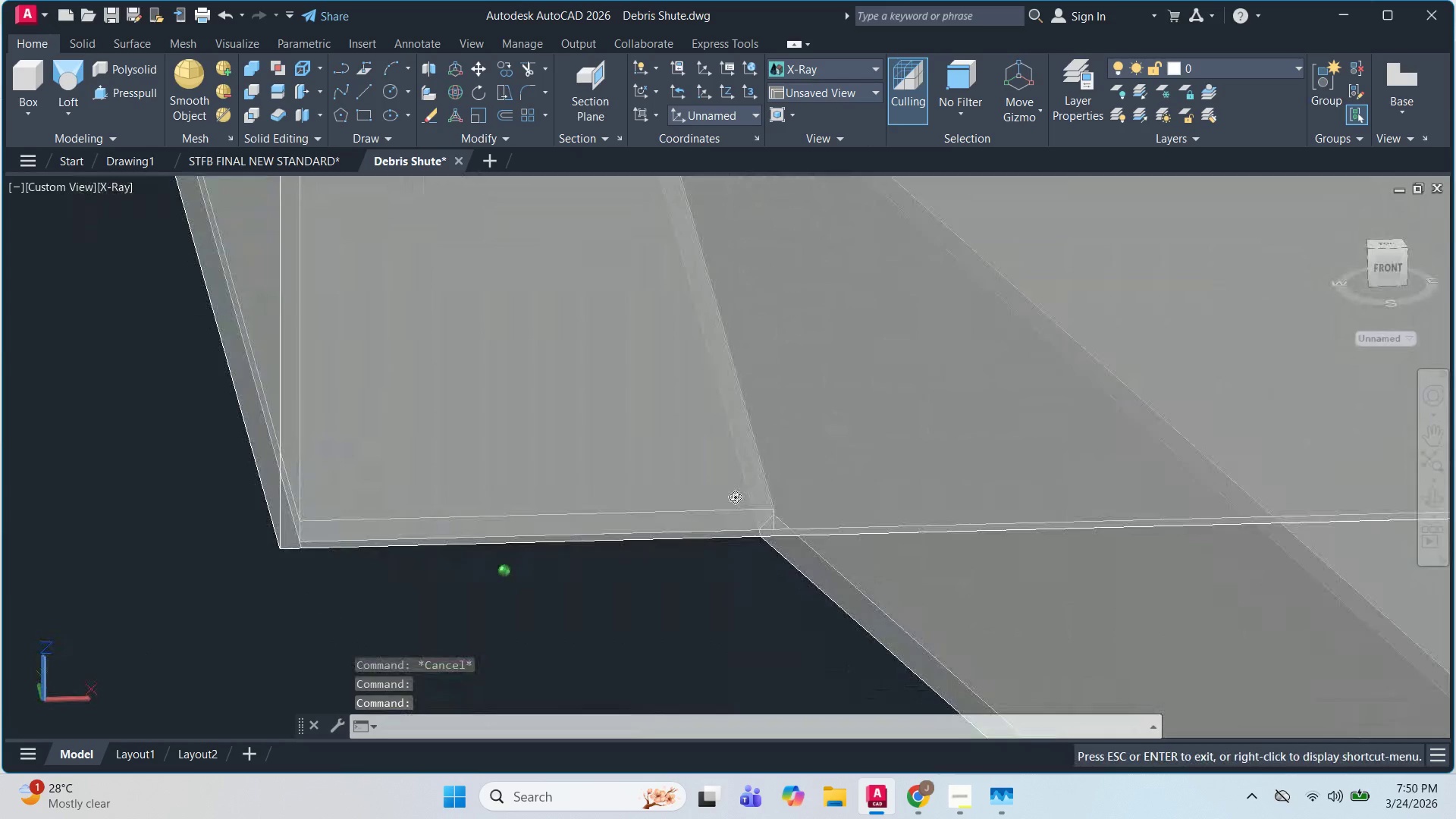 
hold_key(key=ShiftLeft, duration=1.52)
 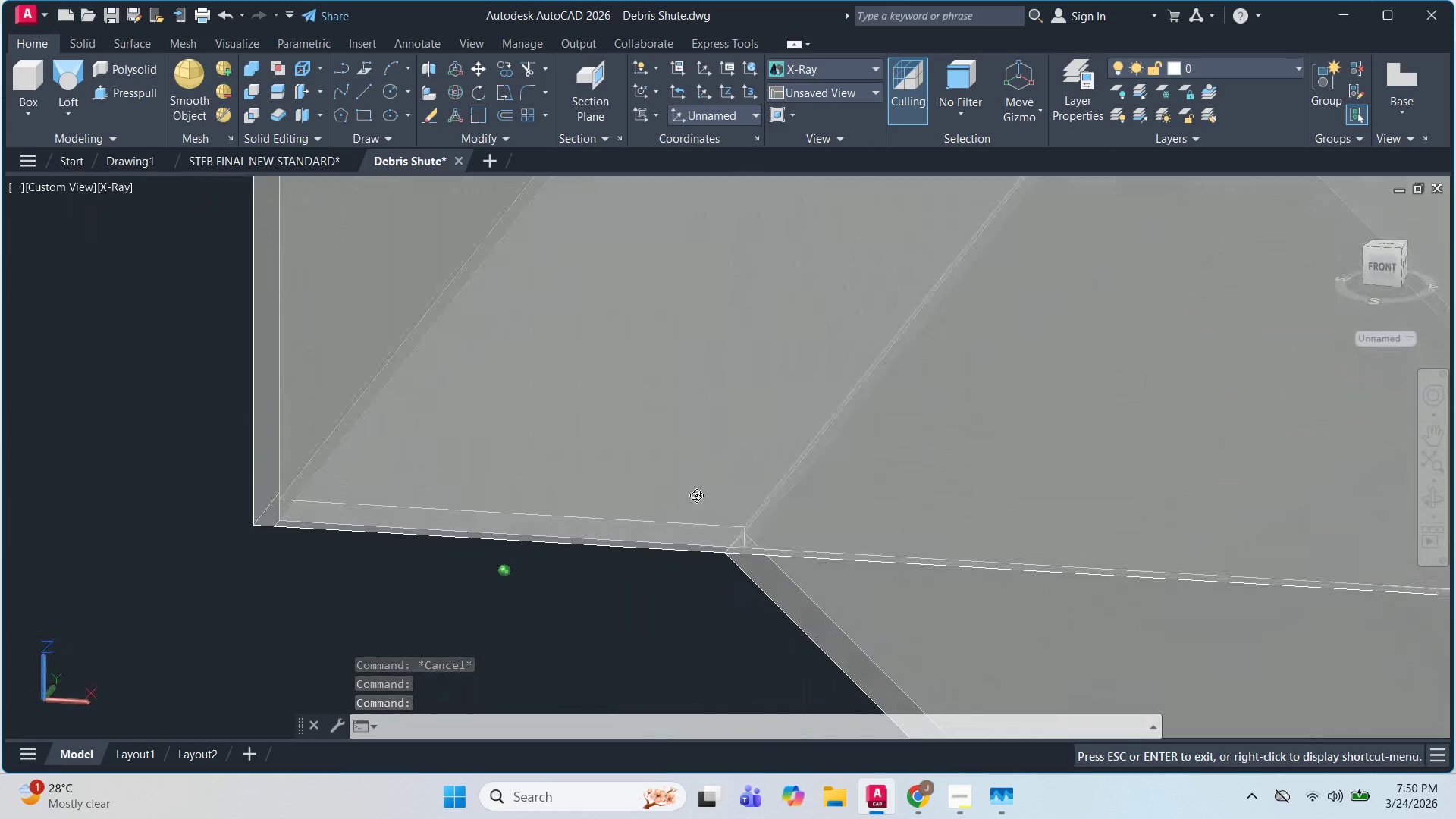 
hold_key(key=ShiftLeft, duration=1.36)
 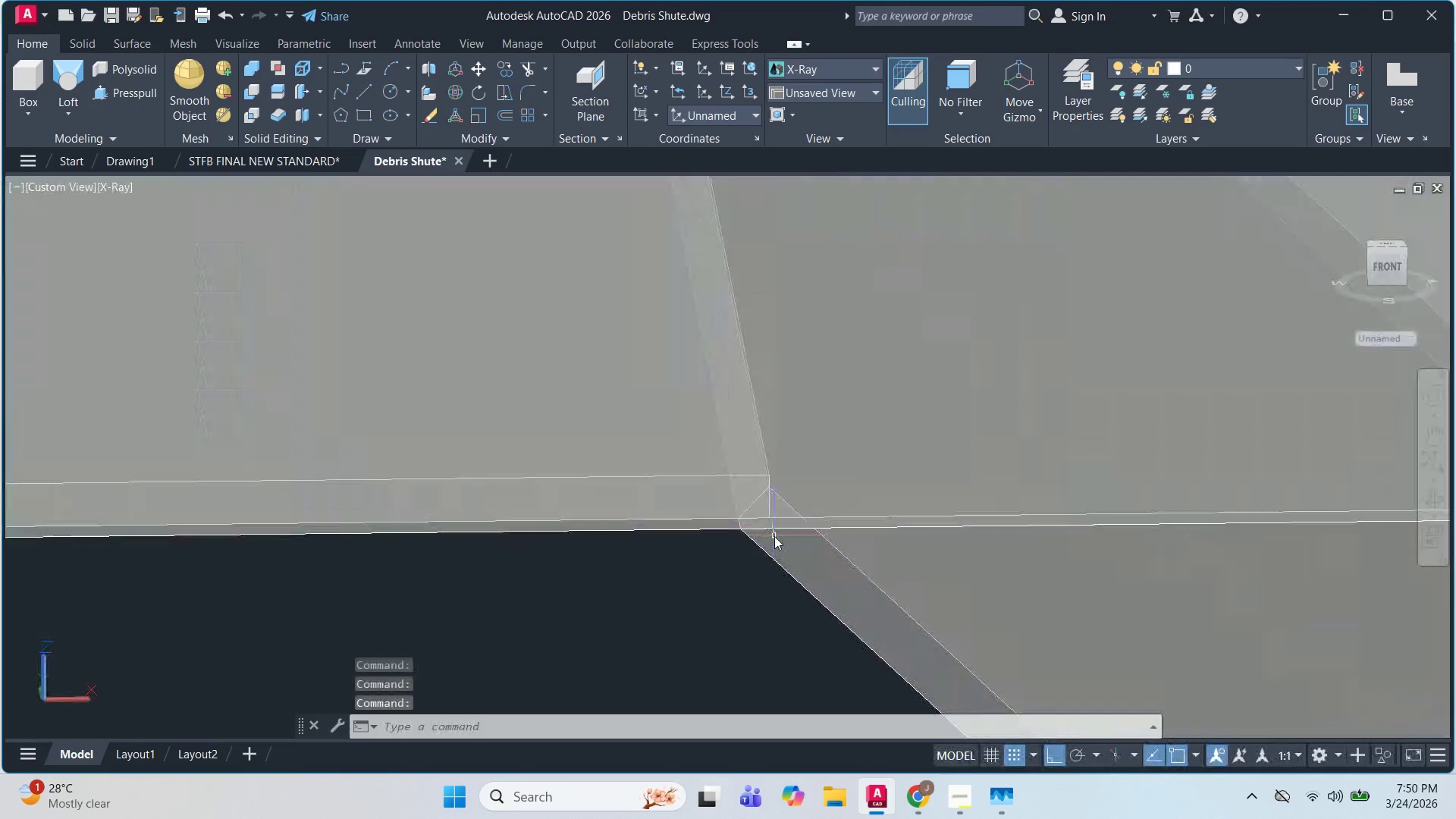 
hold_key(key=ShiftLeft, duration=1.51)
 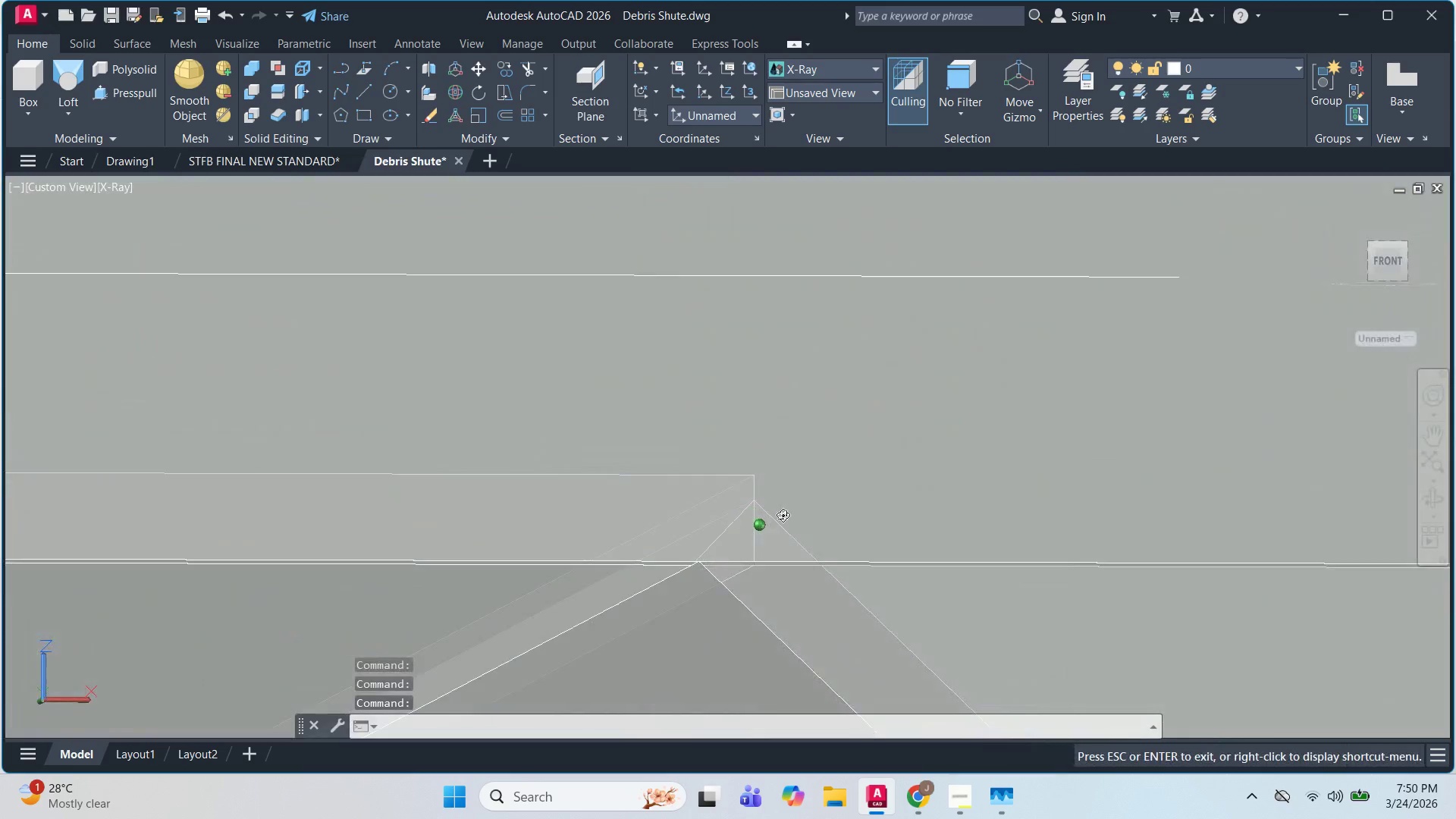 
scroll: coordinate [777, 536], scroll_direction: up, amount: 4.0
 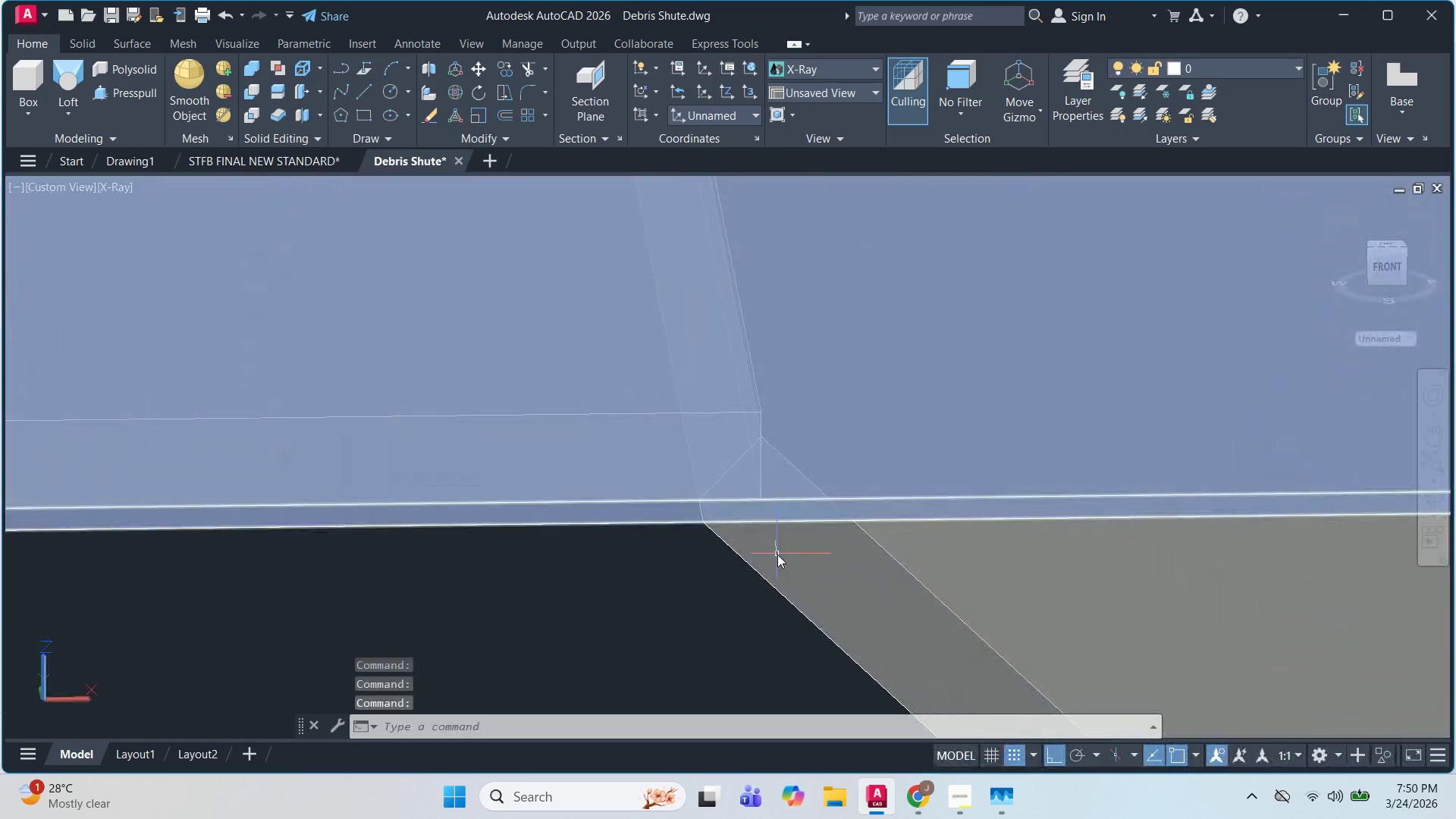 
hold_key(key=ShiftLeft, duration=1.52)
 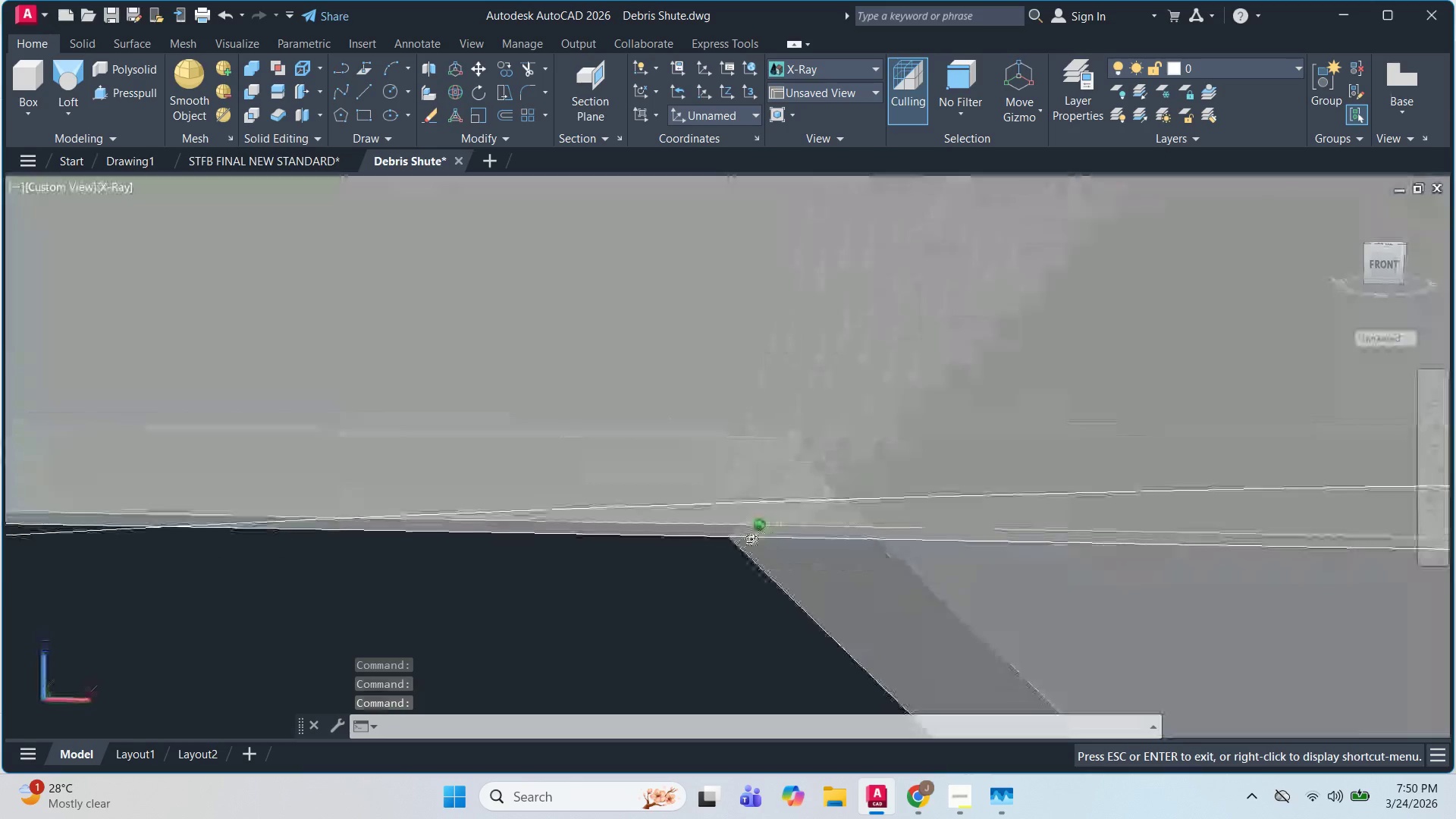 
hold_key(key=ShiftLeft, duration=1.5)
 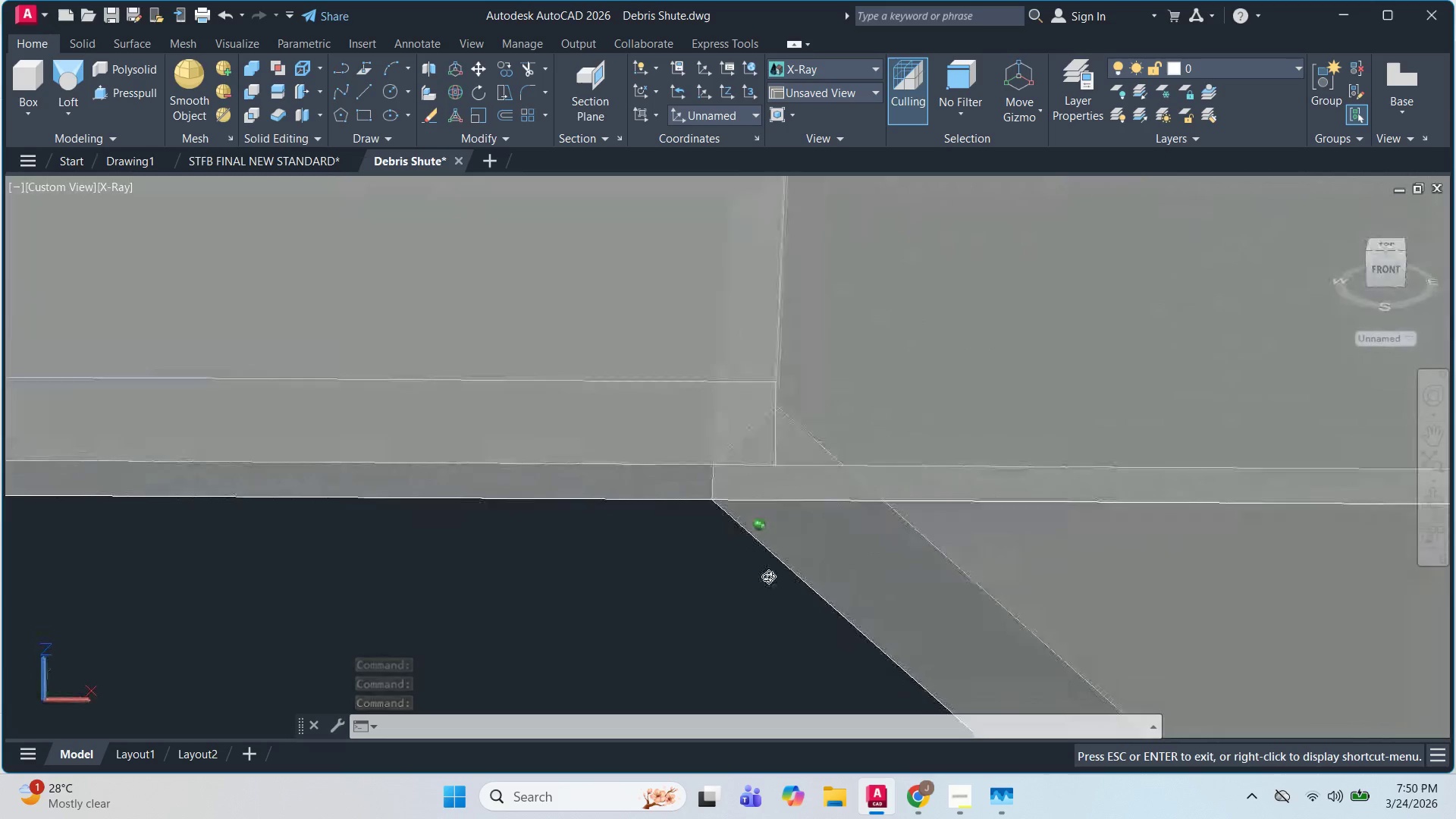 
hold_key(key=ShiftLeft, duration=1.51)
 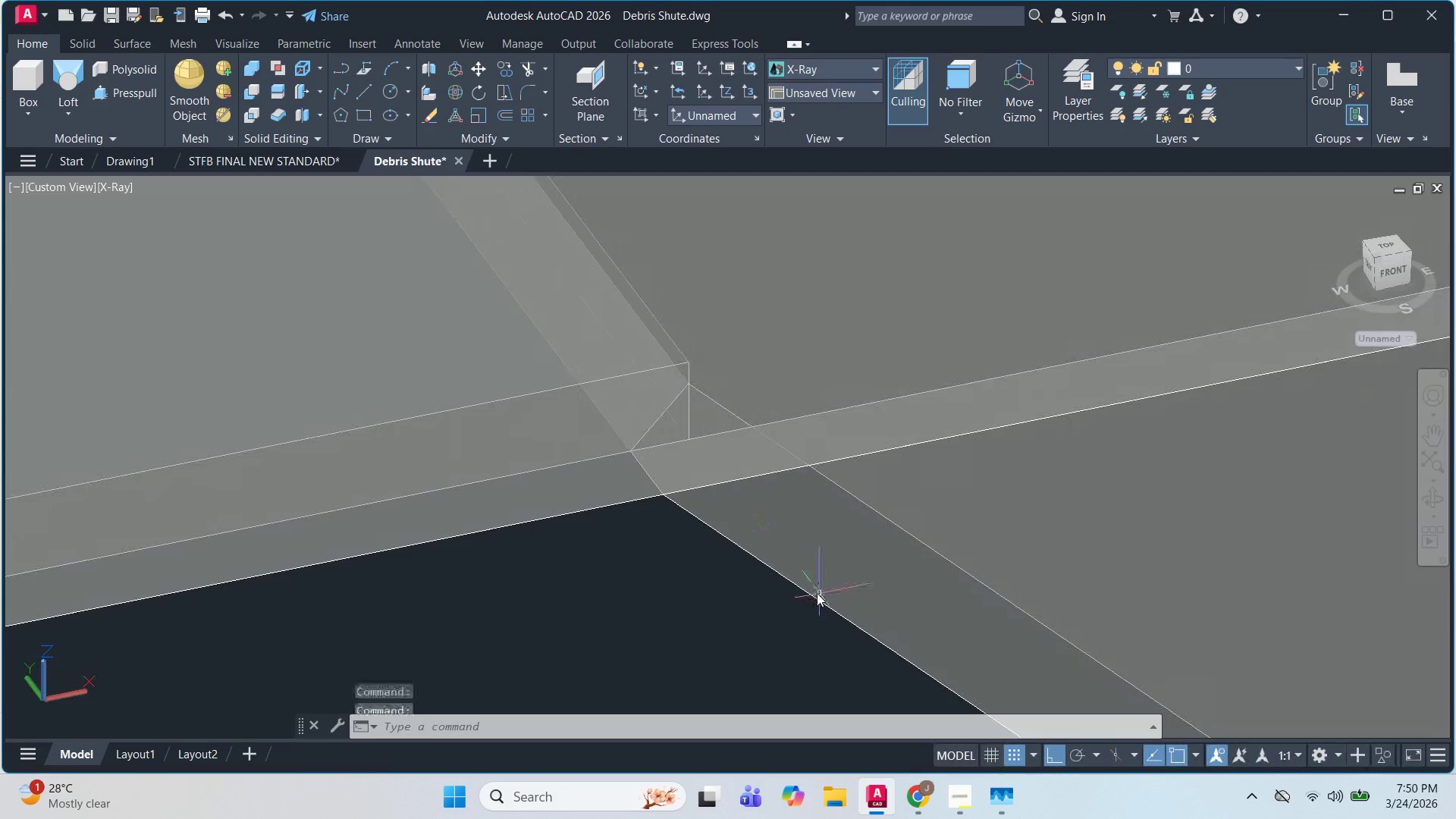 
hold_key(key=ShiftLeft, duration=0.52)
 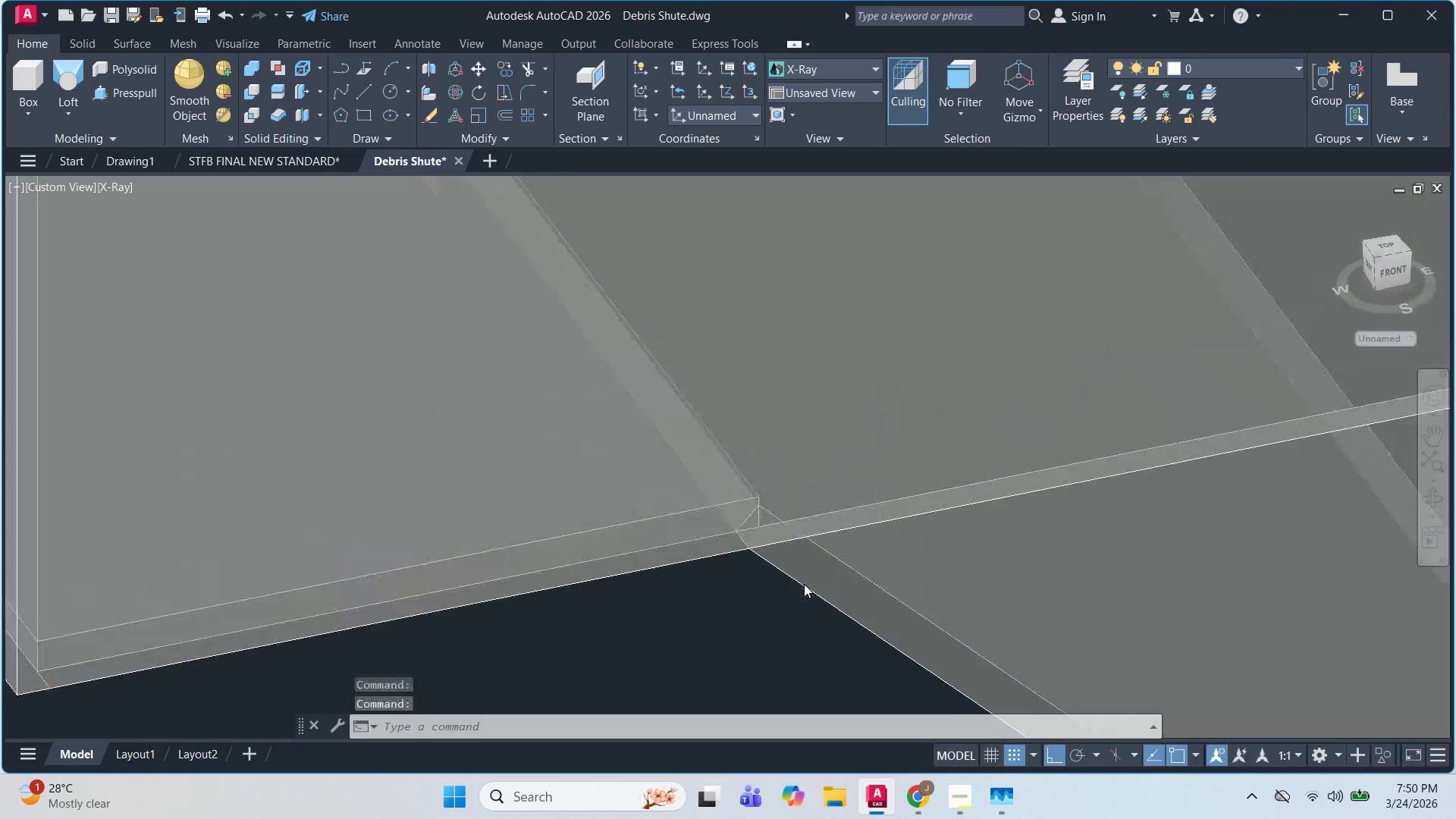 
scroll: coordinate [594, 568], scroll_direction: down, amount: 4.0
 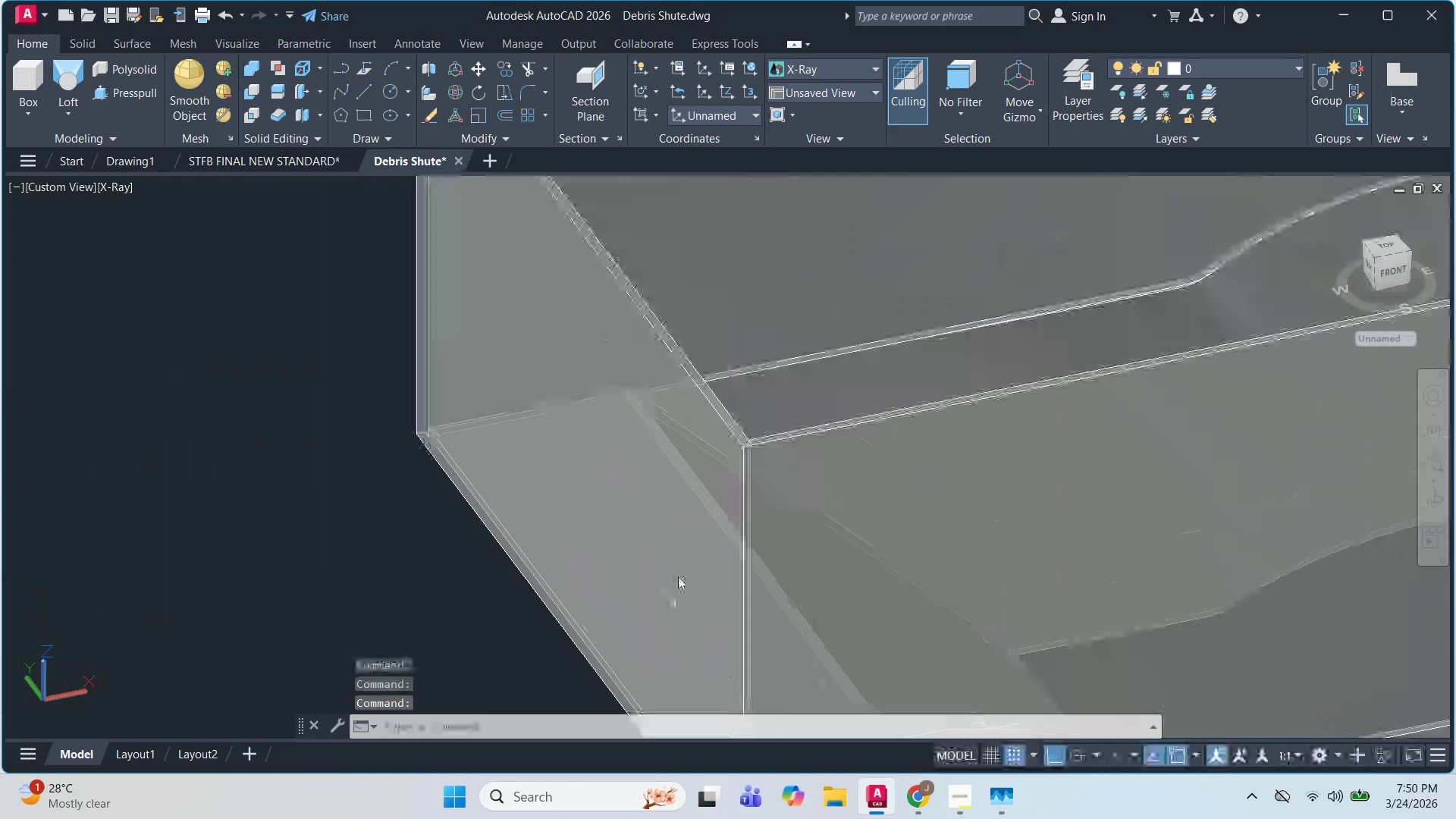 
key(Escape)
 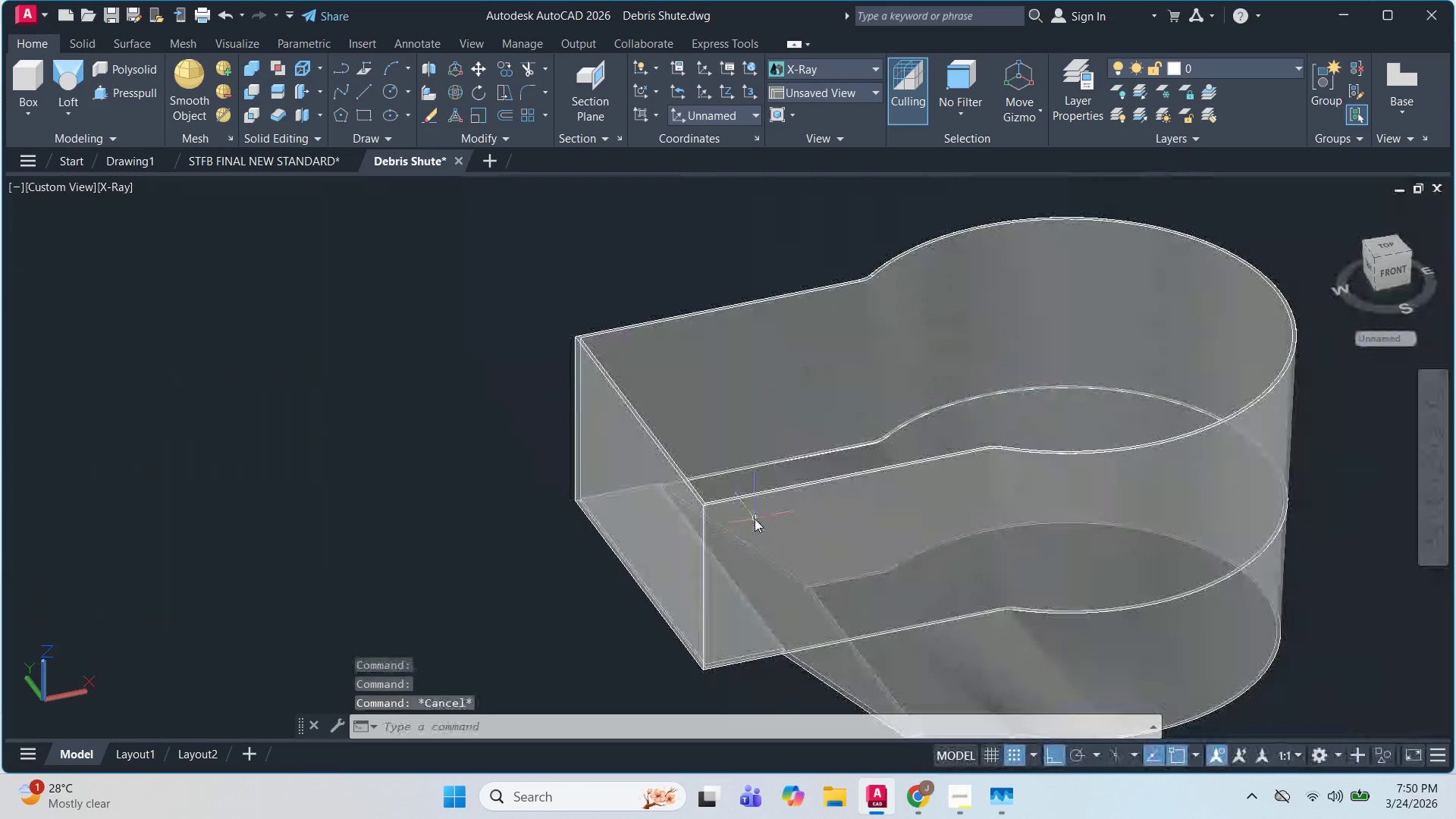 
hold_key(key=ShiftLeft, duration=0.59)
 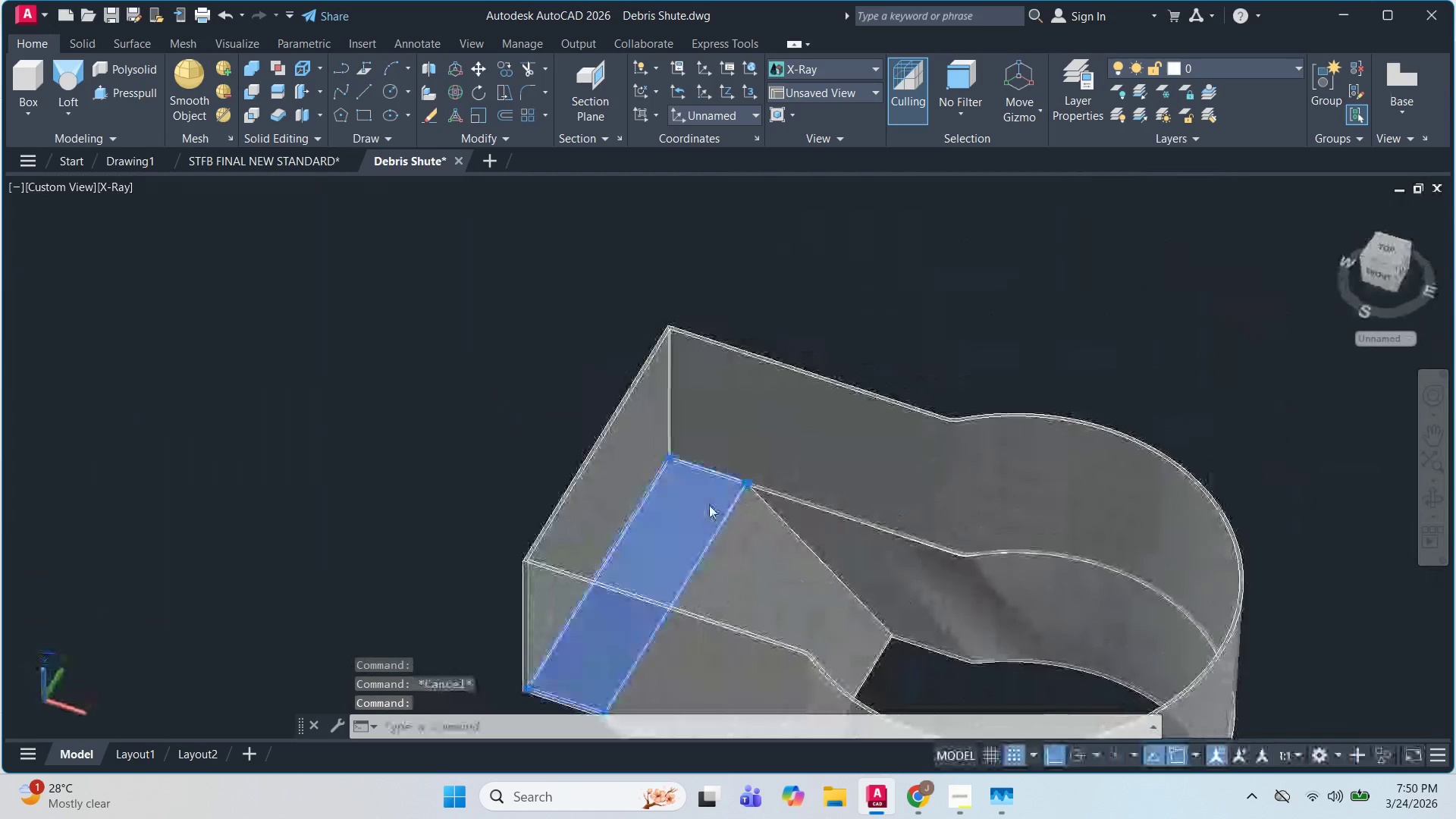 
scroll: coordinate [677, 544], scroll_direction: down, amount: 2.0
 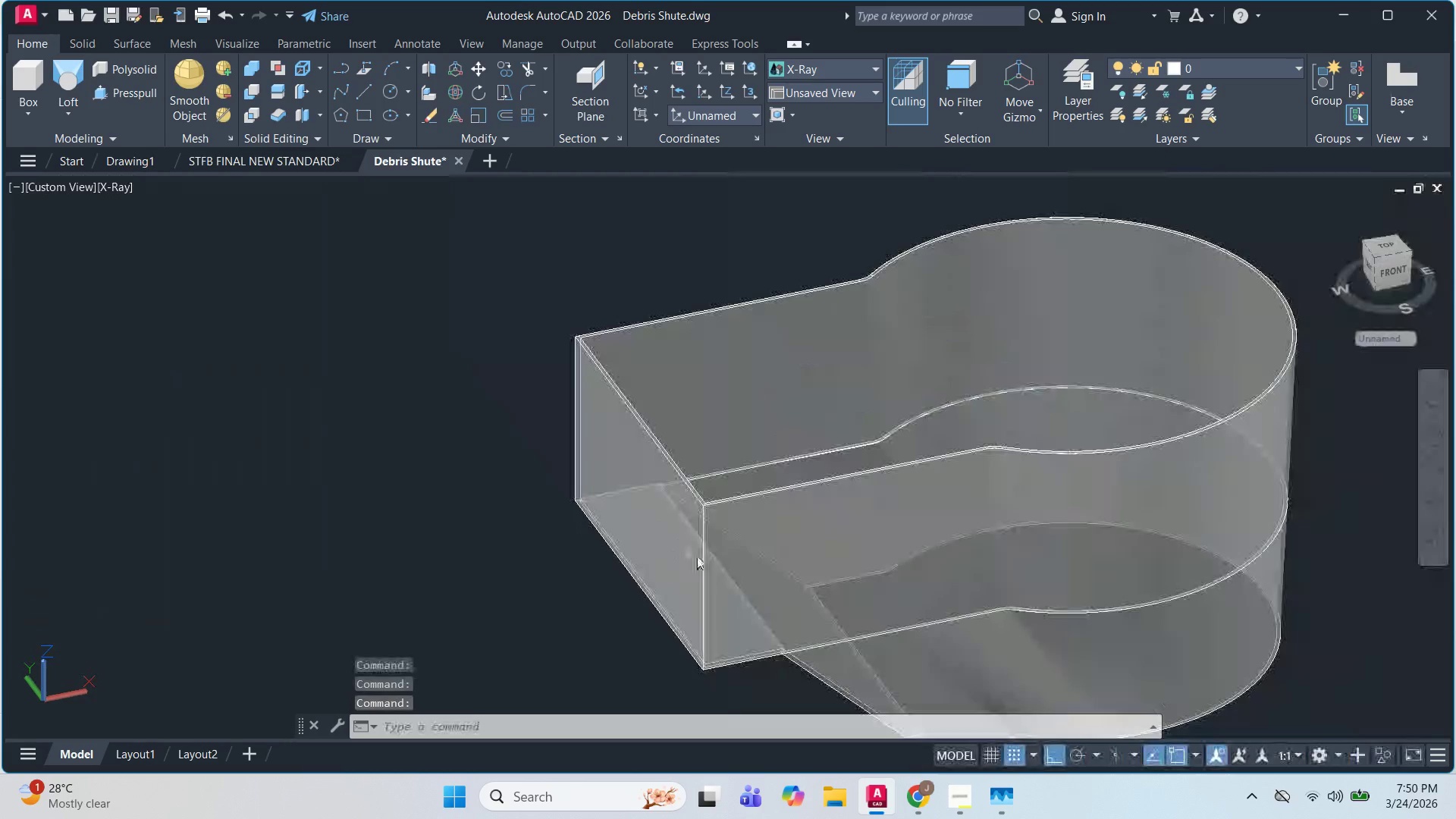 
left_click([709, 505])
 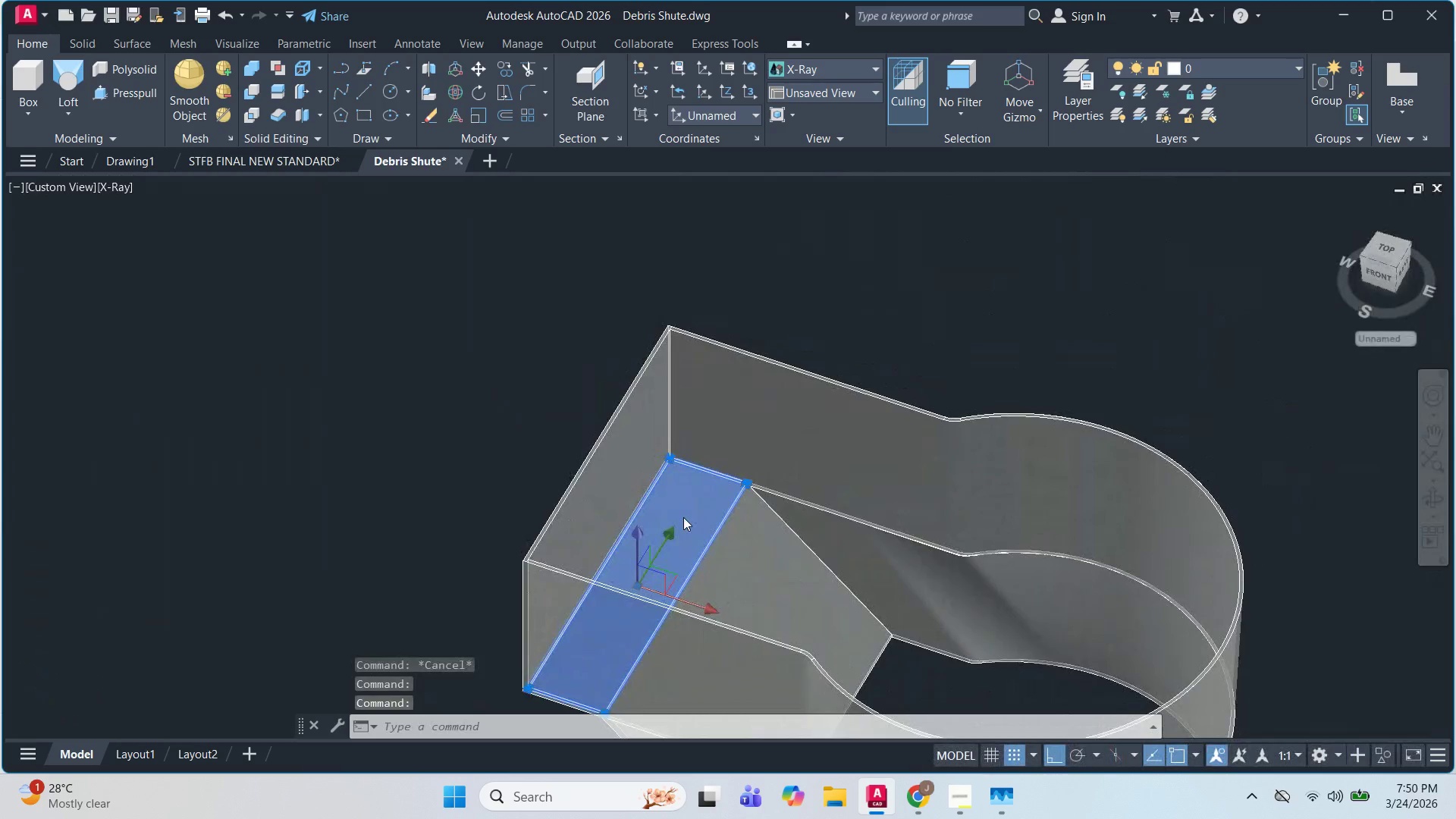 
key(M)
 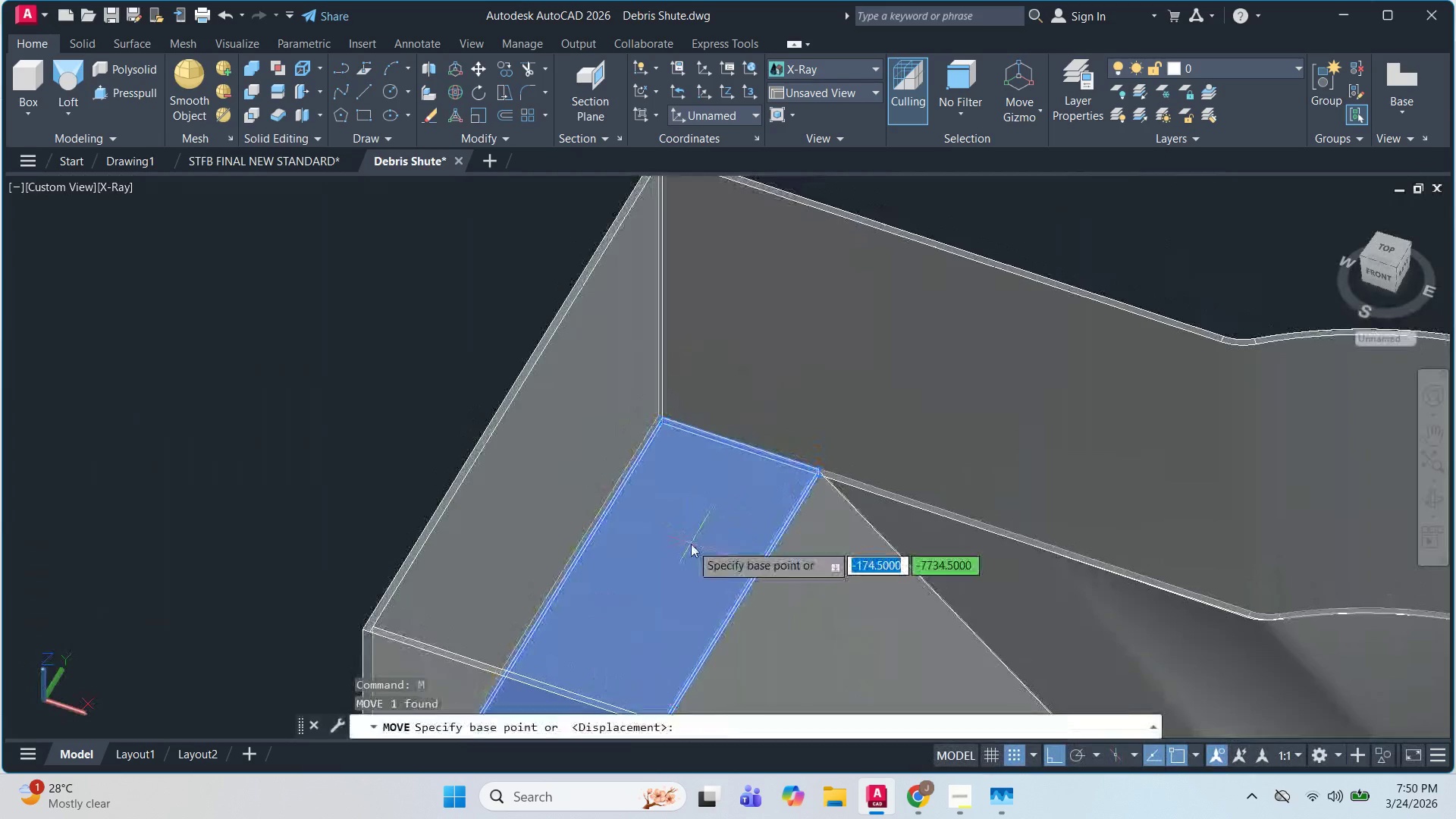 
scroll: coordinate [683, 517], scroll_direction: up, amount: 2.0
 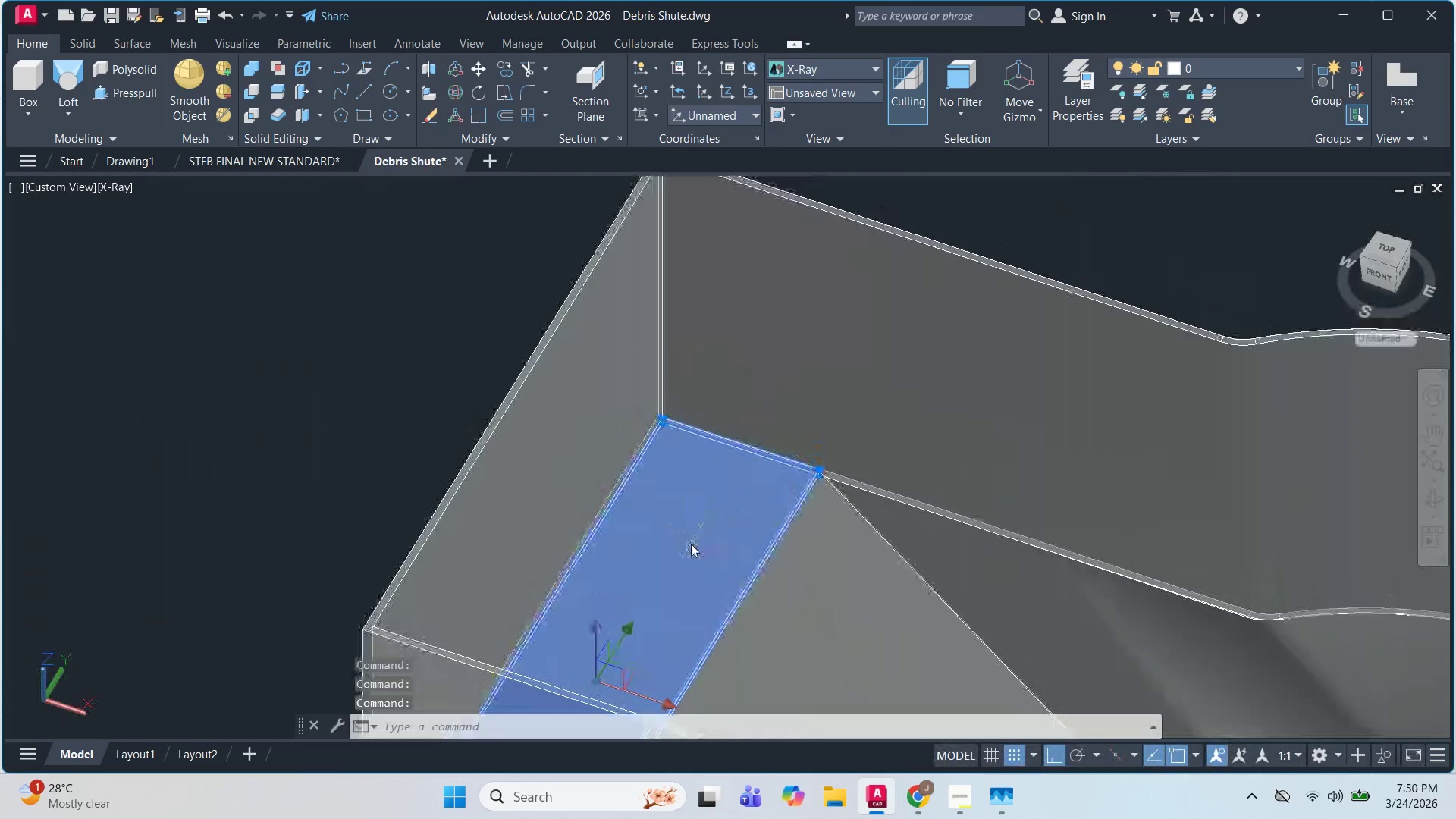 
key(Space)
 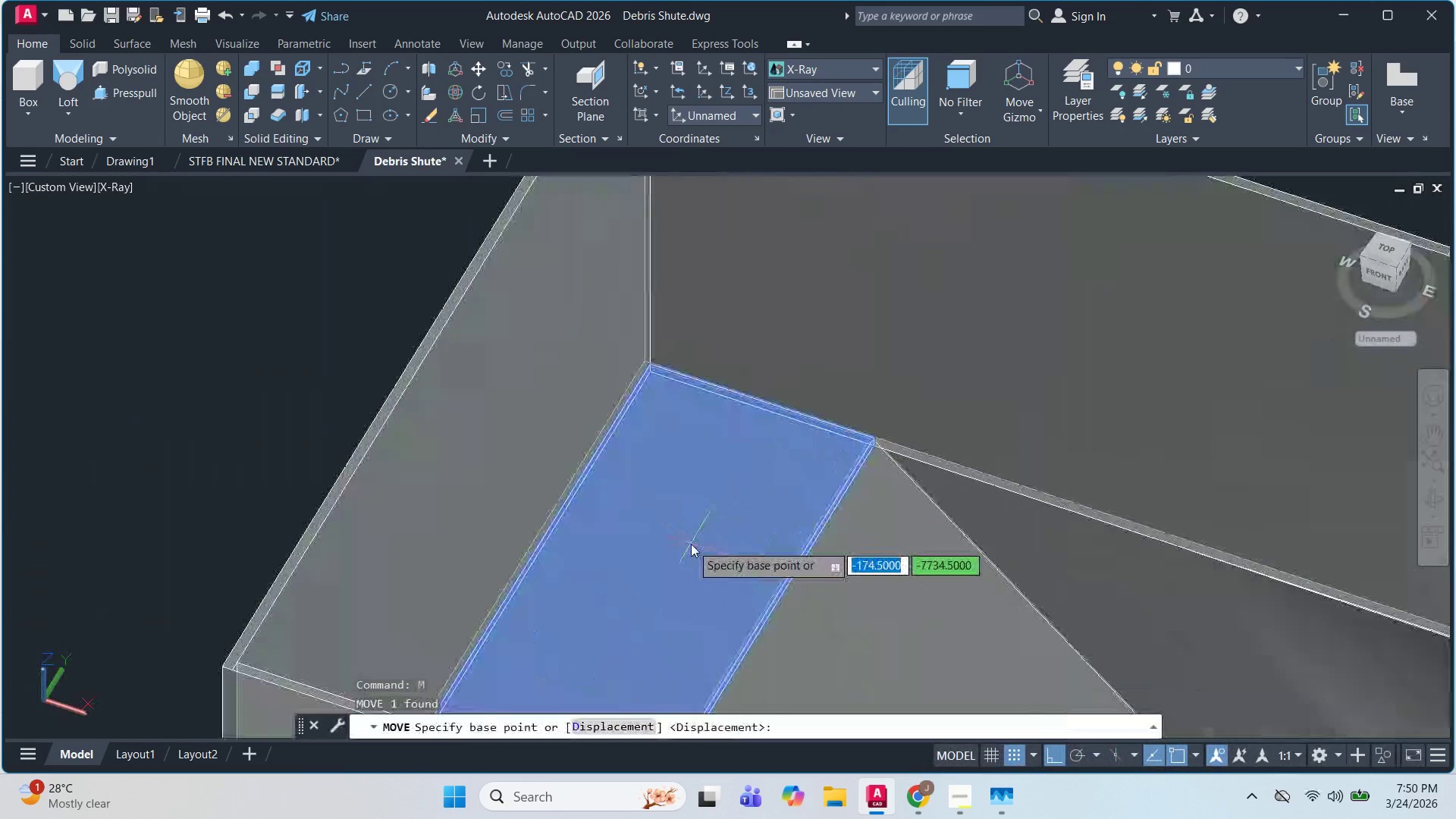 
left_click([691, 544])
 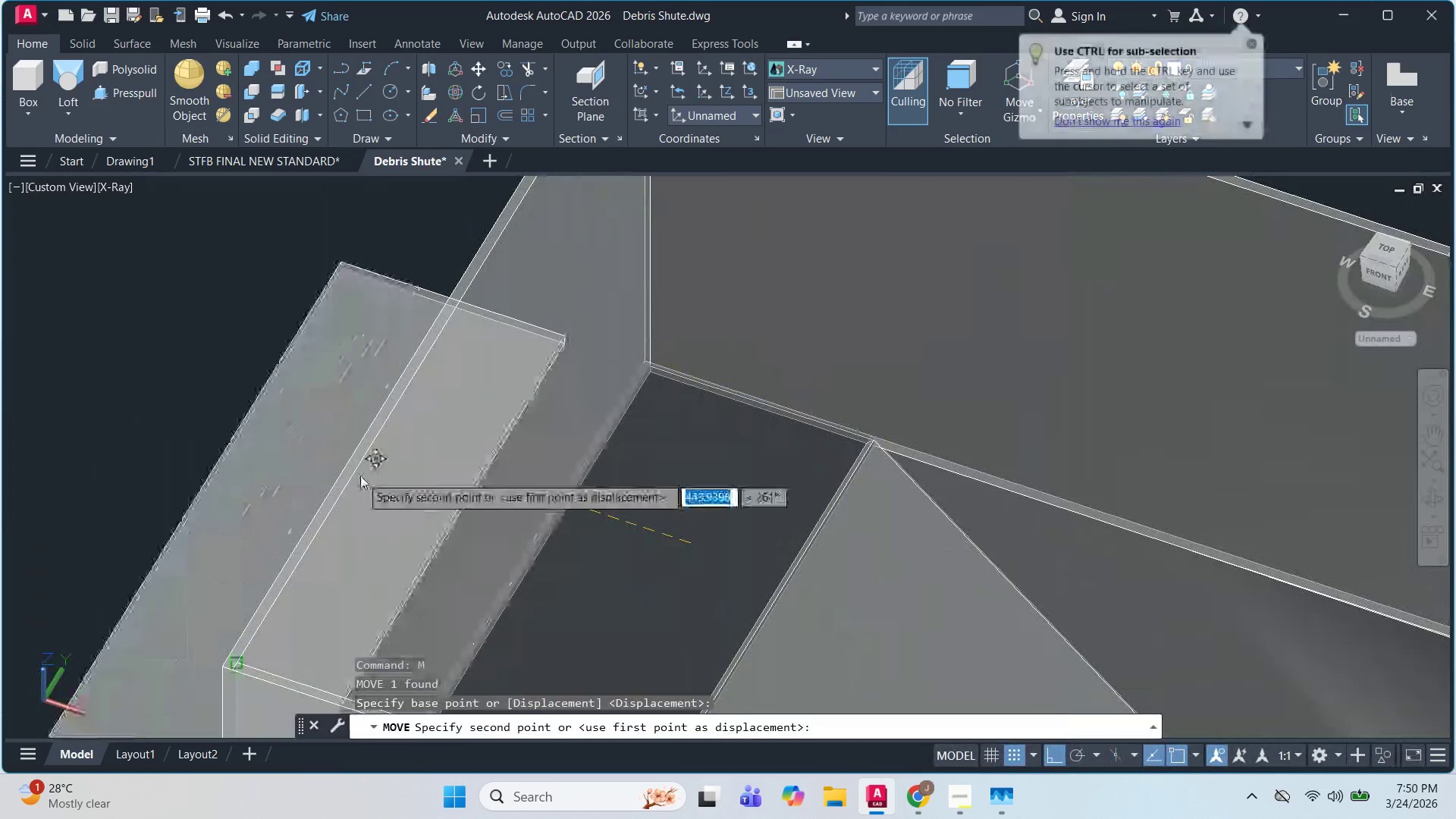 
scroll: coordinate [691, 544], scroll_direction: up, amount: 1.0
 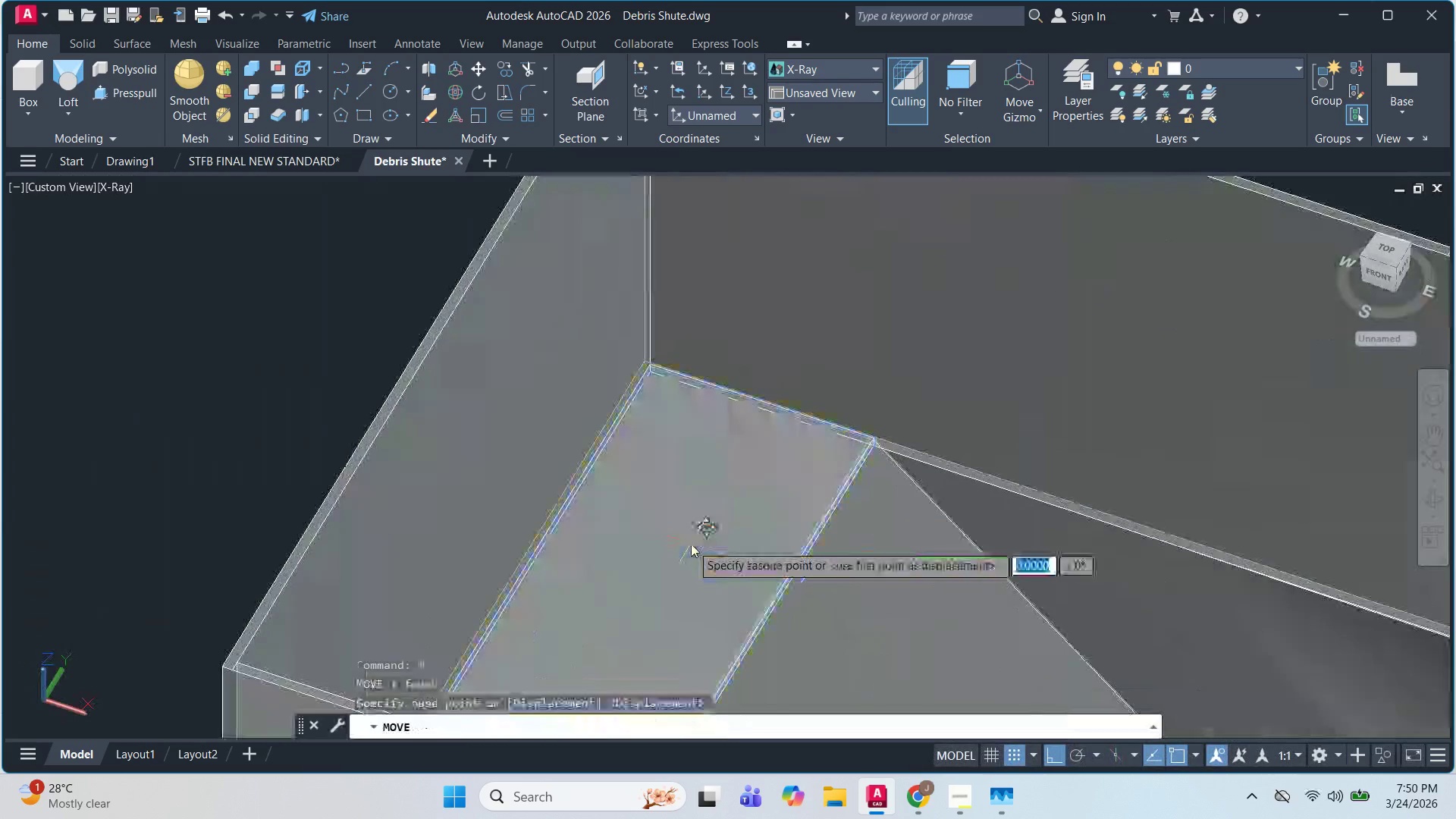 
left_click([360, 475])
 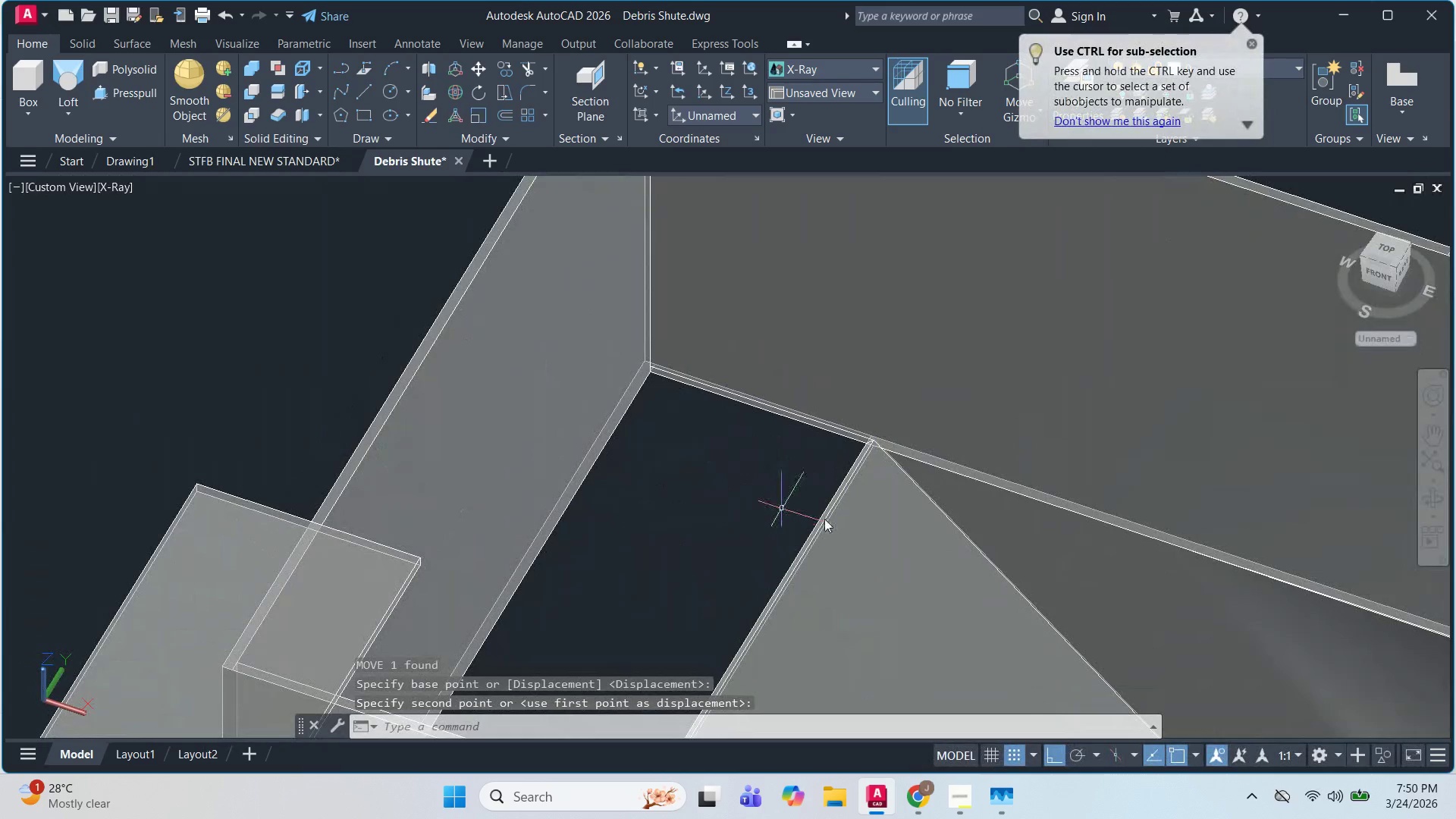 
hold_key(key=ShiftLeft, duration=0.61)
 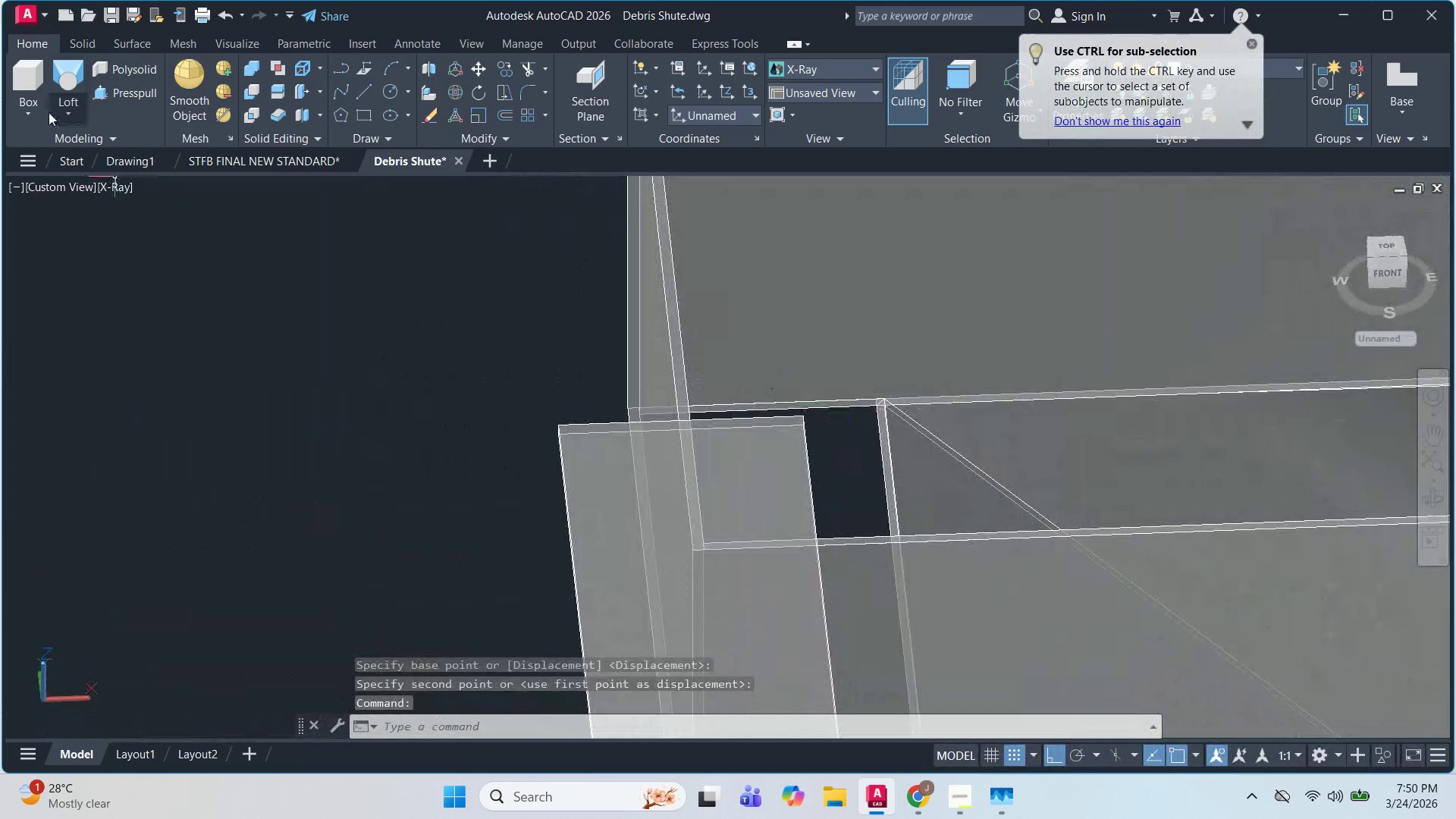 
key(Escape)
 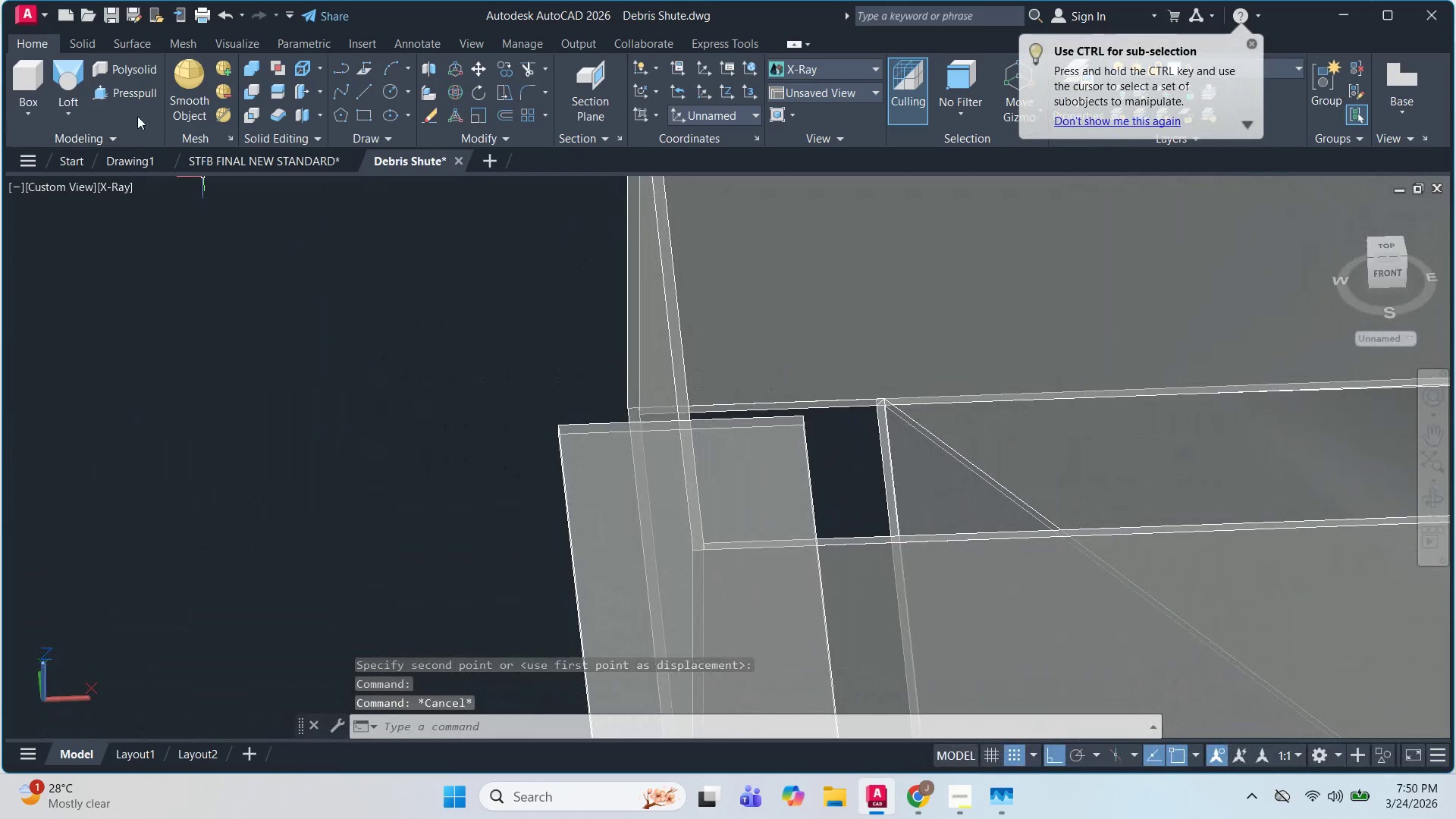 
left_click([130, 99])
 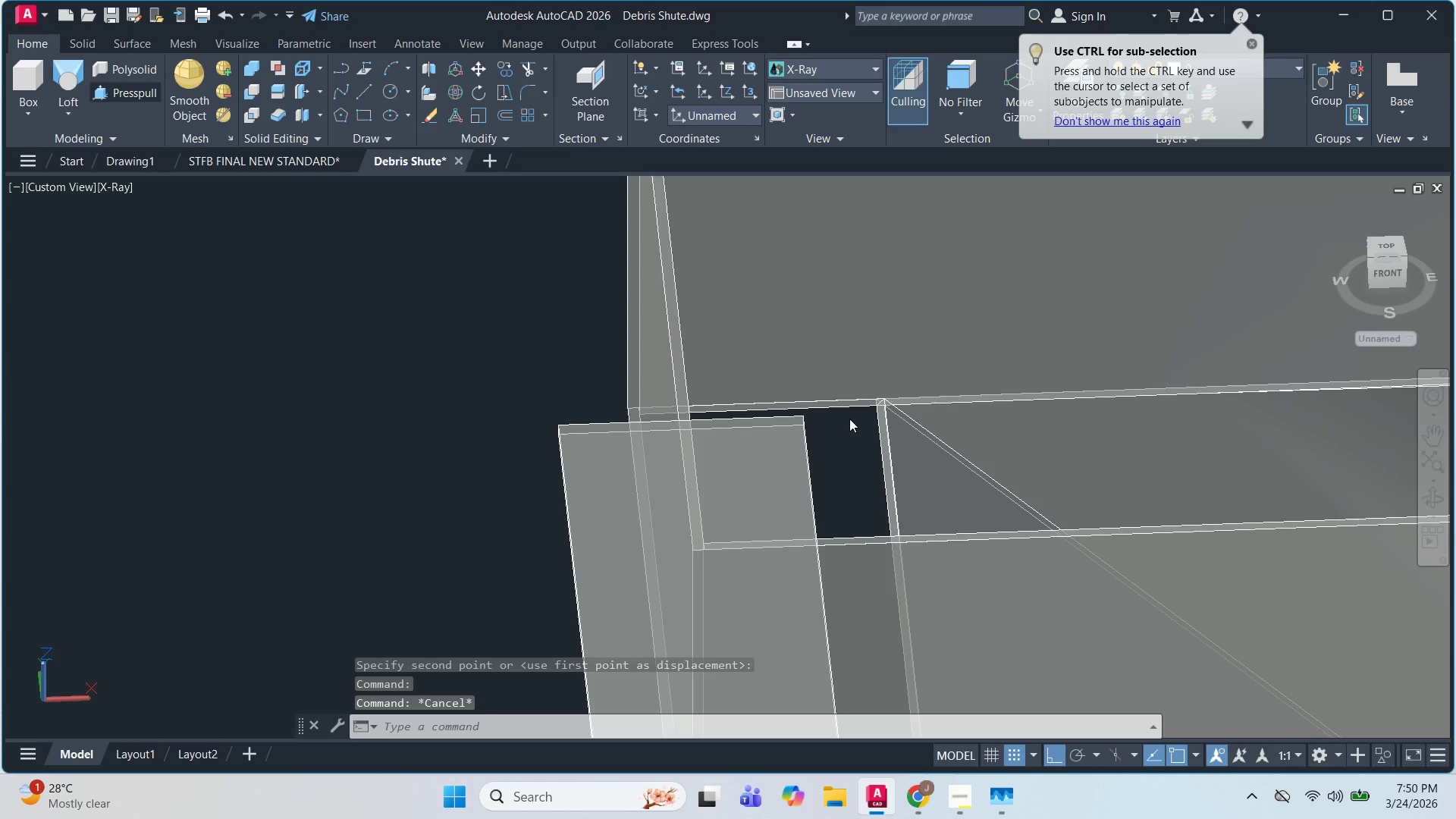 
left_click([881, 423])
 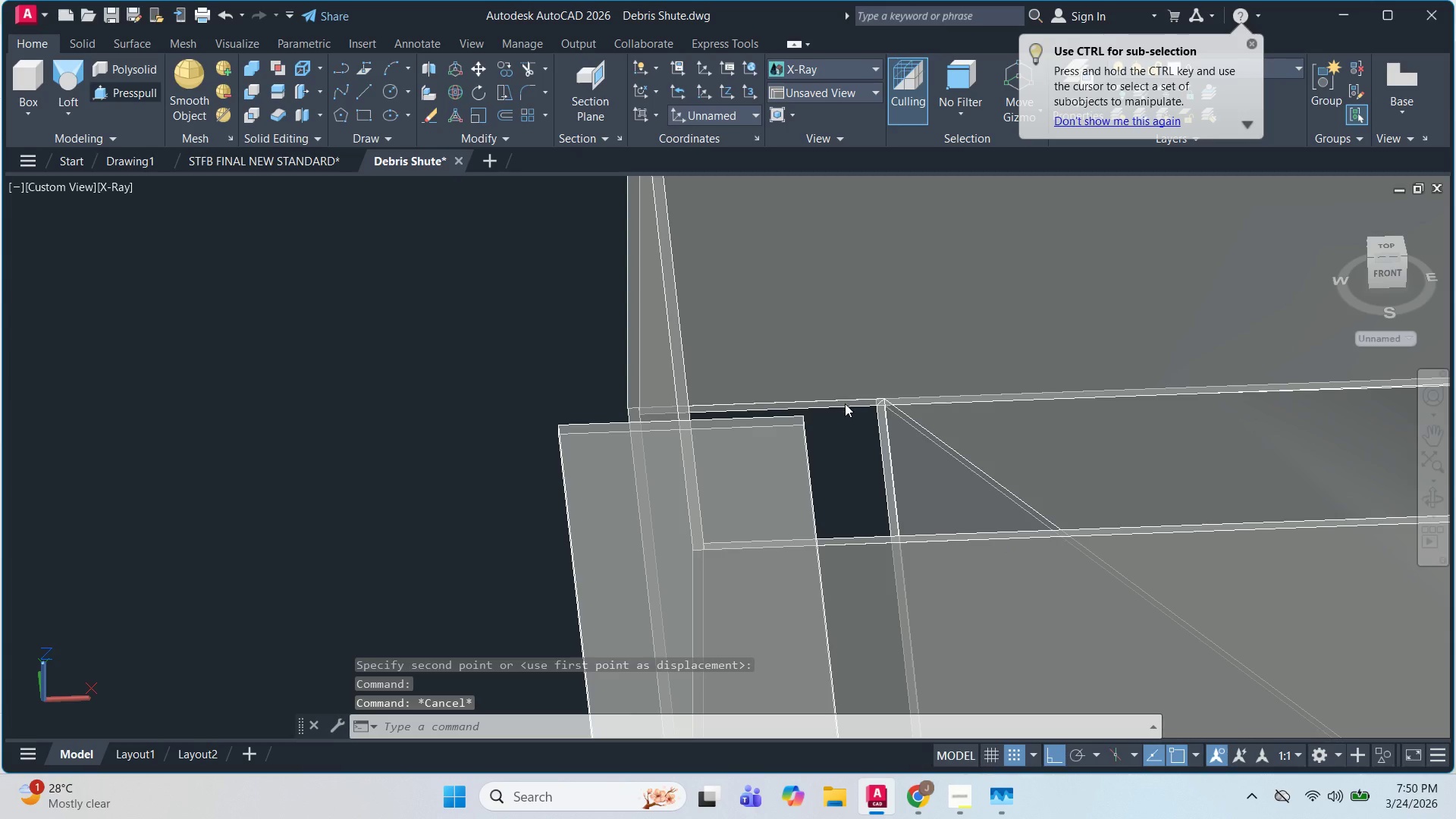 
scroll: coordinate [881, 423], scroll_direction: up, amount: 2.0
 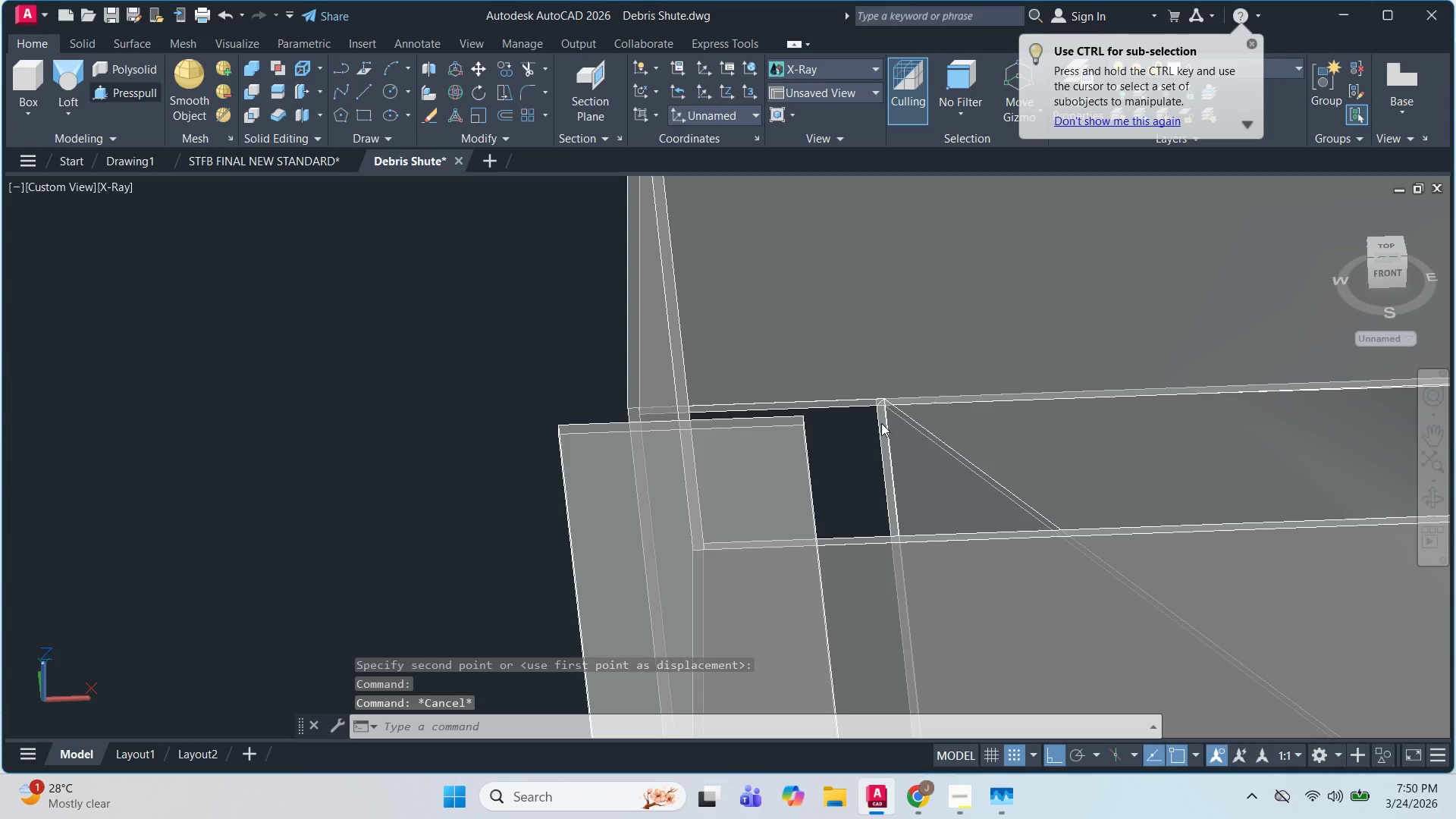 
wait(6.12)
 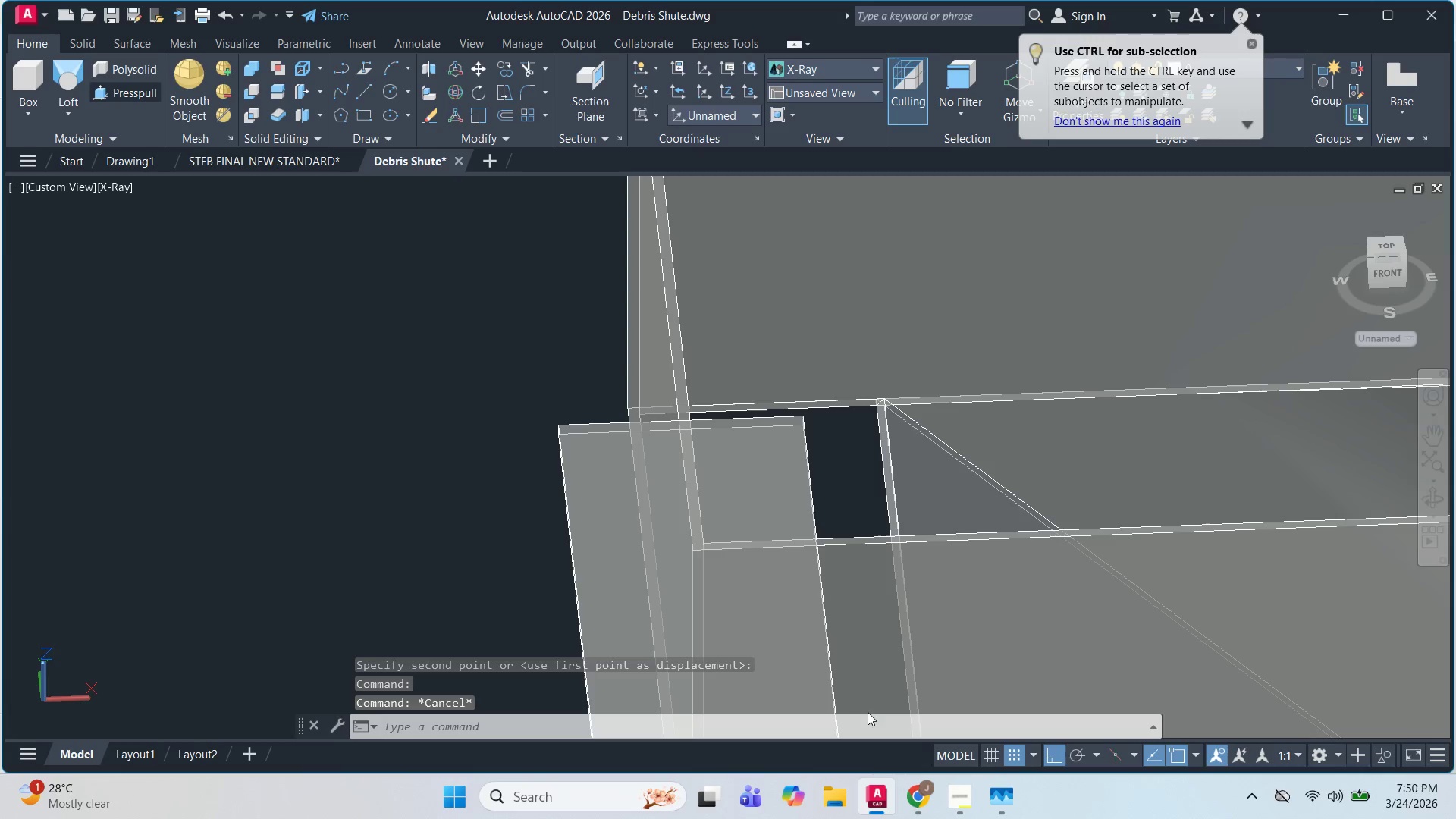 
scroll: coordinate [510, 437], scroll_direction: down, amount: 3.0
 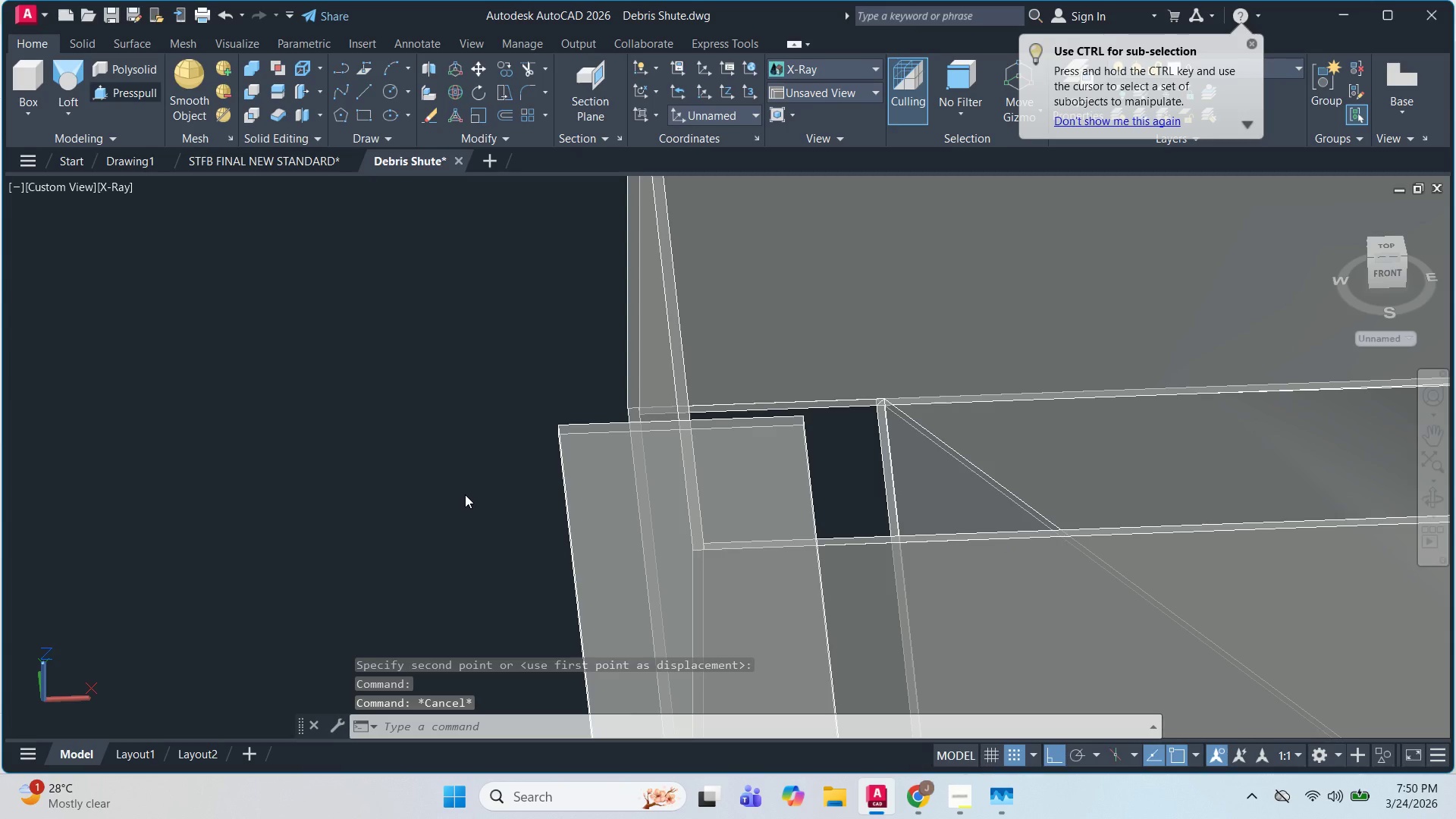 
wait(5.63)
 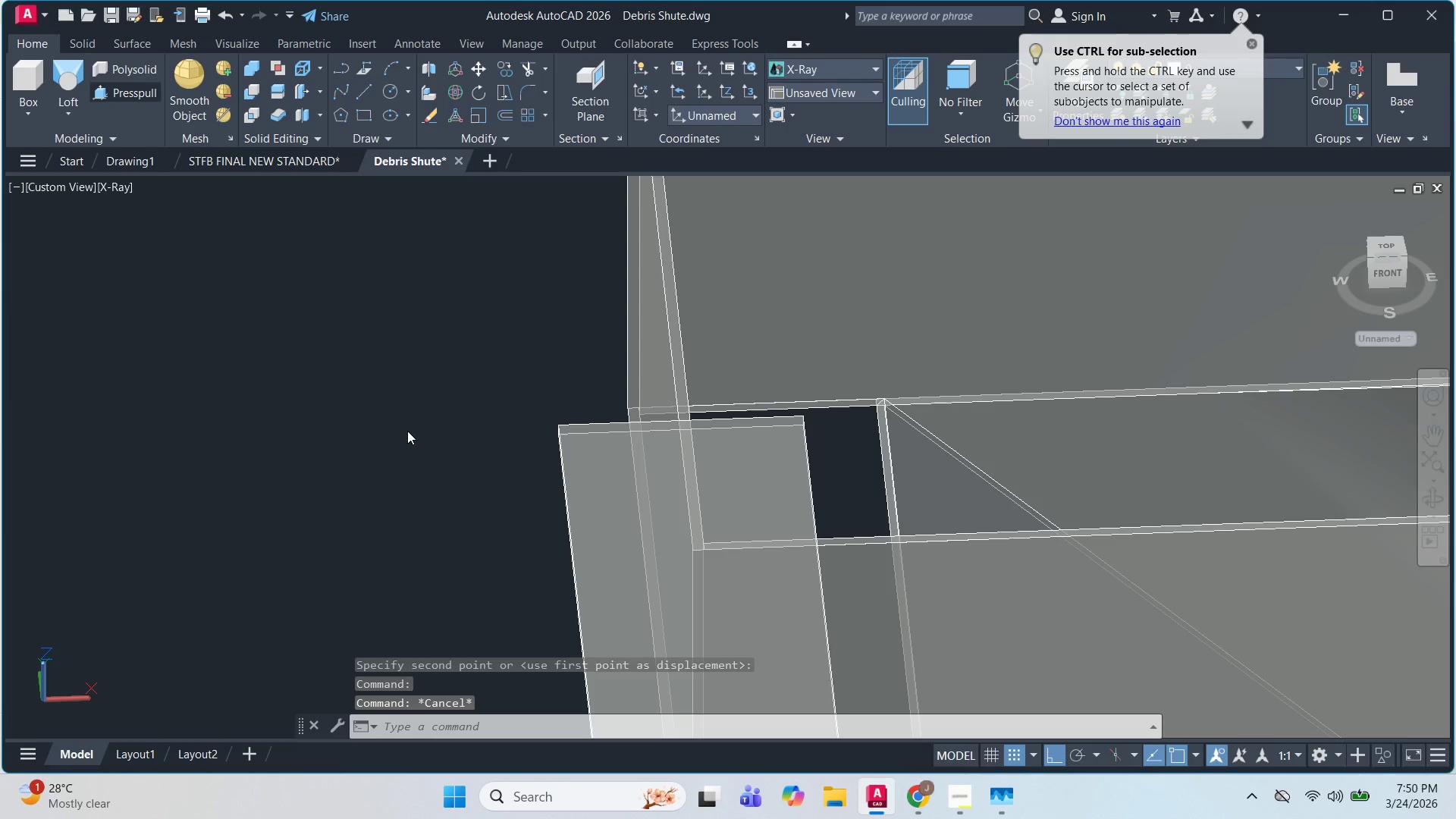 
key(Escape)
 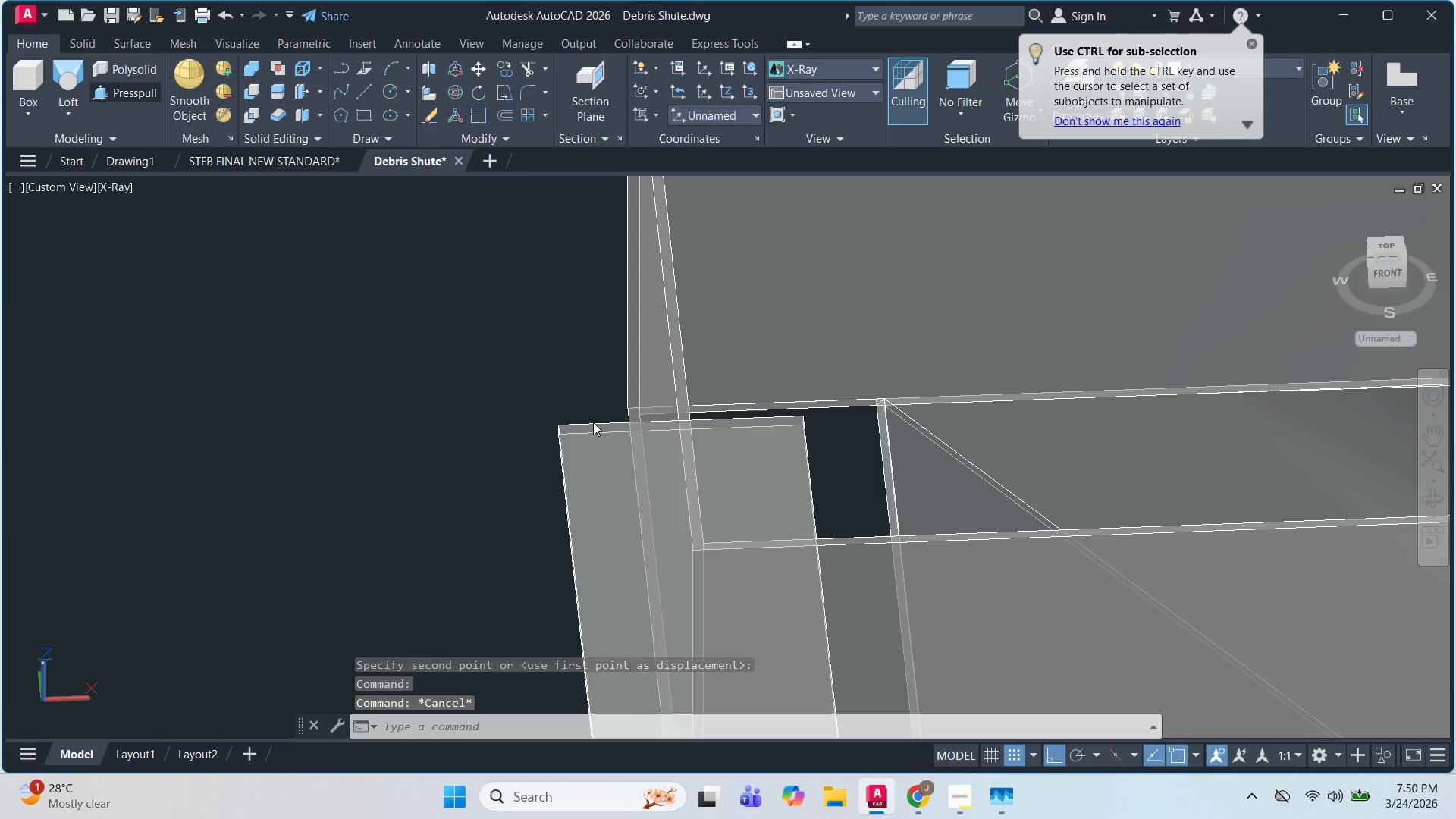 
key(Escape)
 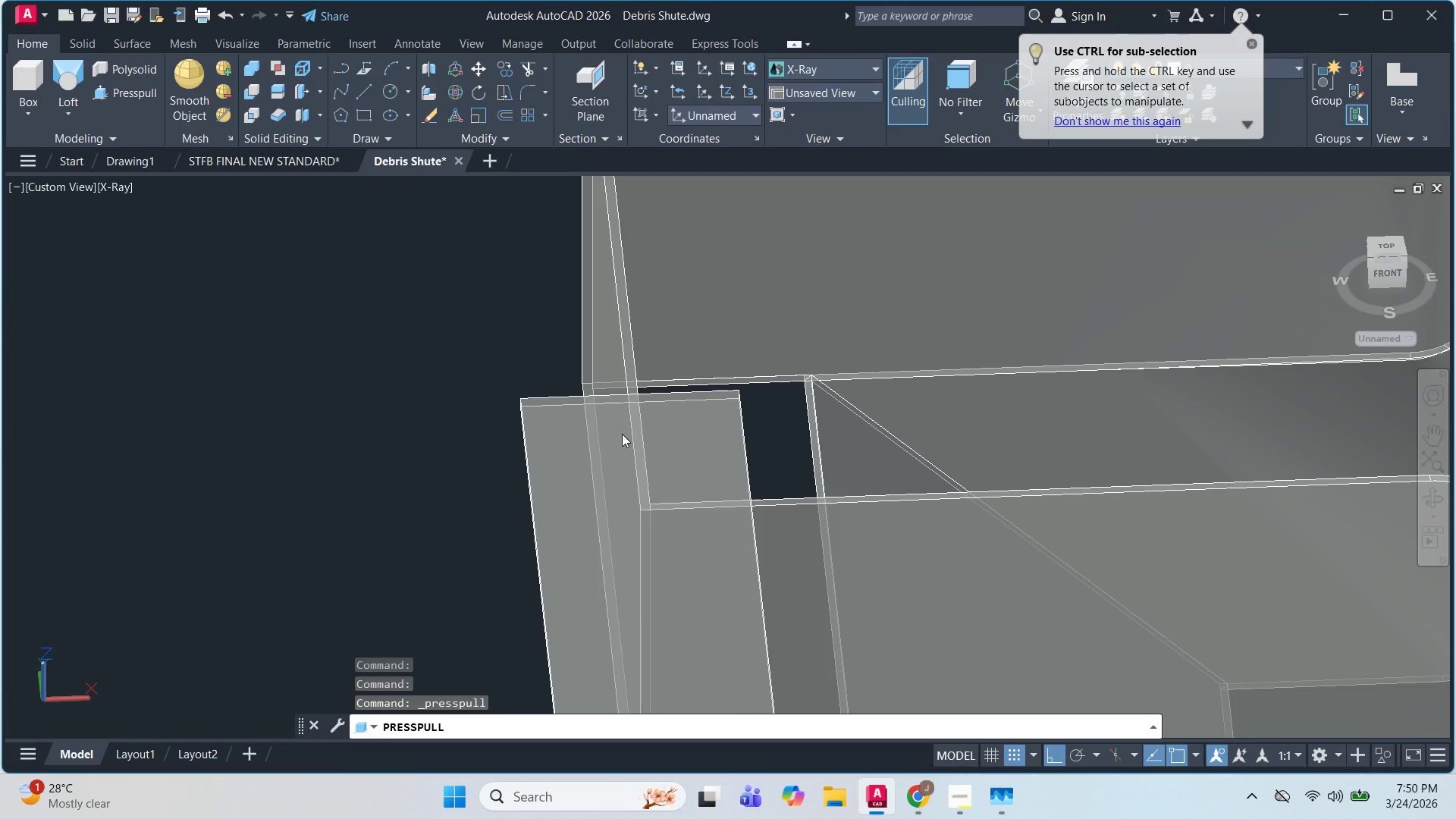 
scroll: coordinate [689, 463], scroll_direction: down, amount: 3.0
 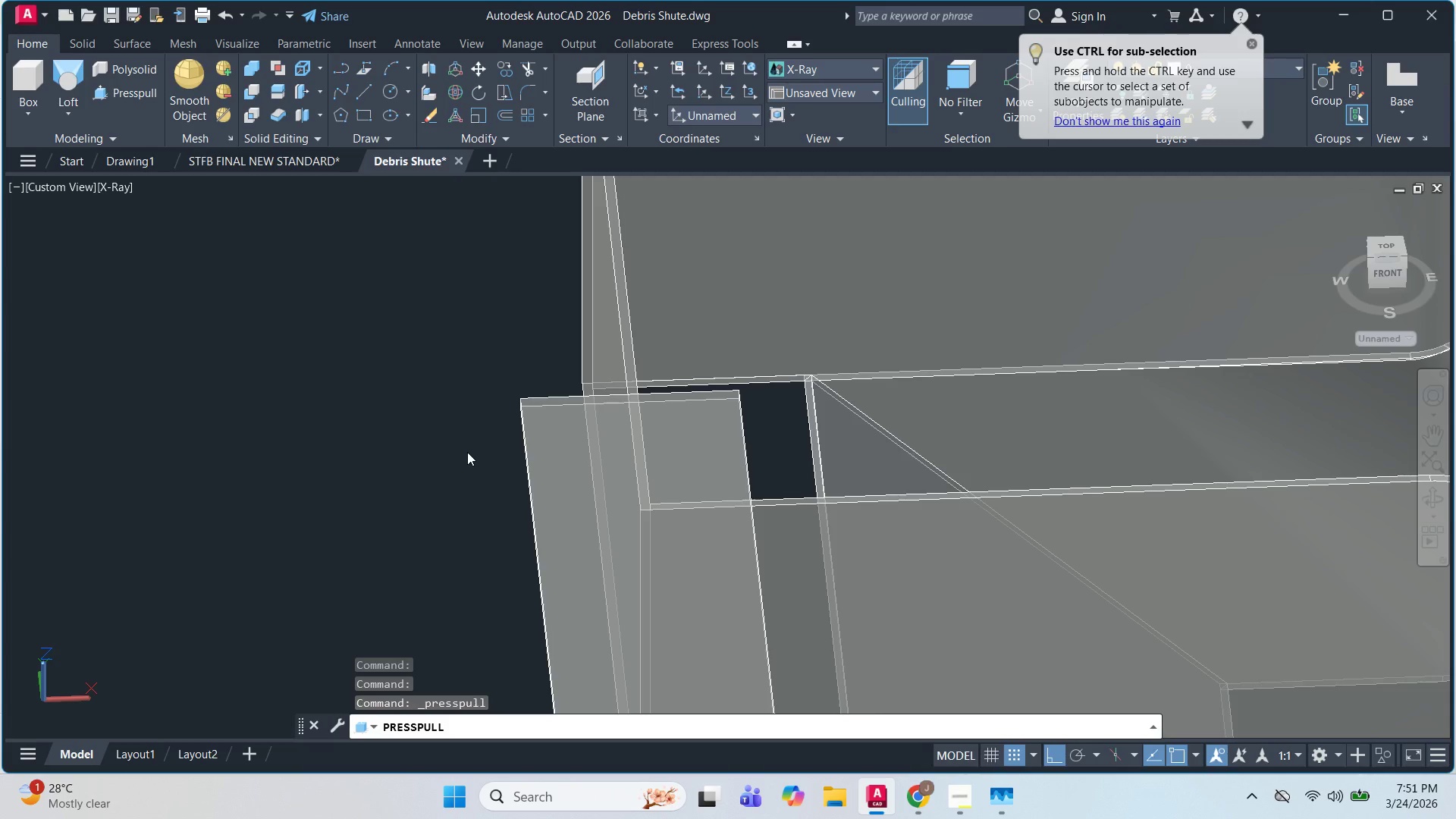 
wait(31.87)
 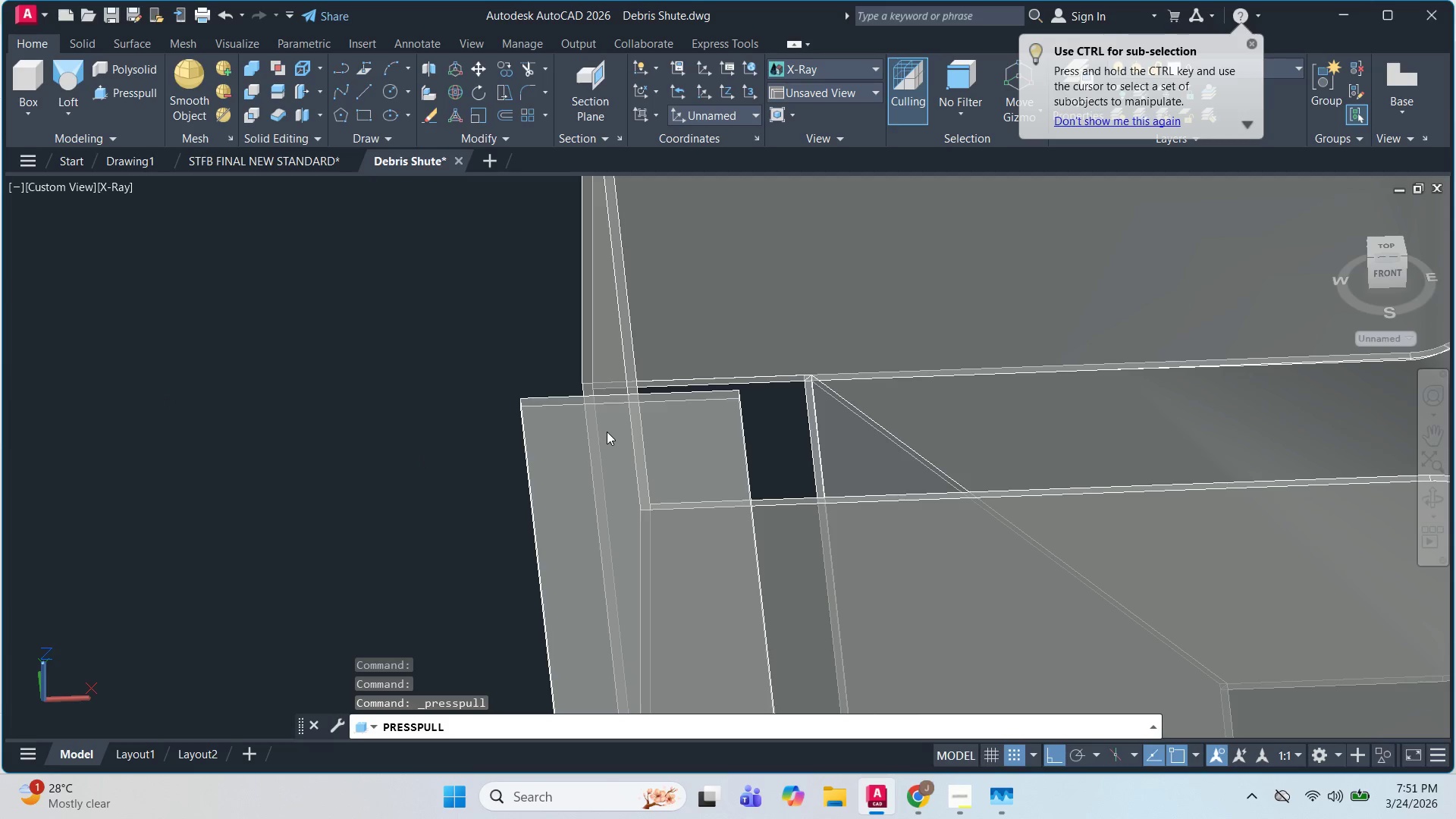 
key(Escape)
 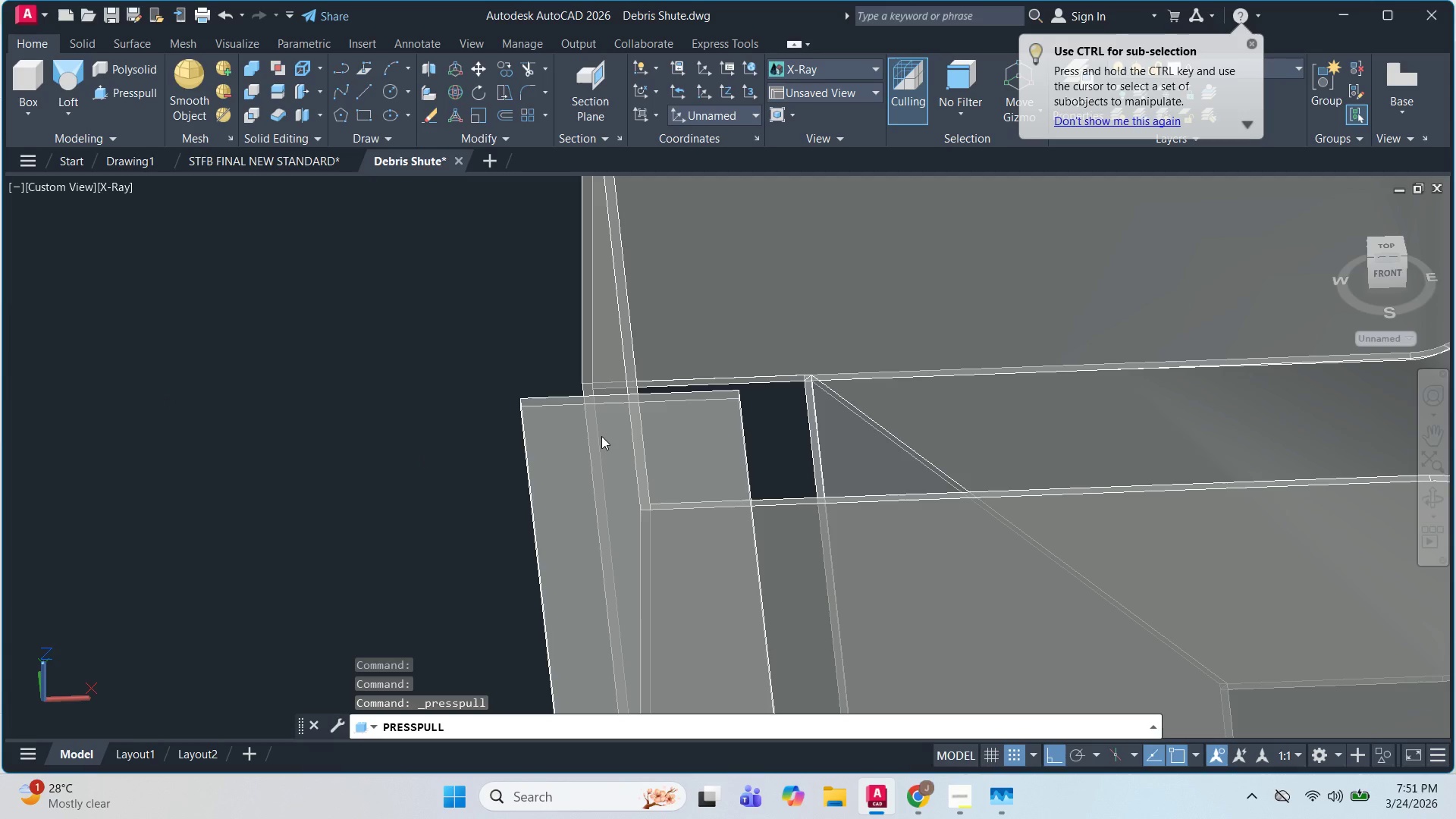 
key(Escape)
 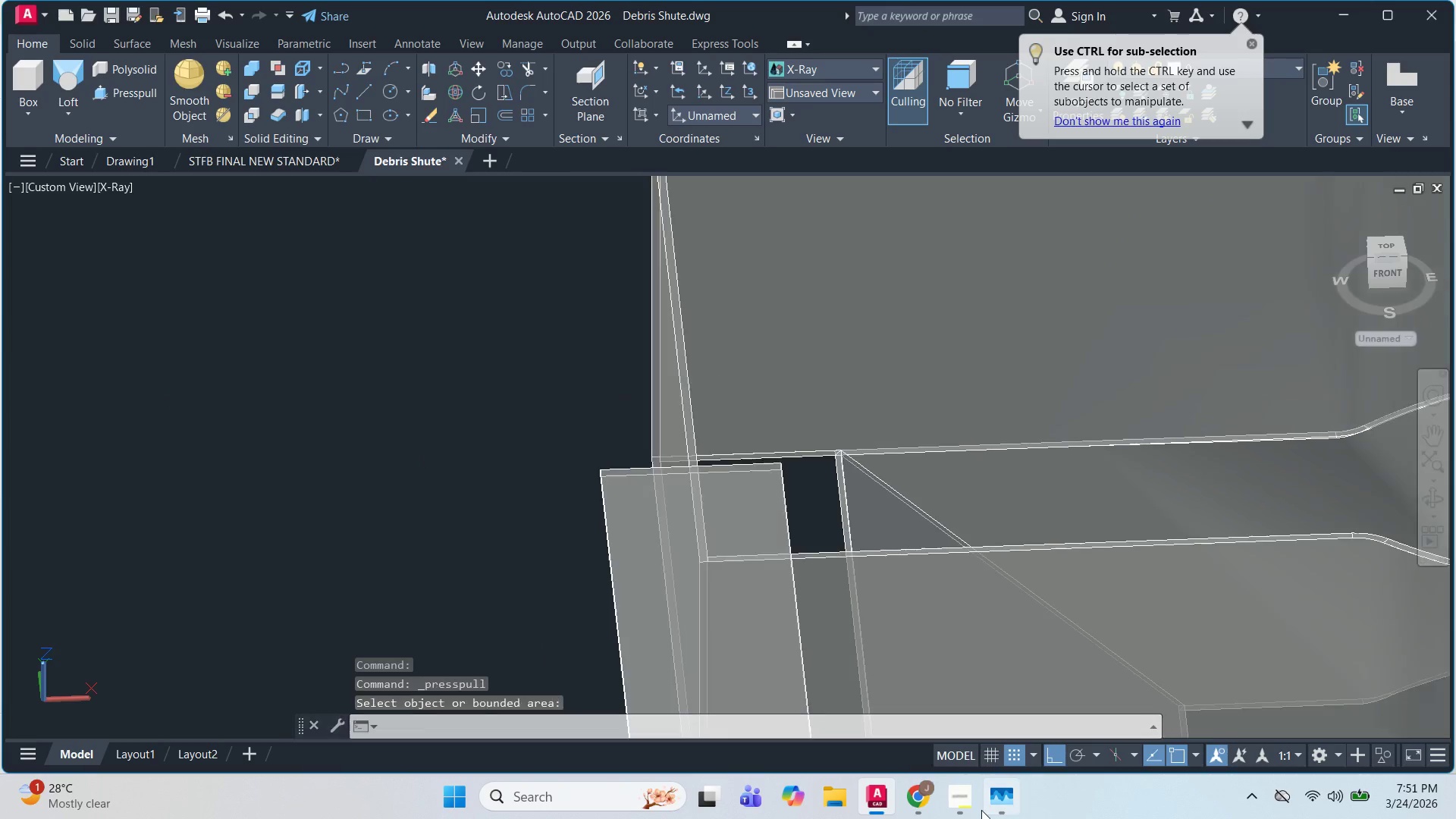 
scroll: coordinate [519, 431], scroll_direction: down, amount: 3.0
 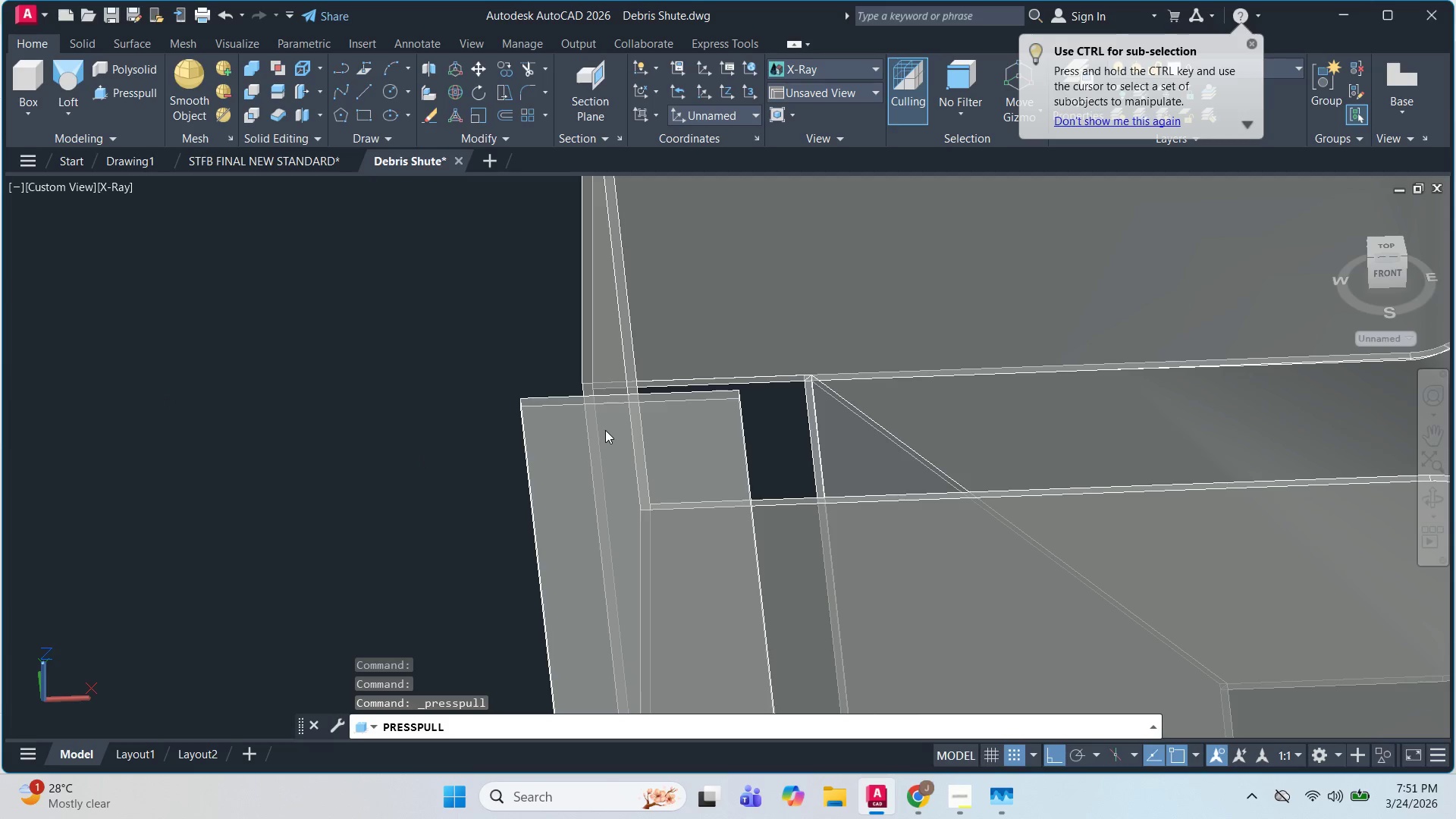 
left_click([999, 799])
 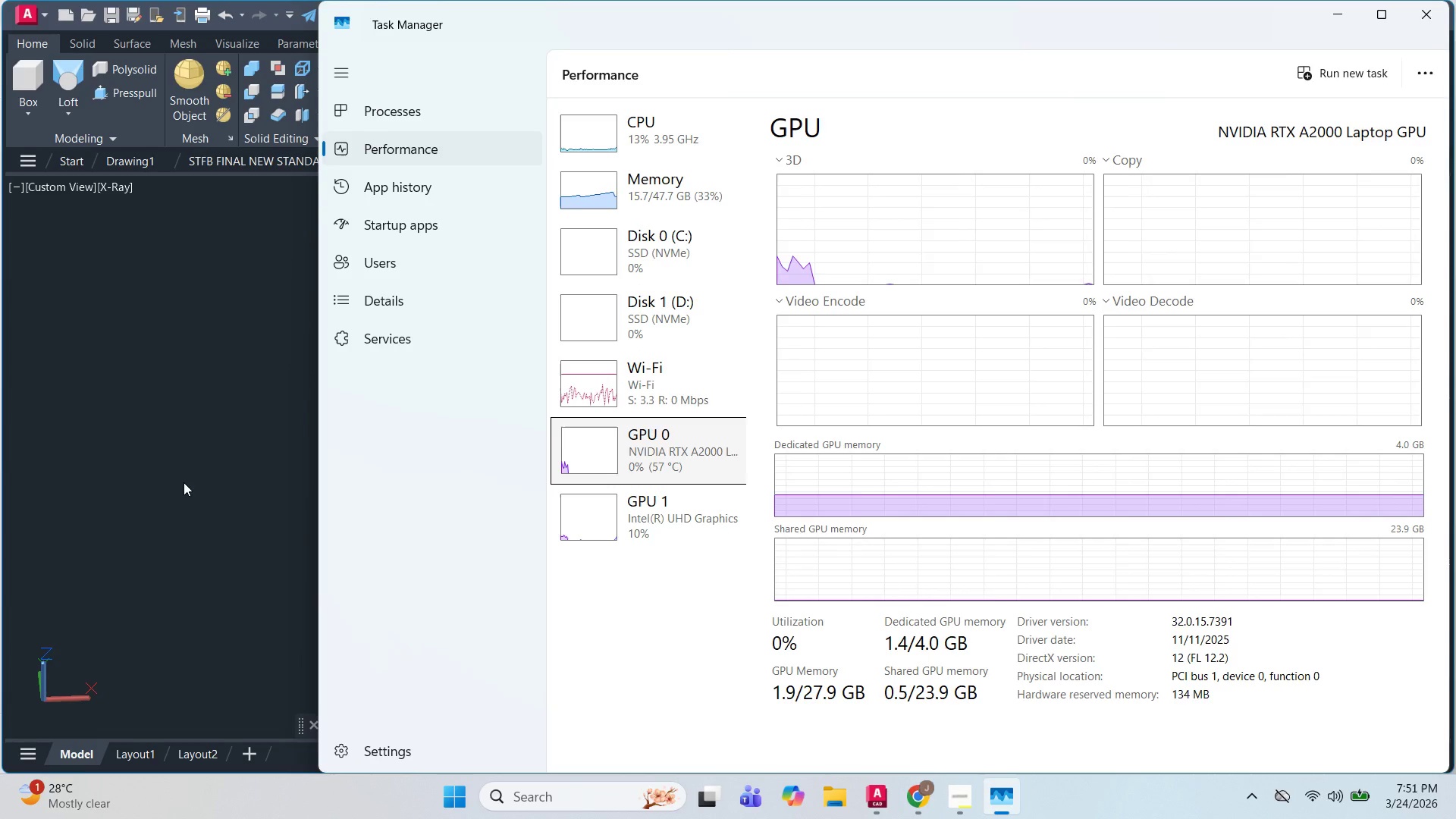 
left_click([183, 479])
 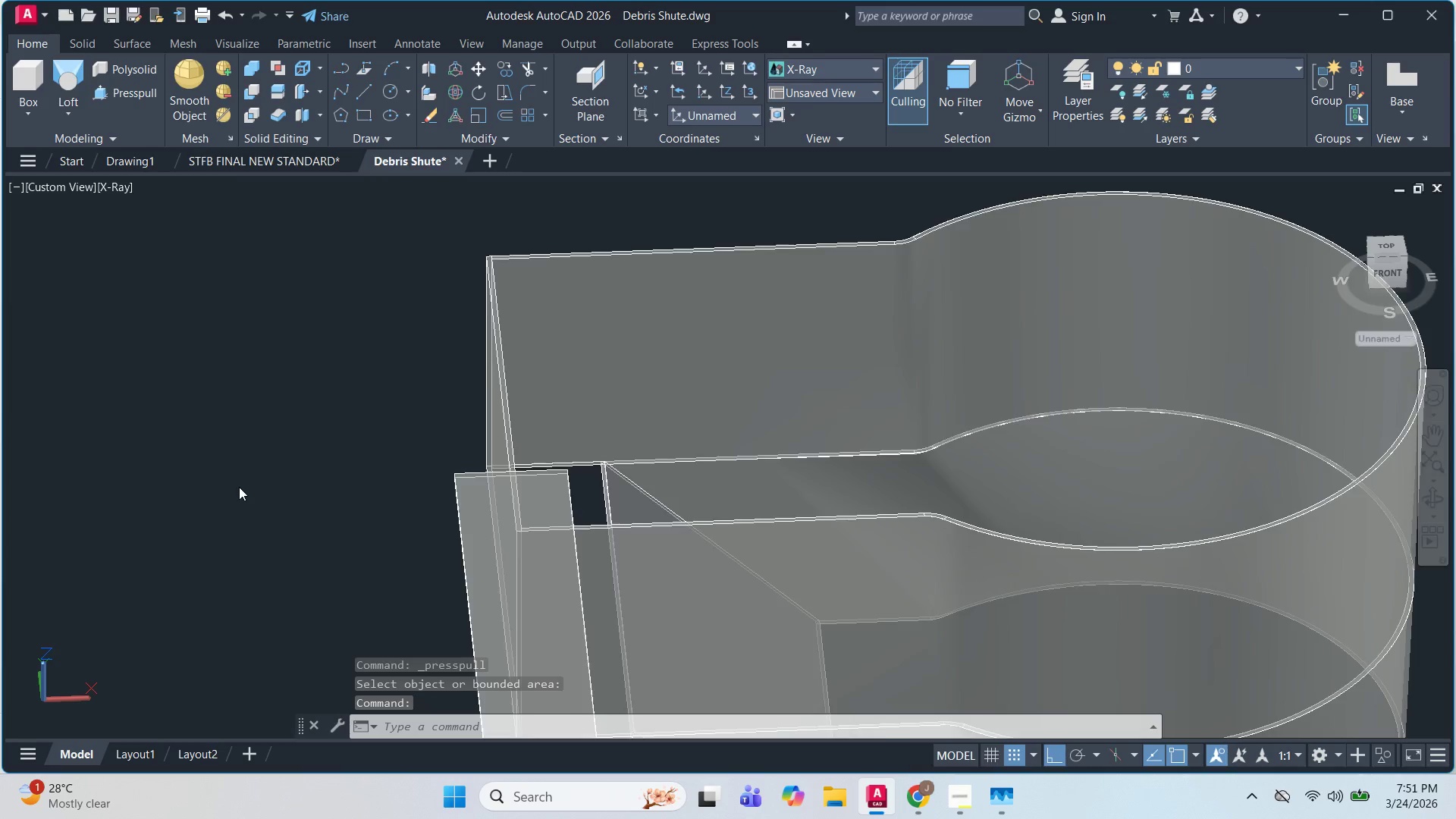 
key(Escape)
 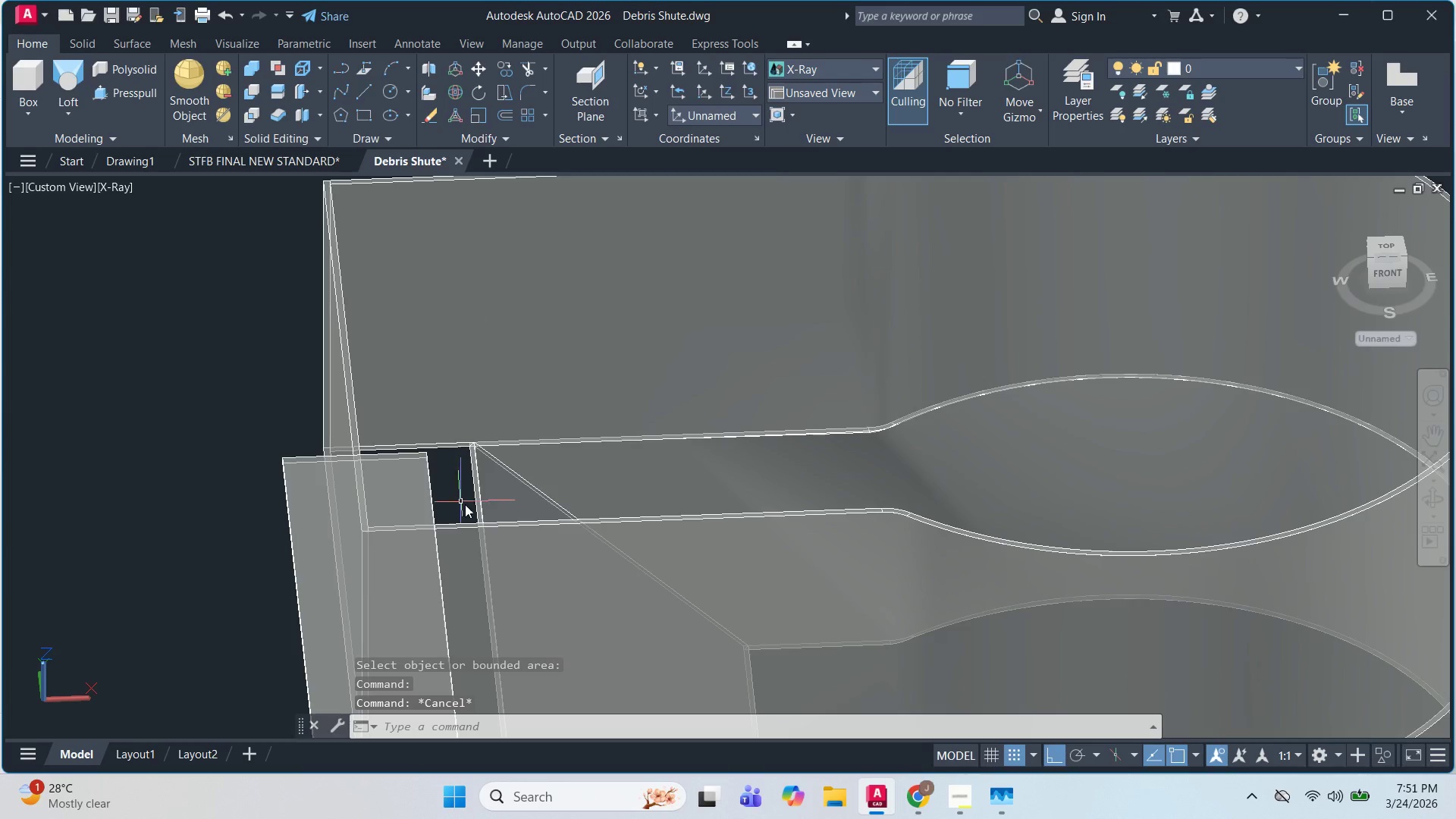 
hold_key(key=ShiftLeft, duration=0.61)
 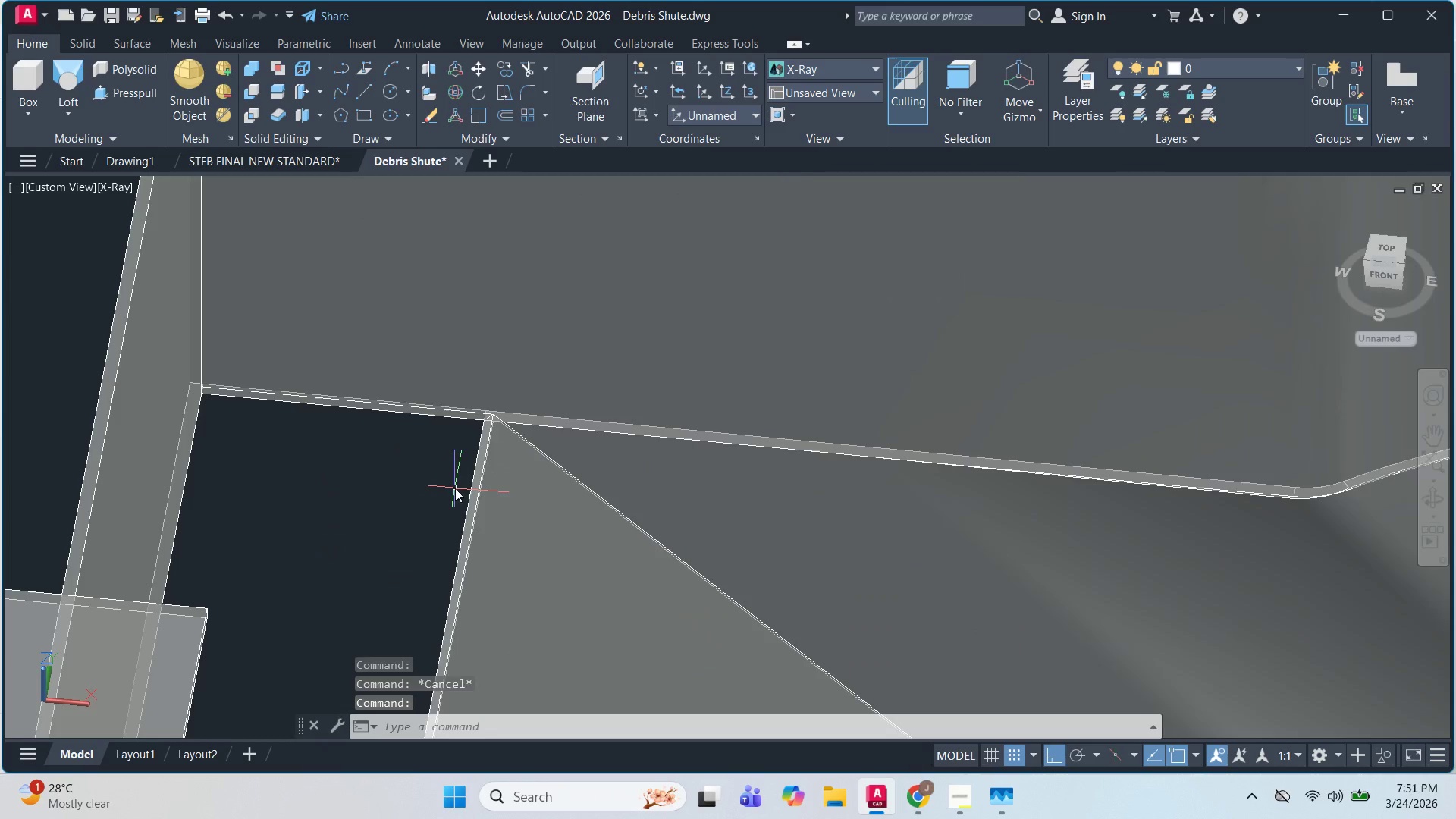 
scroll: coordinate [457, 498], scroll_direction: none, amount: 0.0
 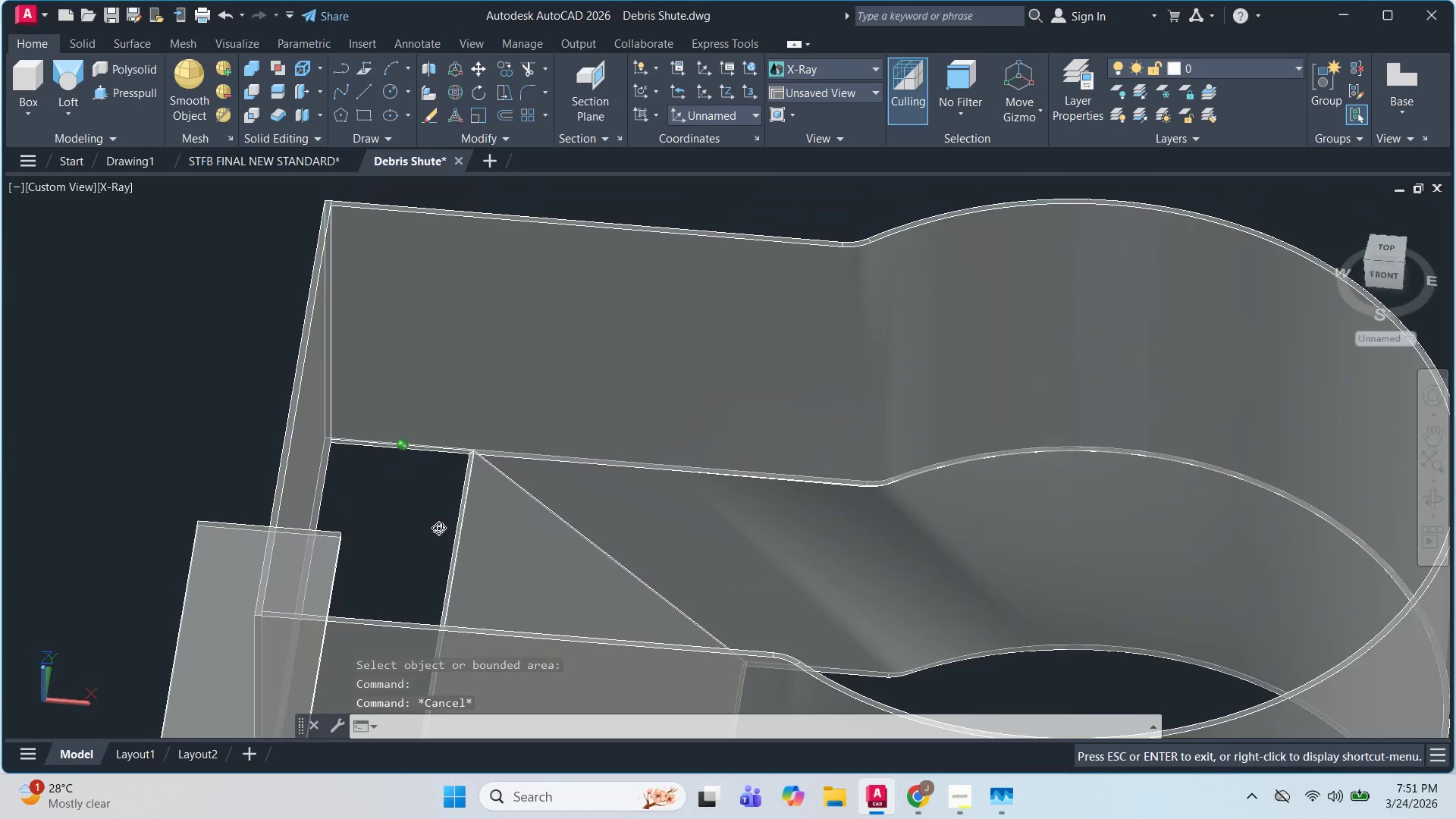 
key(Escape)
 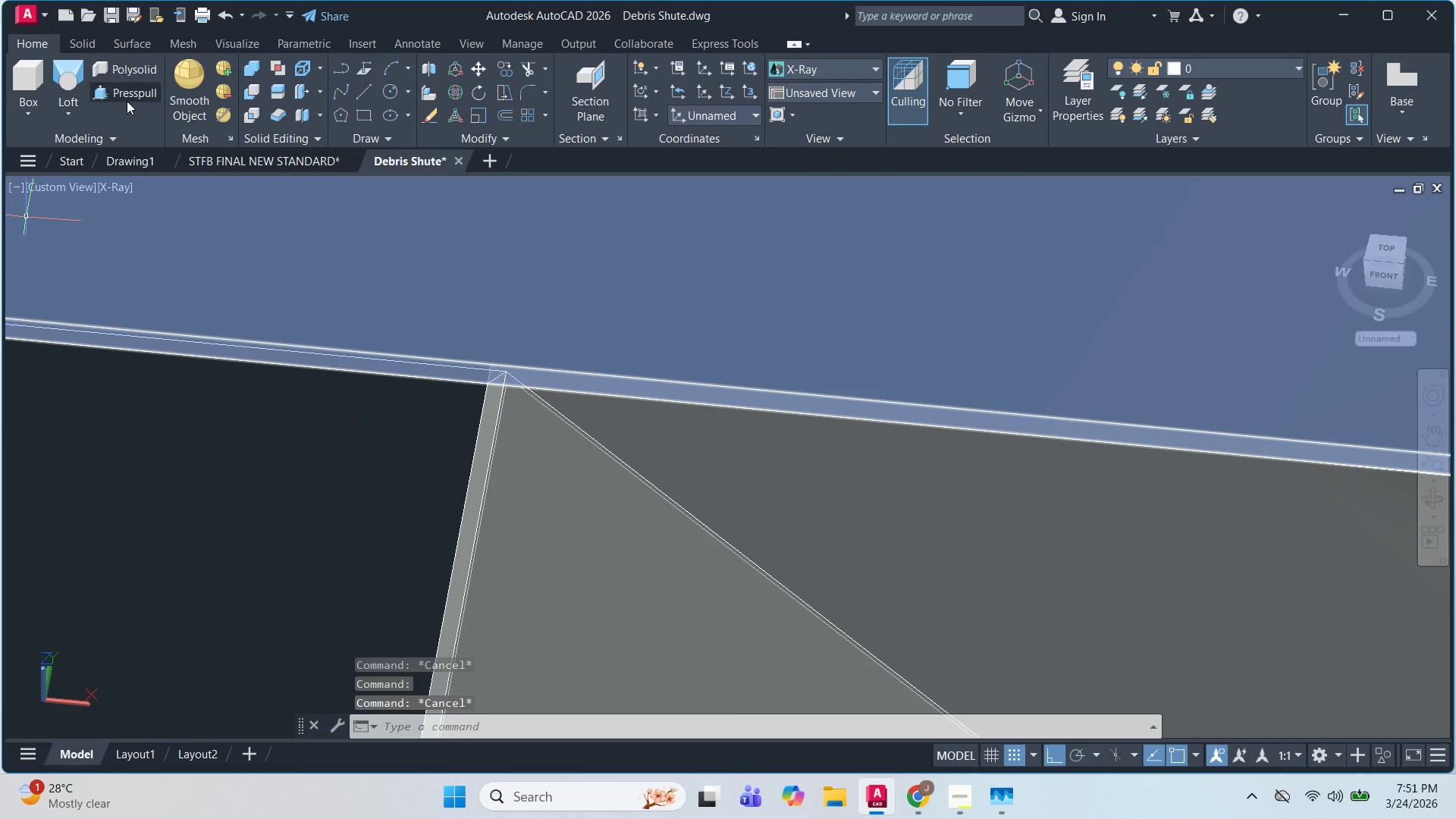 
scroll: coordinate [481, 454], scroll_direction: up, amount: 4.0
 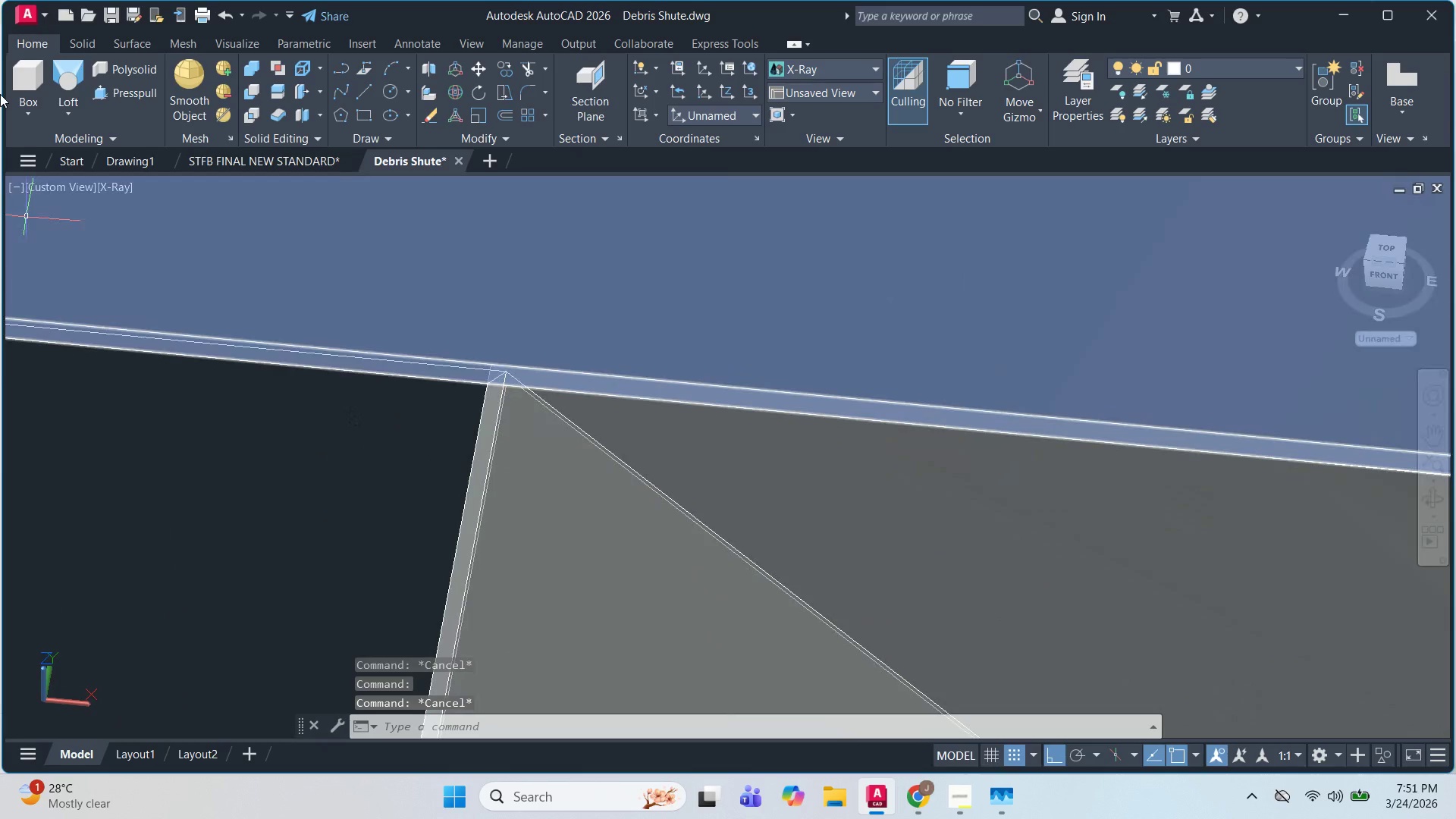 
left_click([125, 88])
 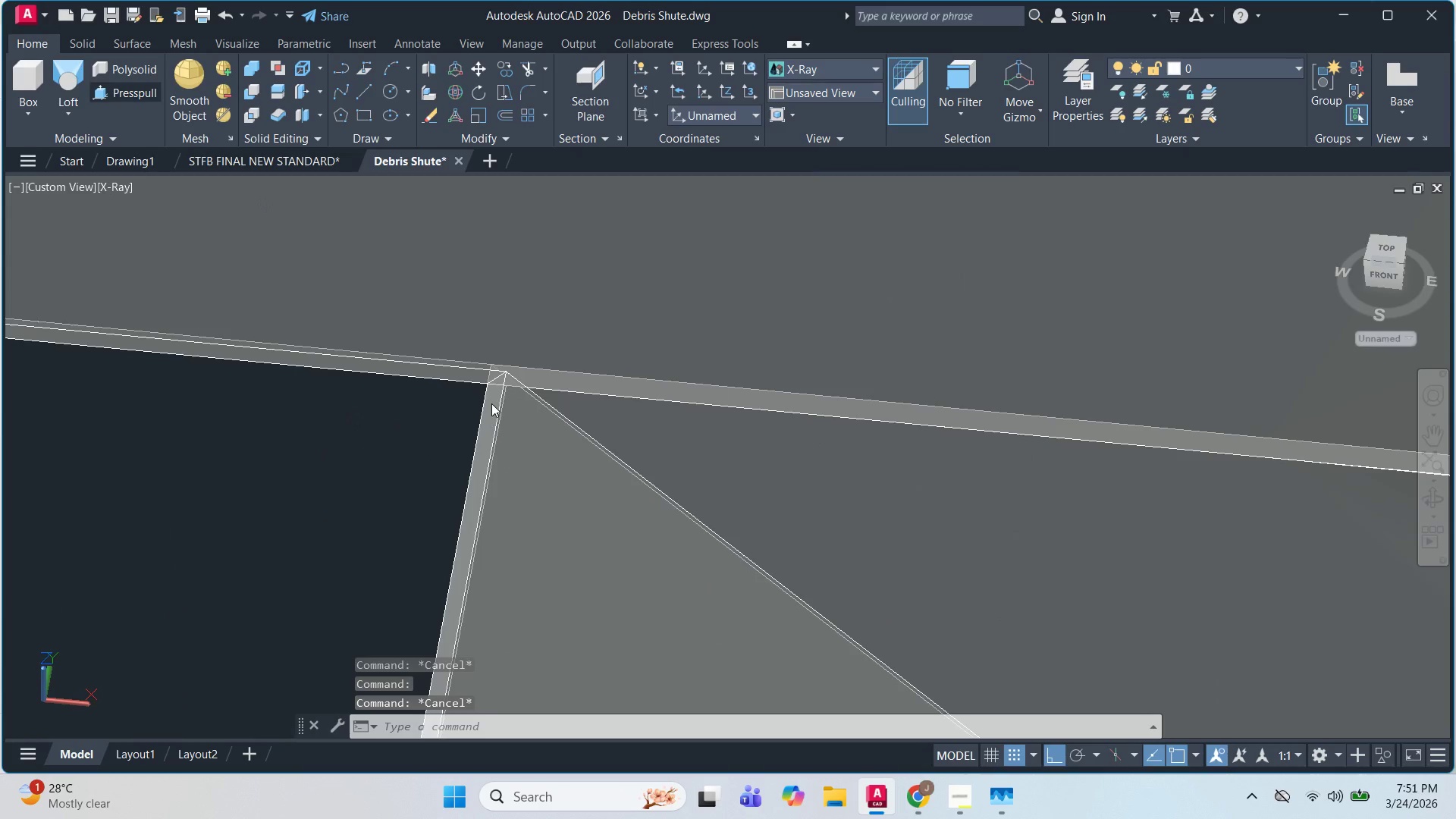 
left_click_drag(start_coordinate=[491, 403], to_coordinate=[146, 521])
 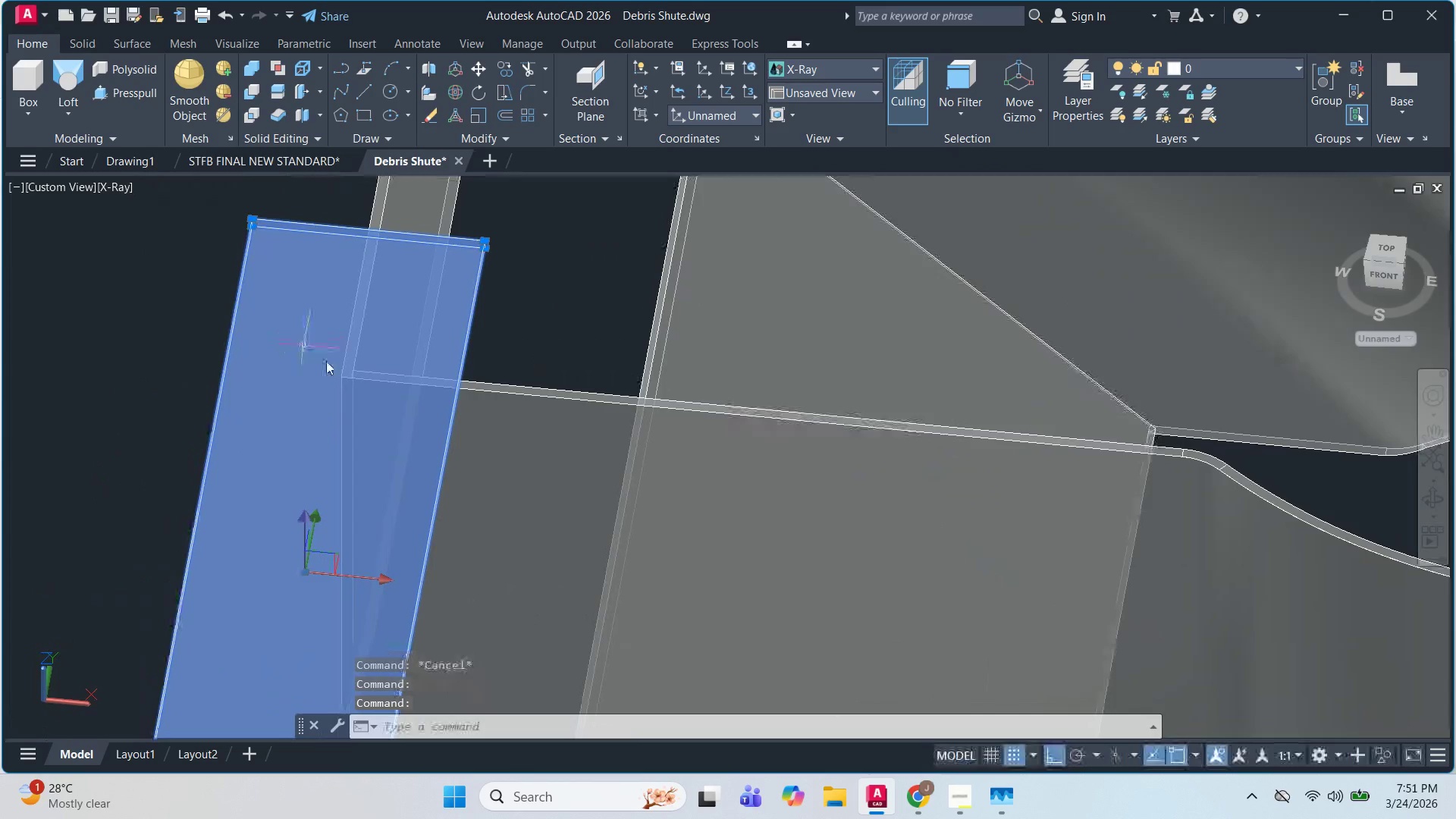 
scroll: coordinate [423, 403], scroll_direction: down, amount: 1.0
 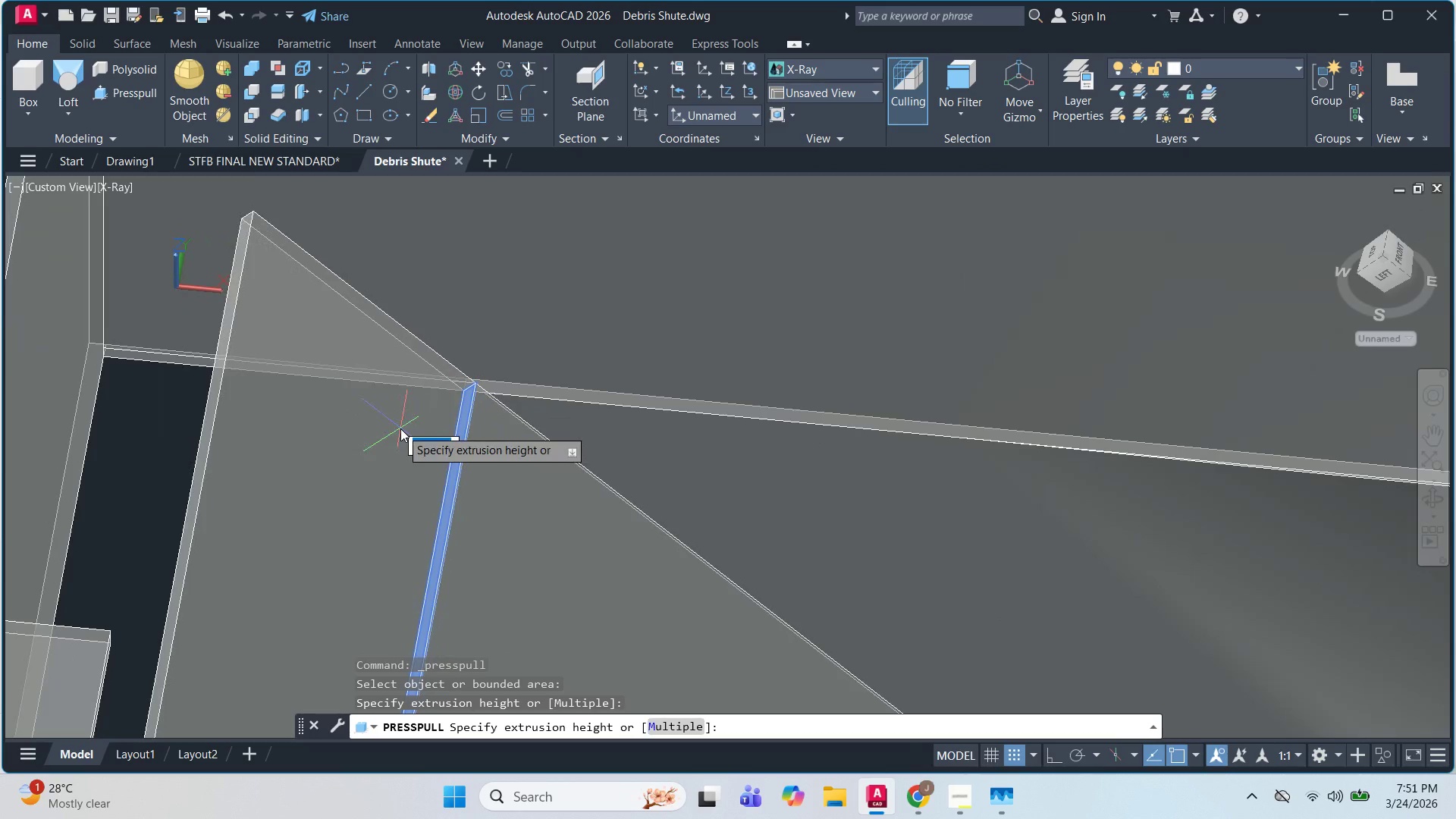 
key(Numpad5)
 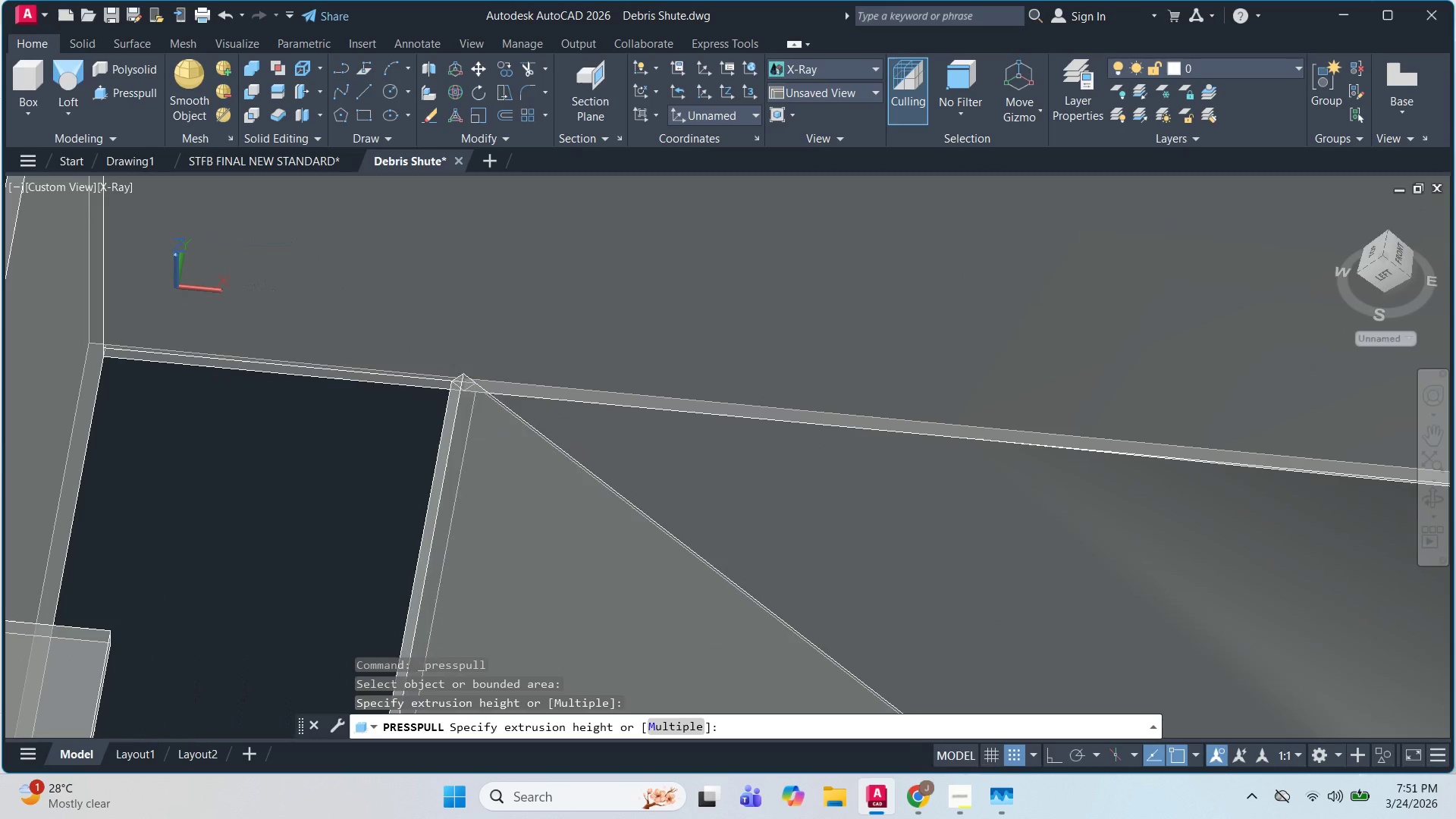 
key(Escape)
 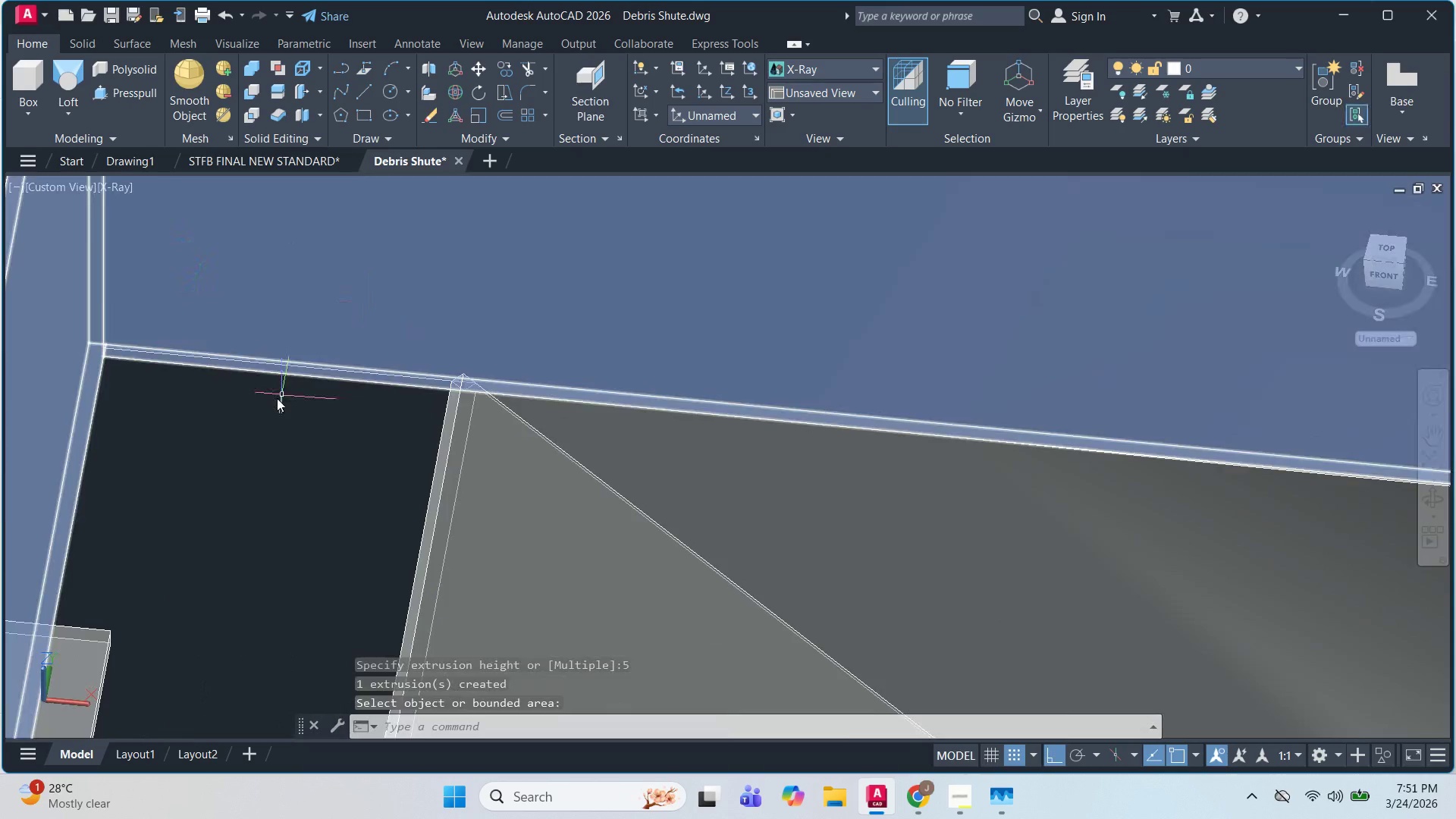 
key(Escape)
 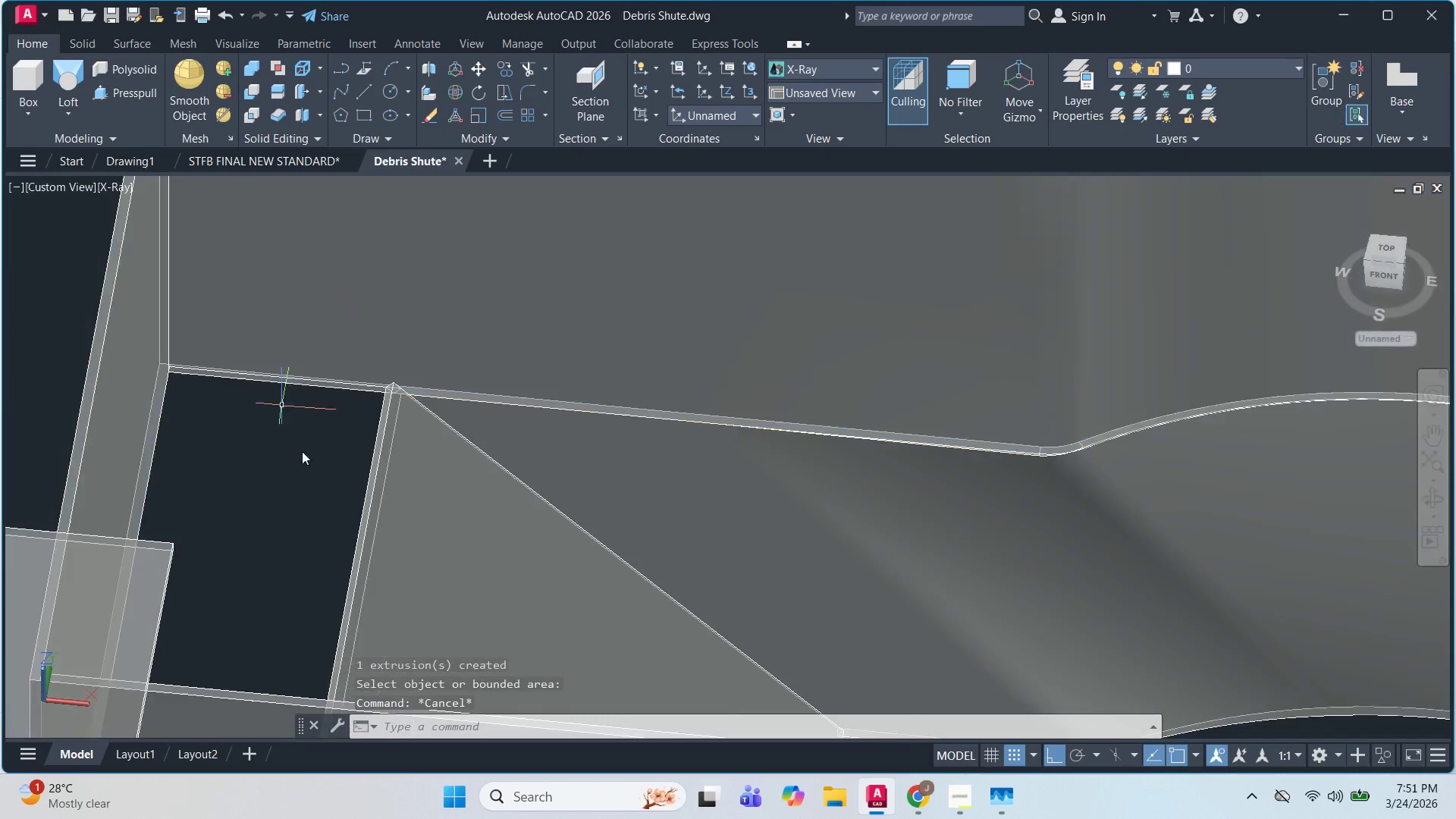 
scroll: coordinate [277, 398], scroll_direction: down, amount: 2.0
 